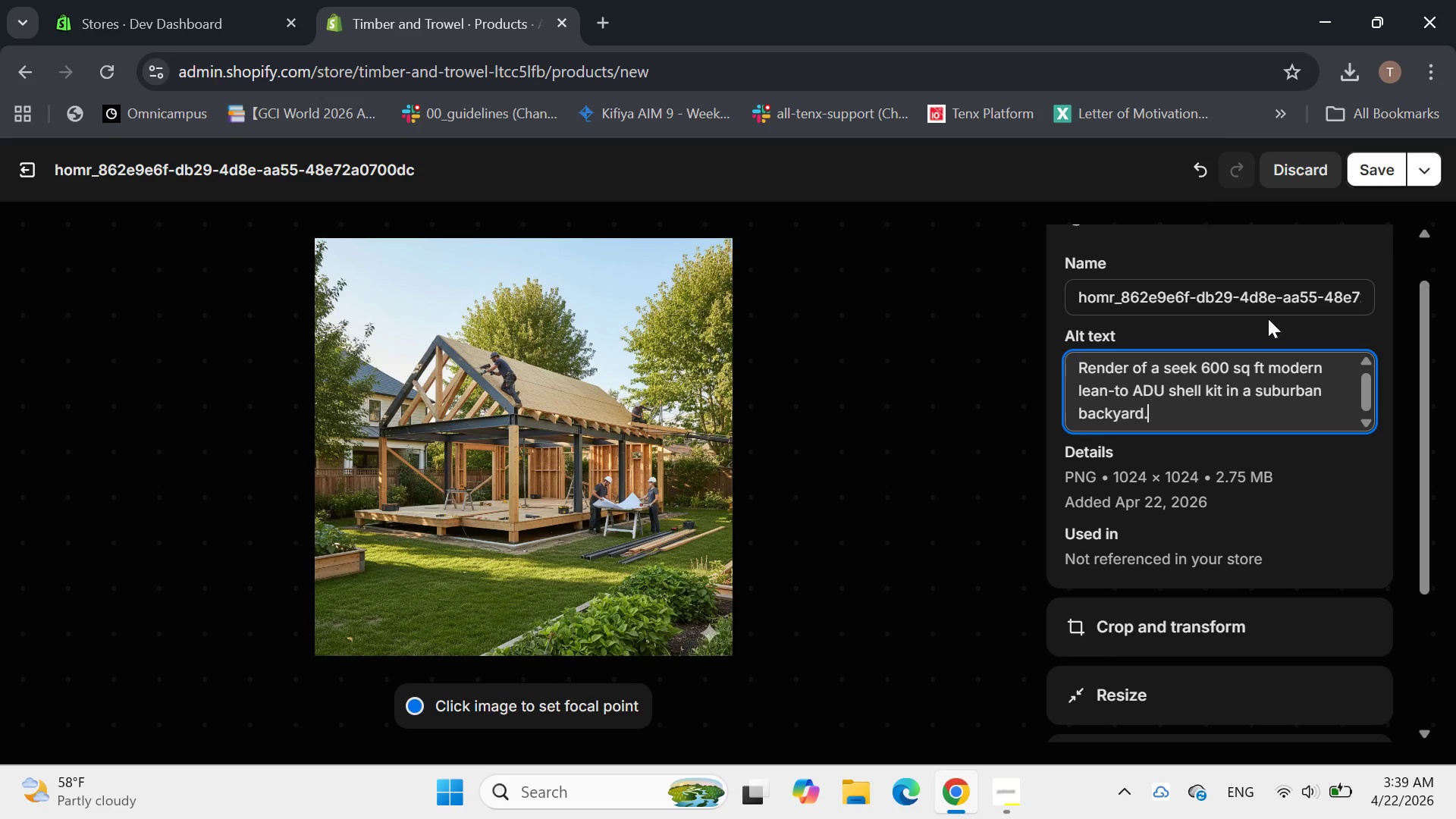 
left_click([1372, 174])
 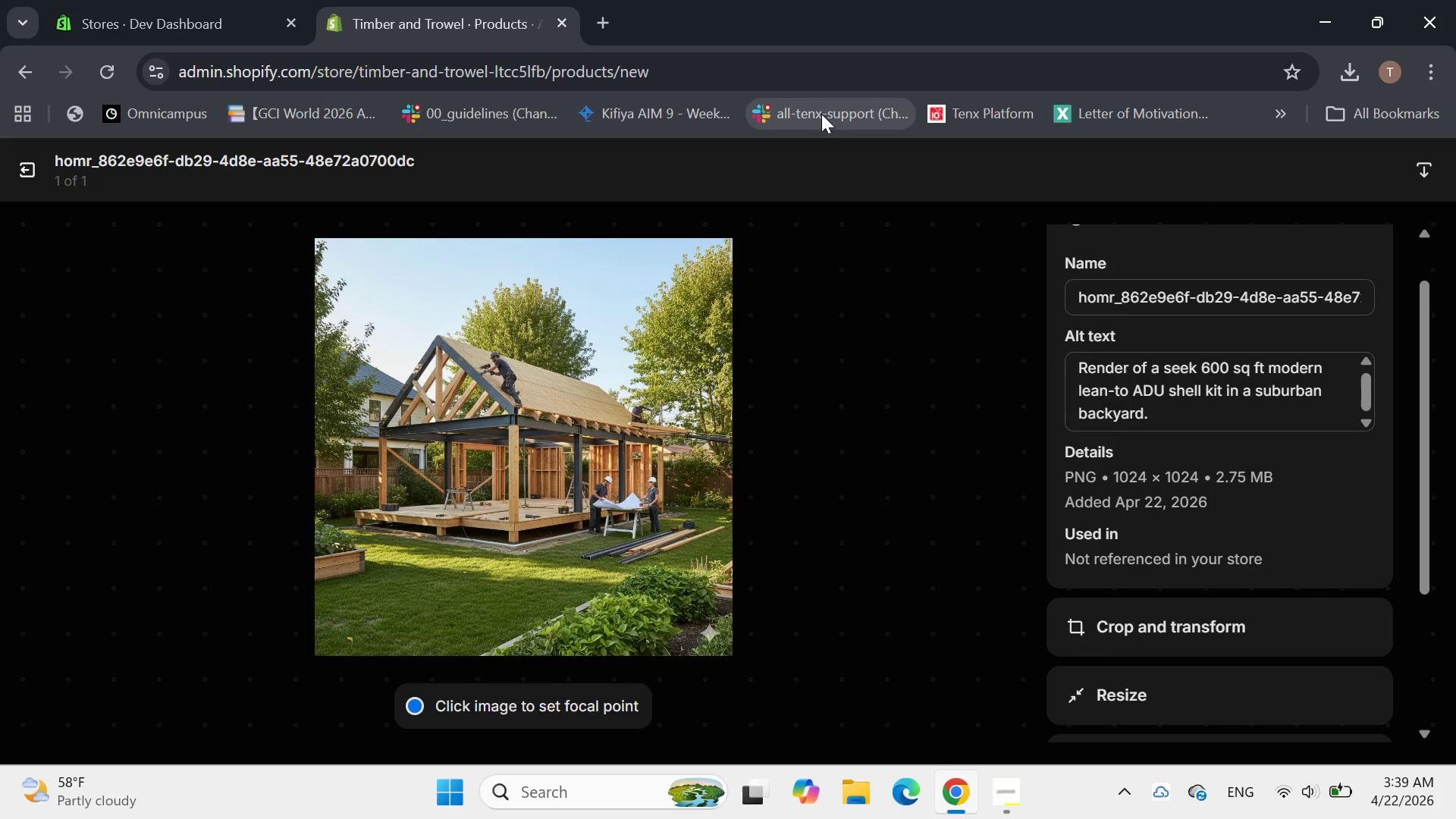 
left_click([15, 162])
 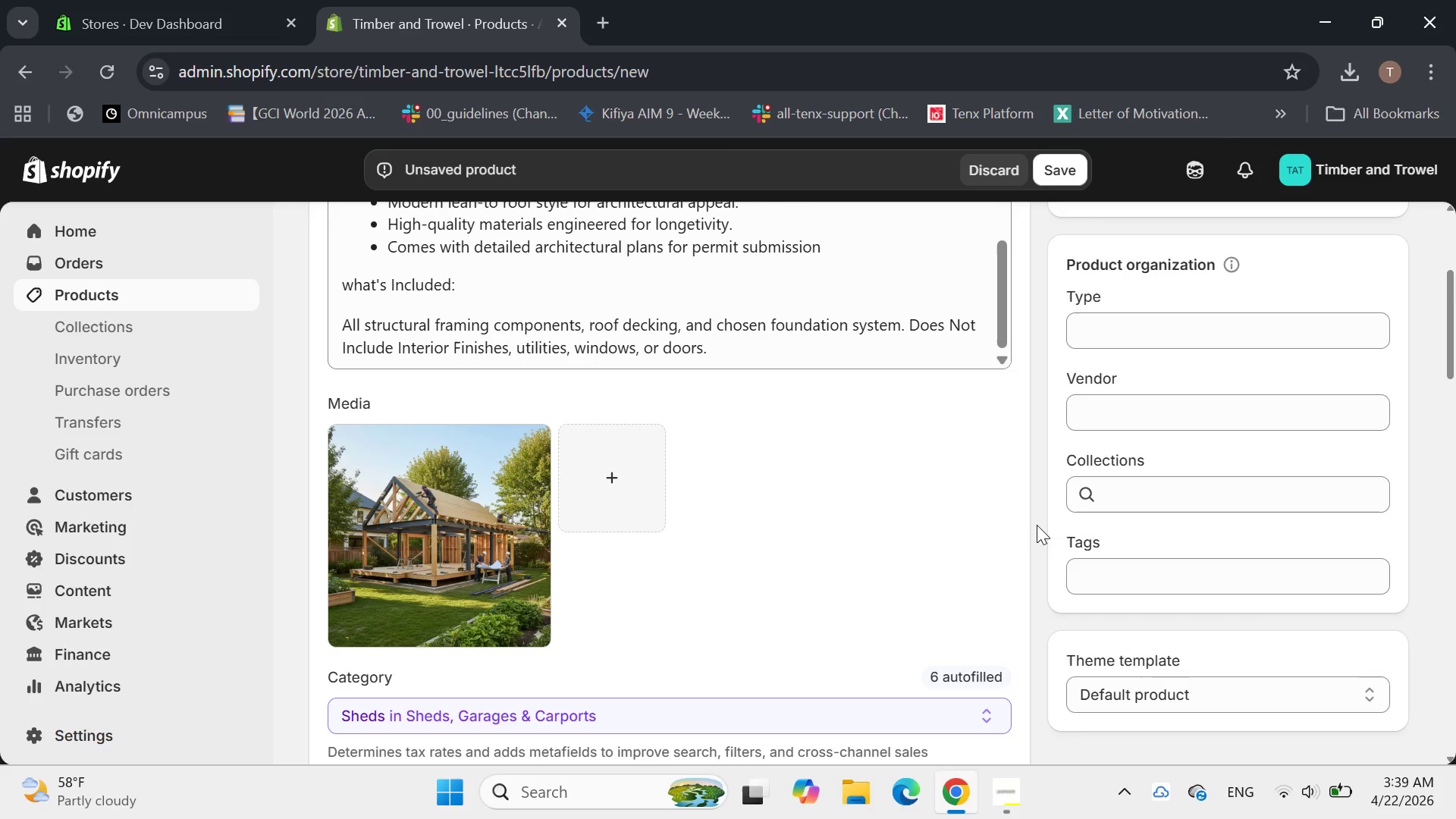 
left_click([1085, 586])
 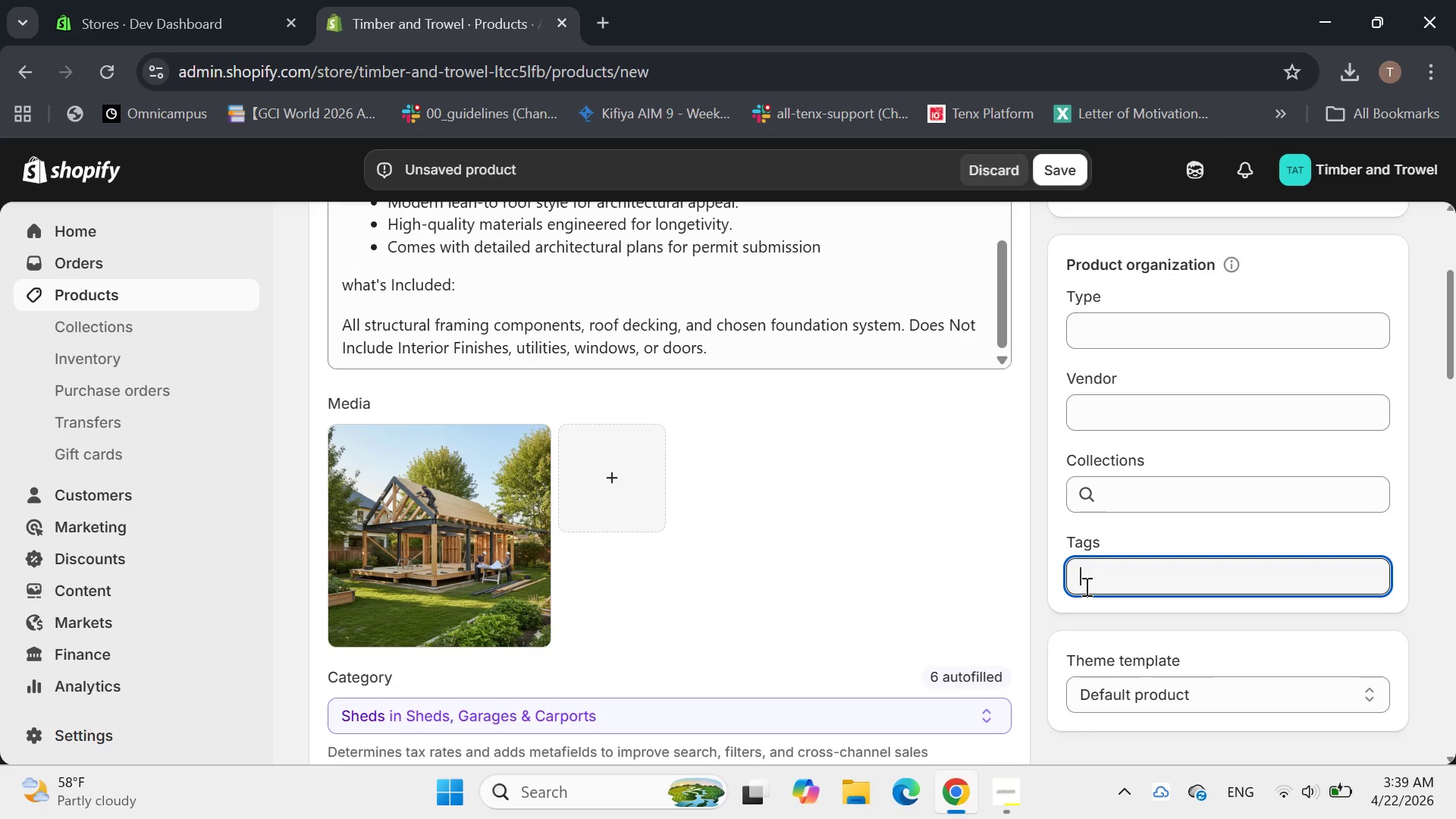 
type(adu-kit)
 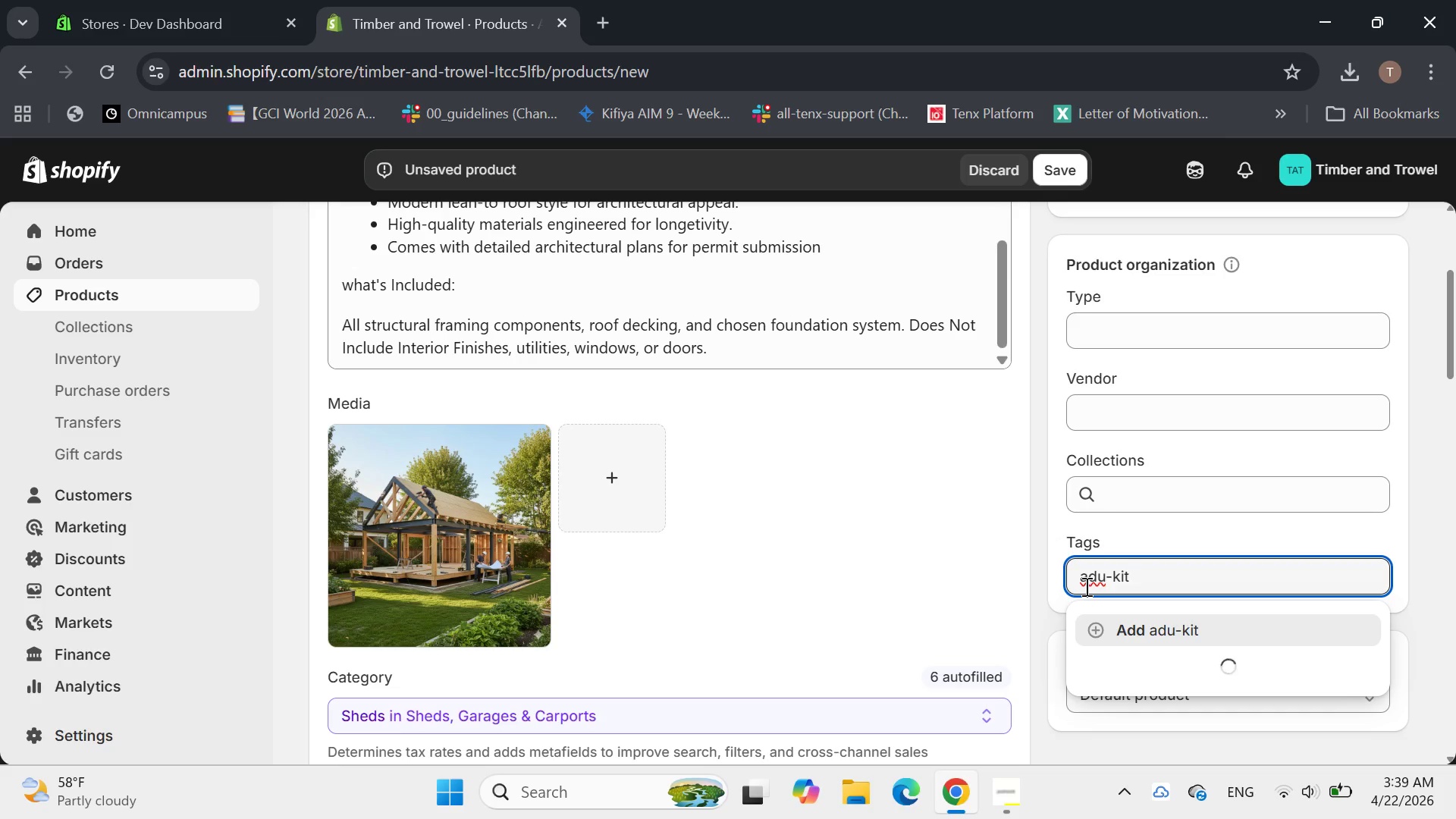 
key(Enter)
 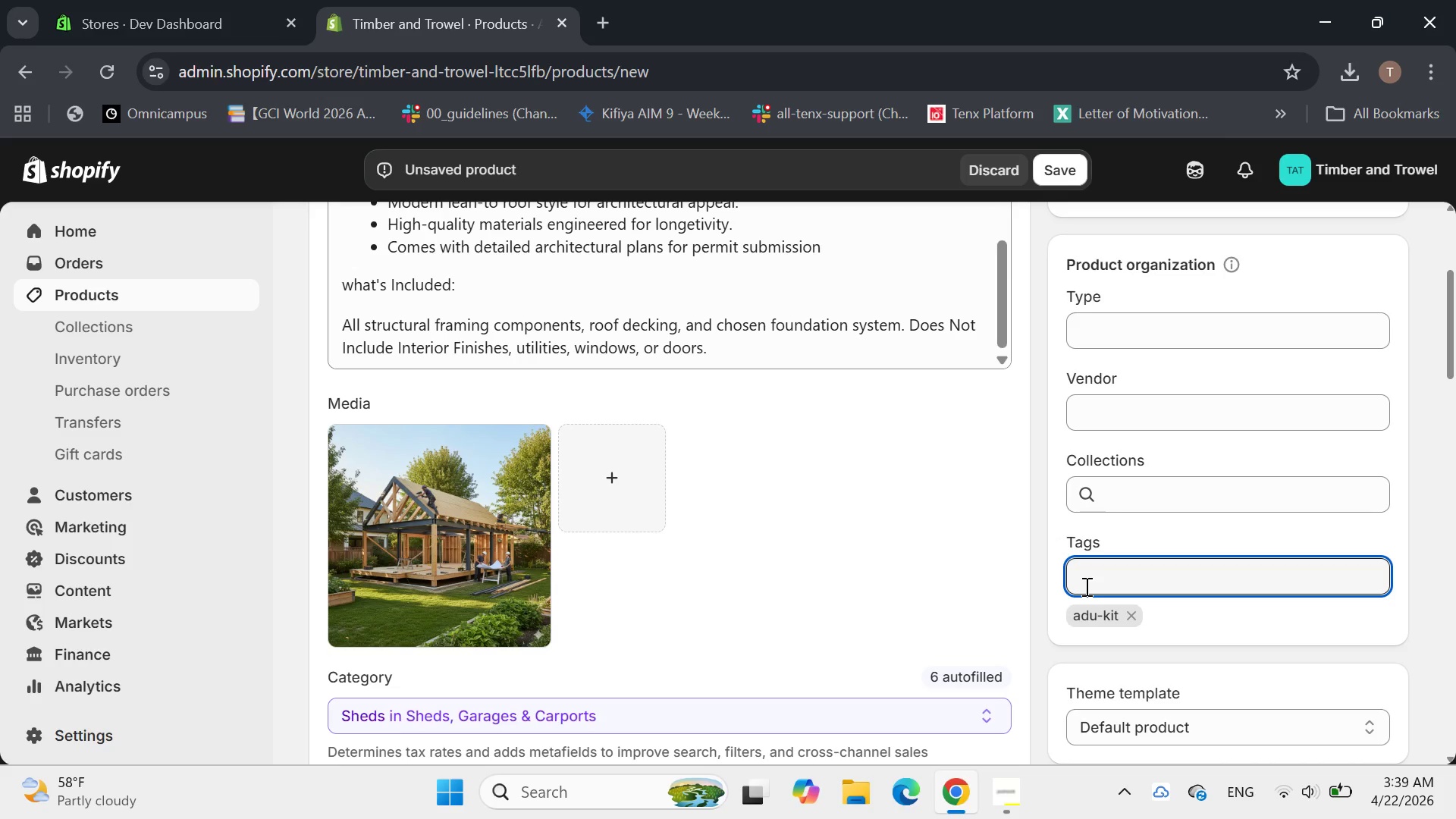 
type(medium-adu)
 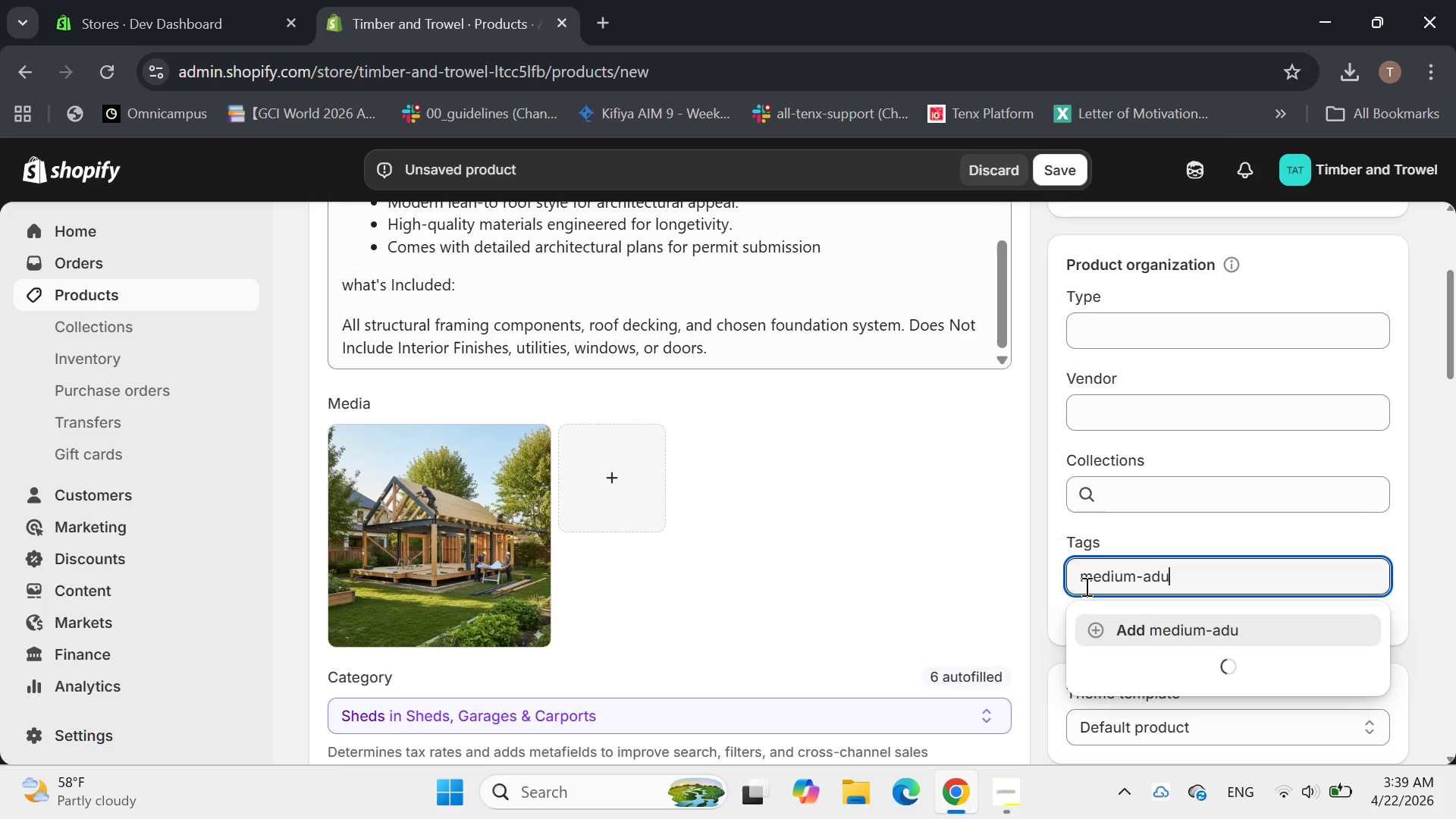 
key(Enter)
 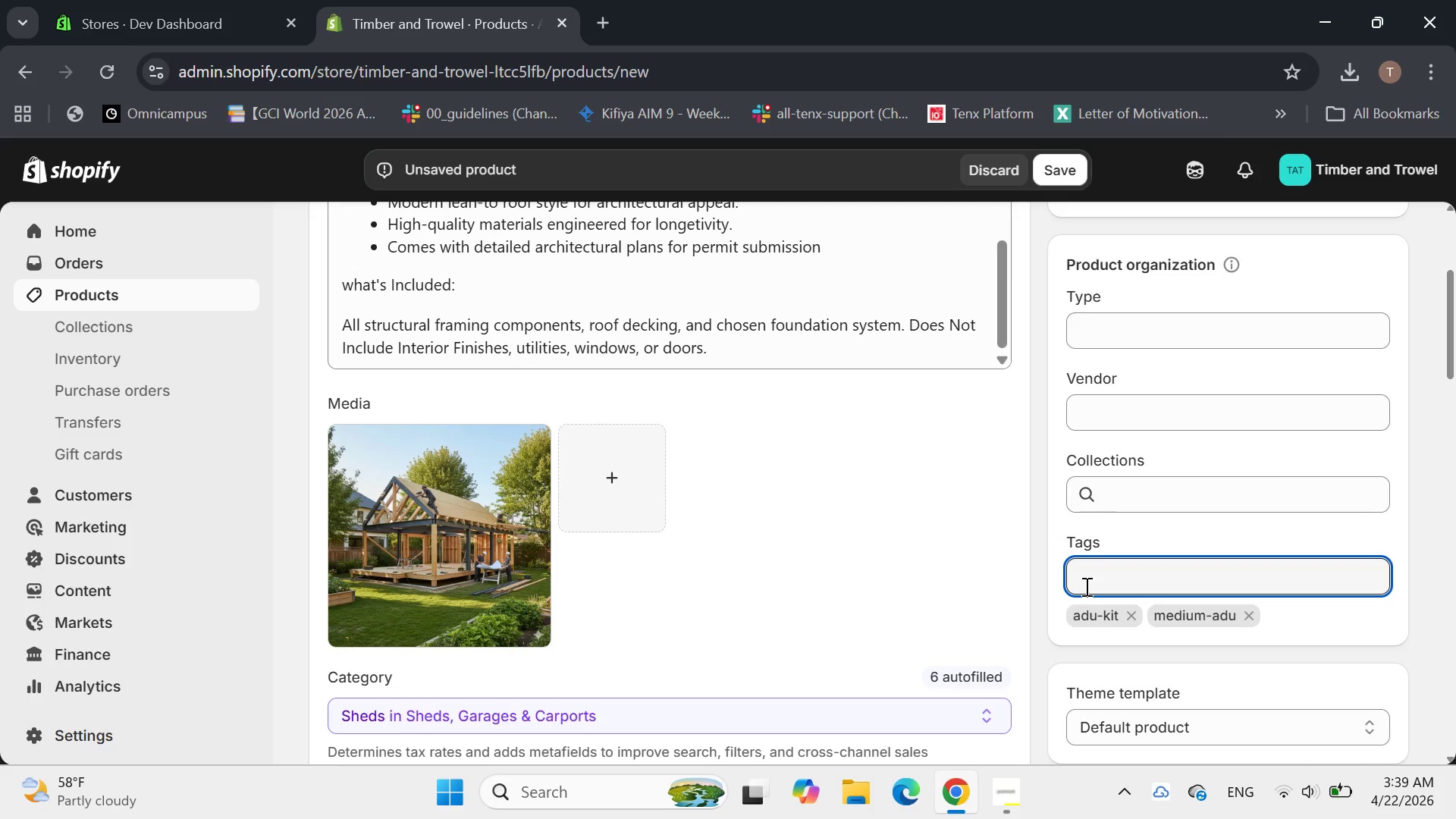 
type(lean-to)
 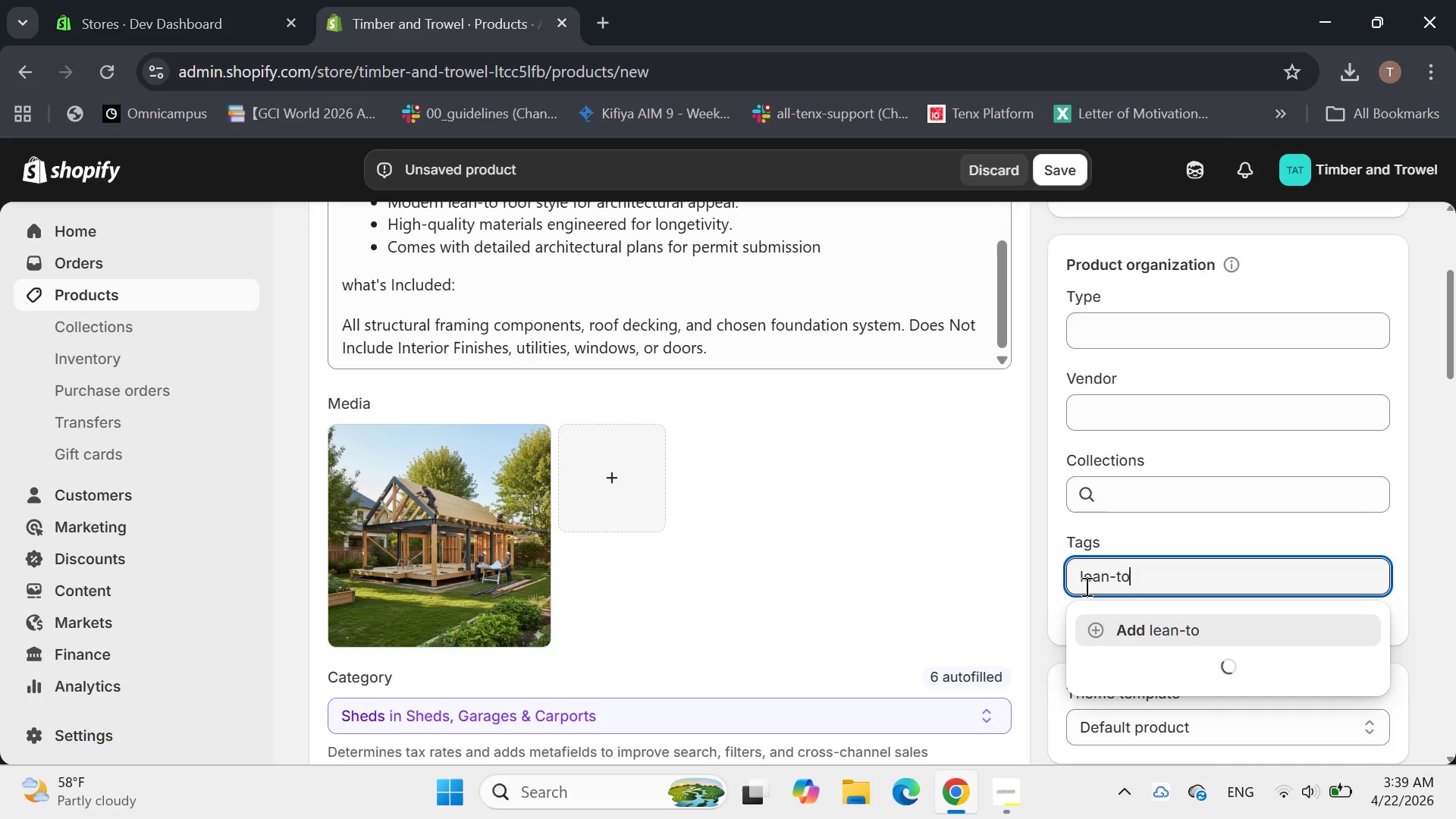 
key(Enter)
 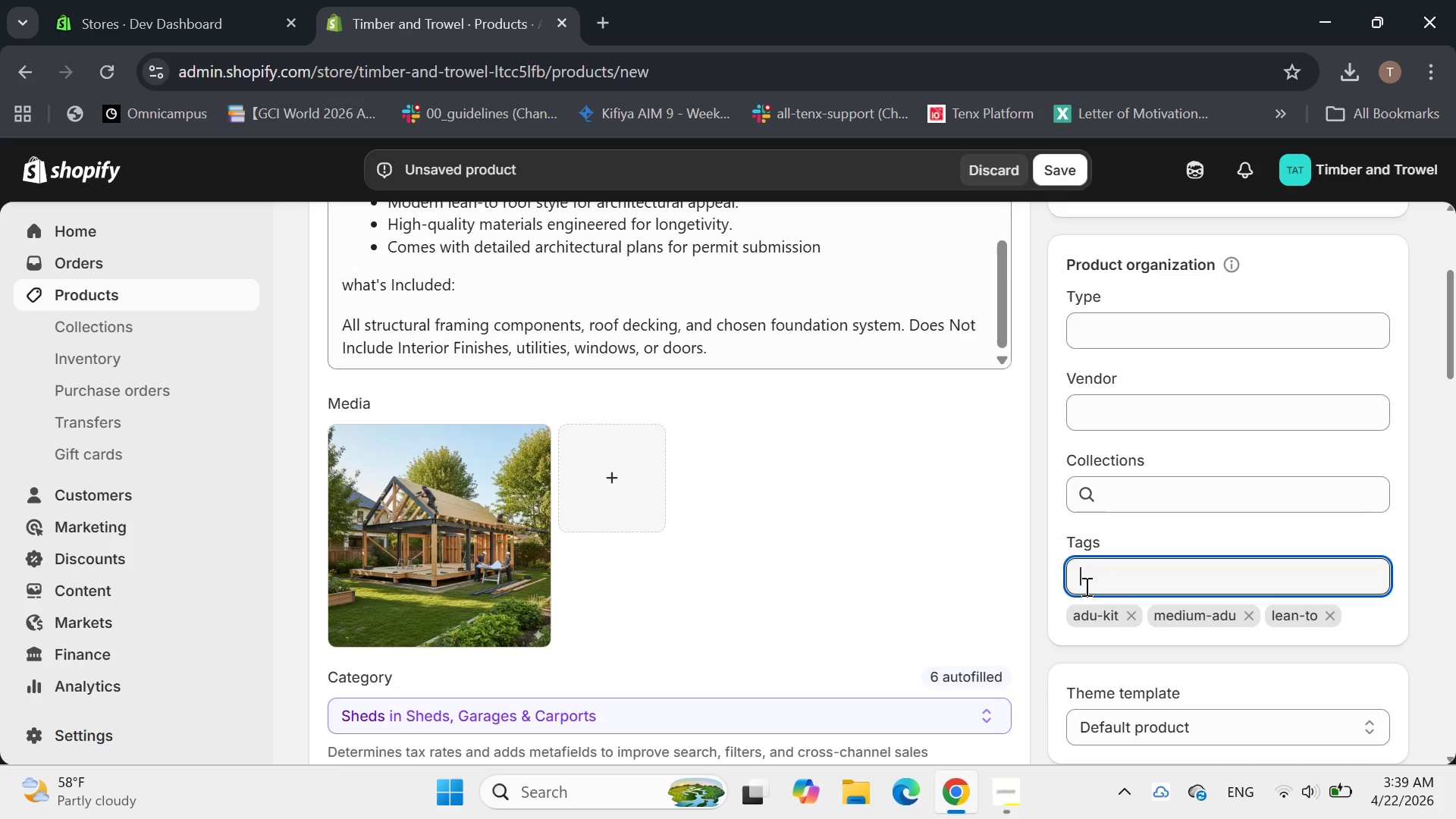 
type(shell-kit)
 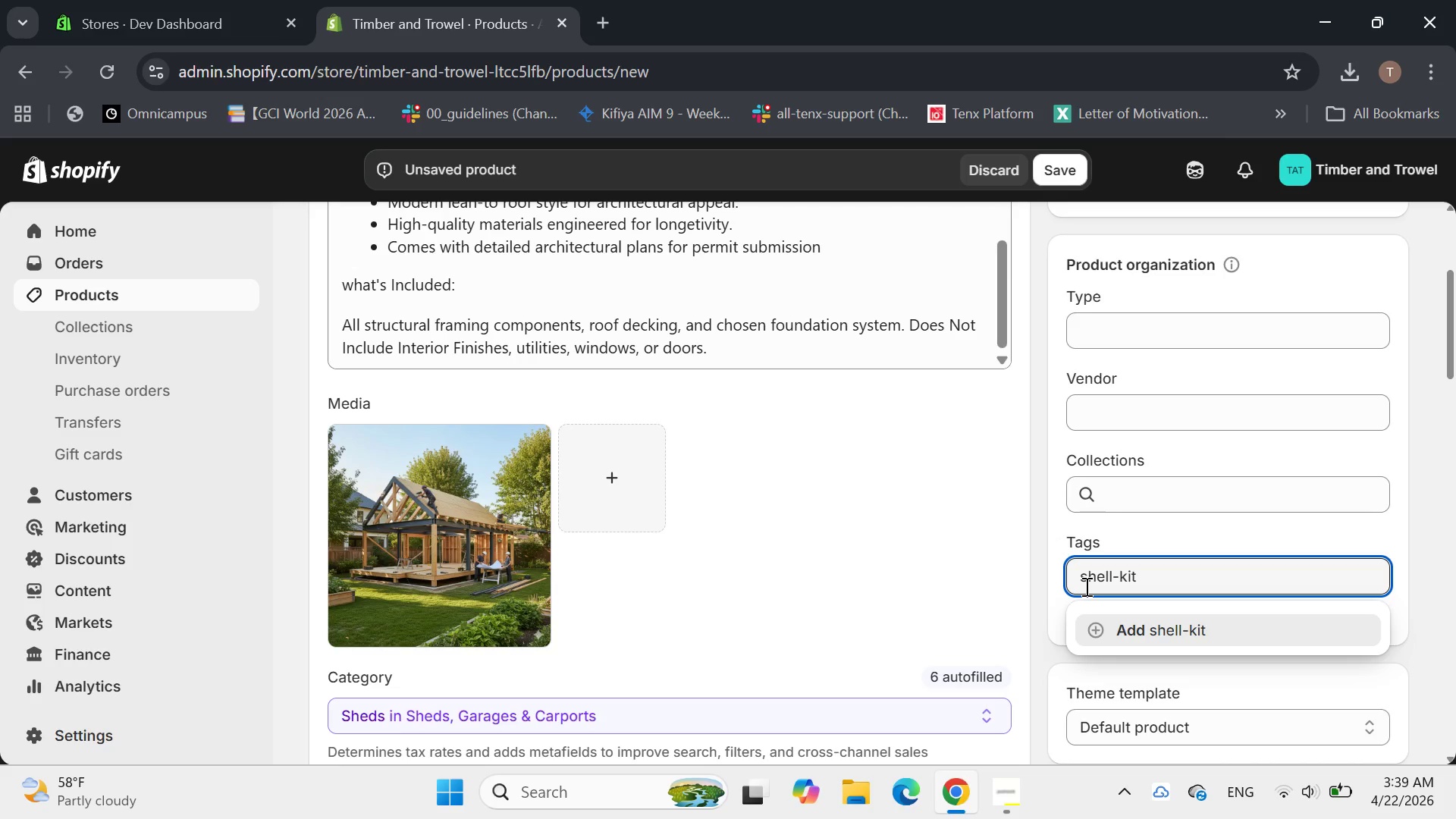 
key(Enter)
 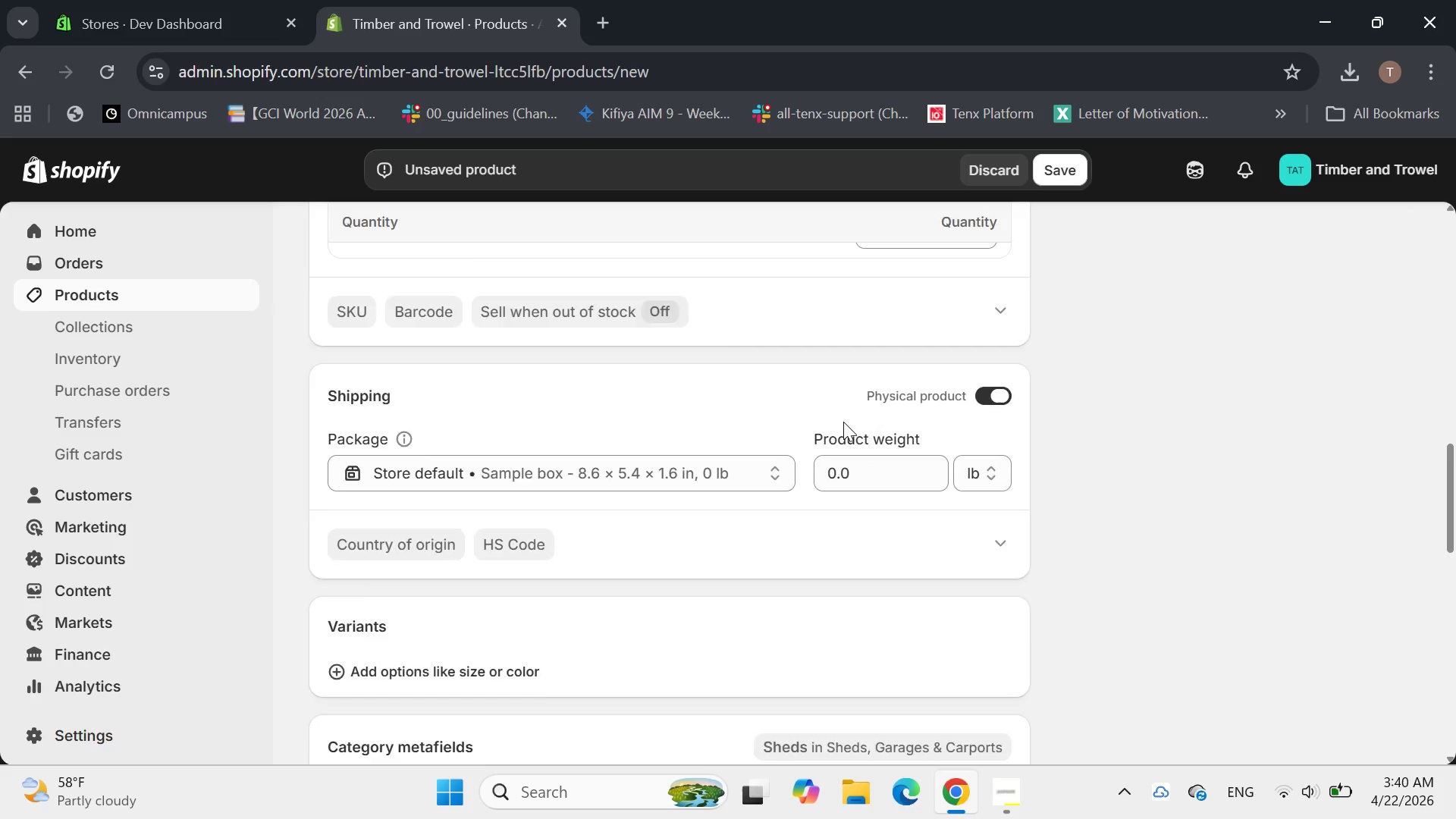 
wait(14.5)
 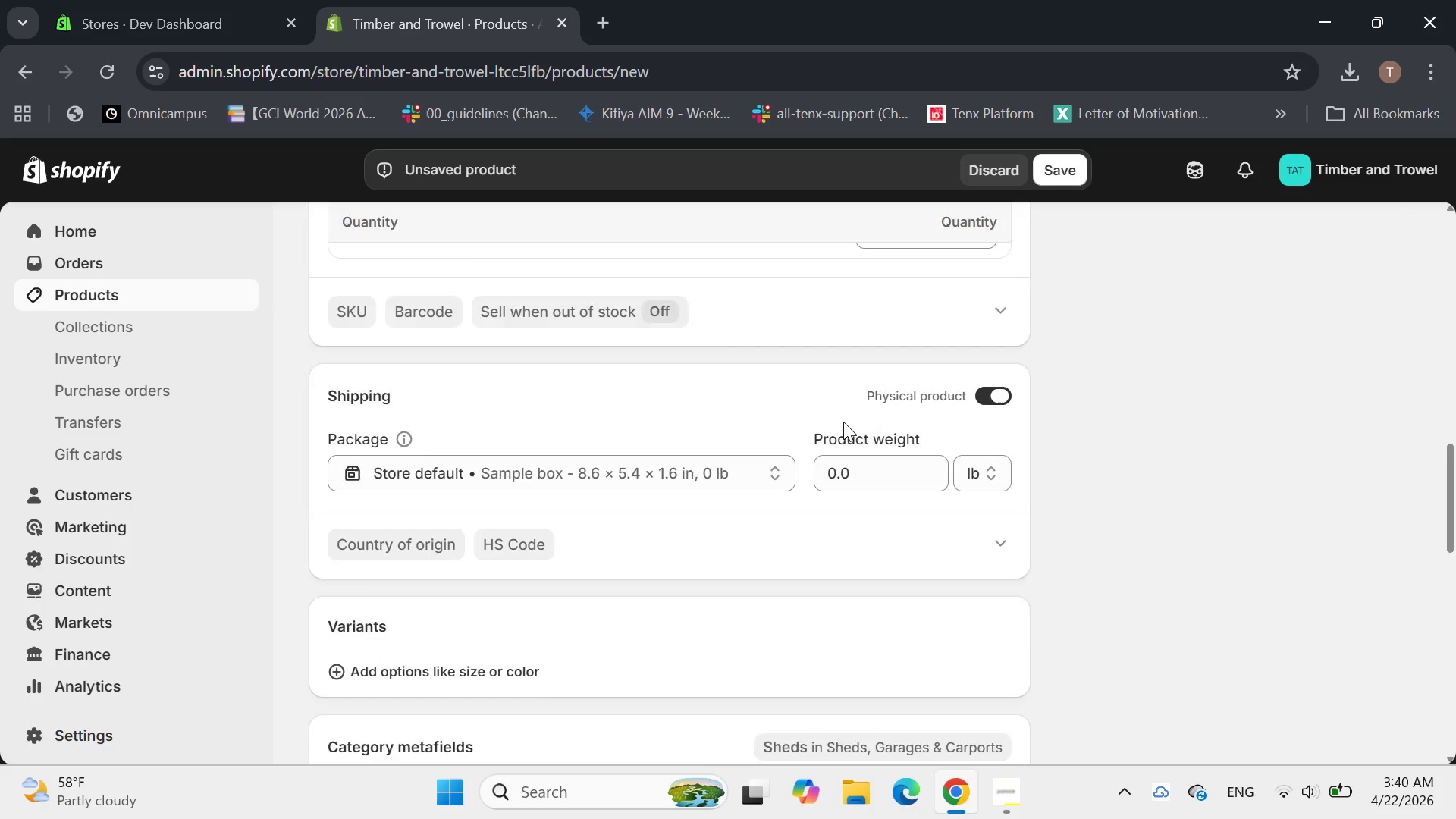 
left_click([453, 427])
 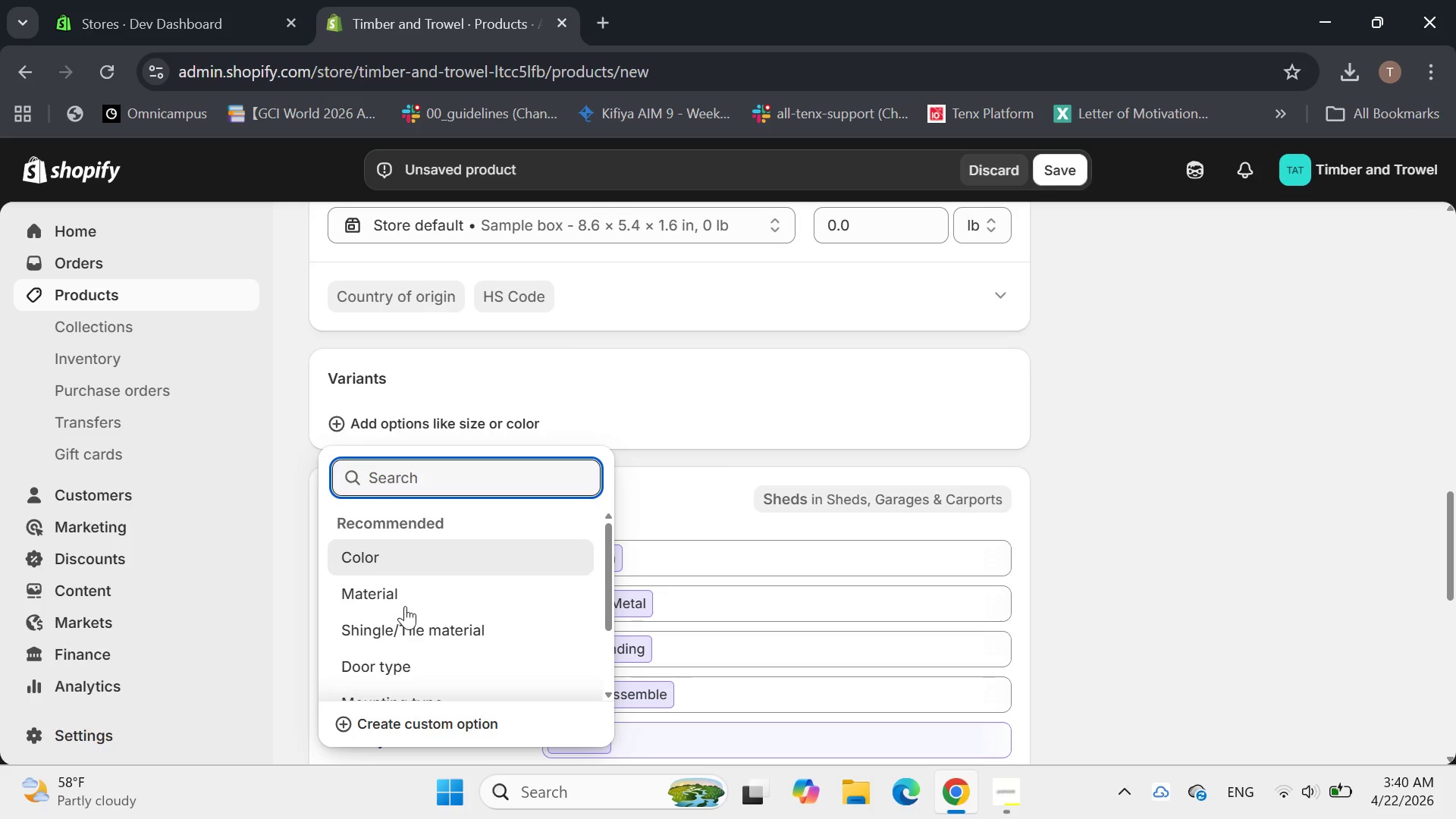 
wait(5.06)
 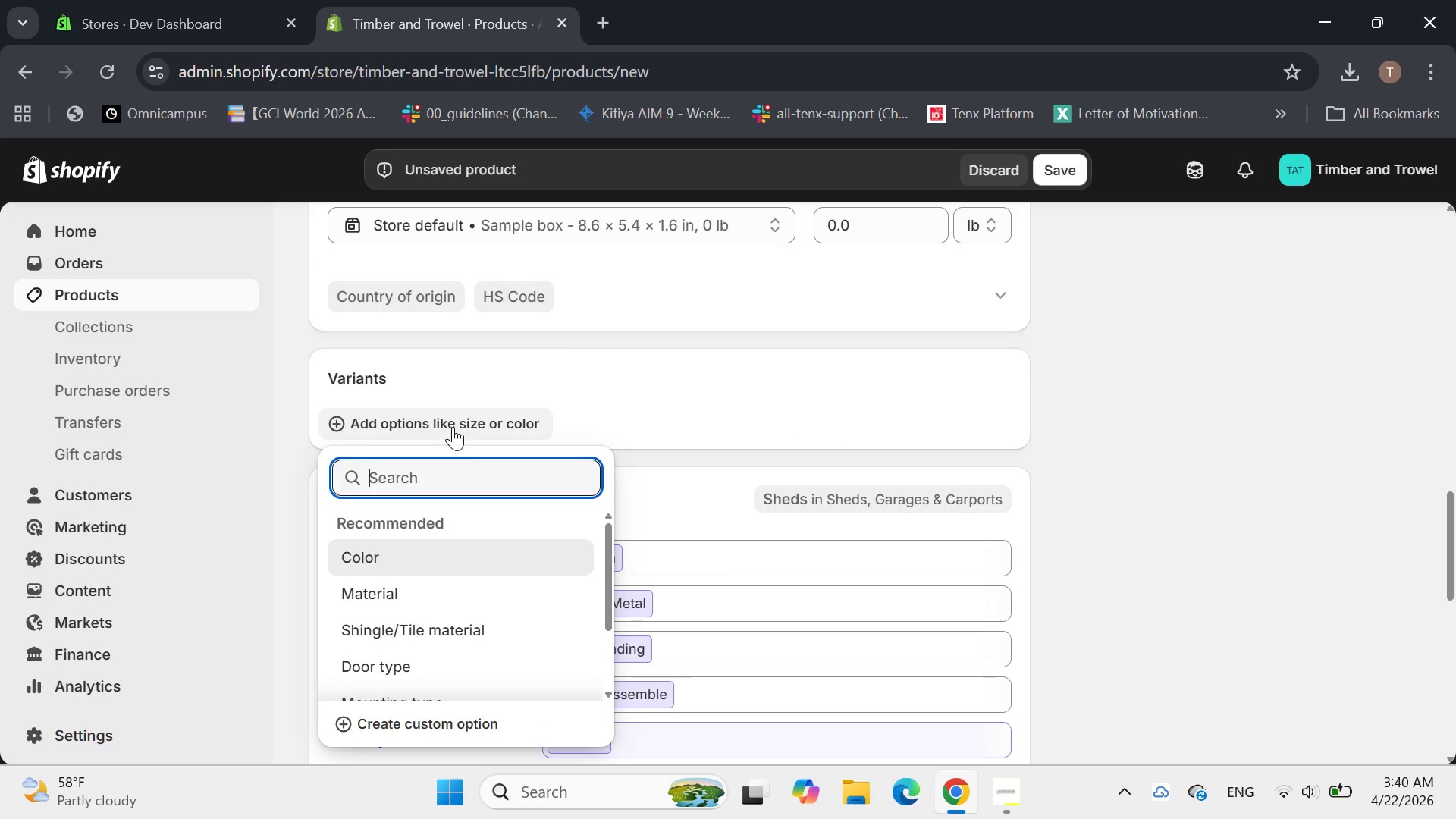 
type(Foundation Type)
 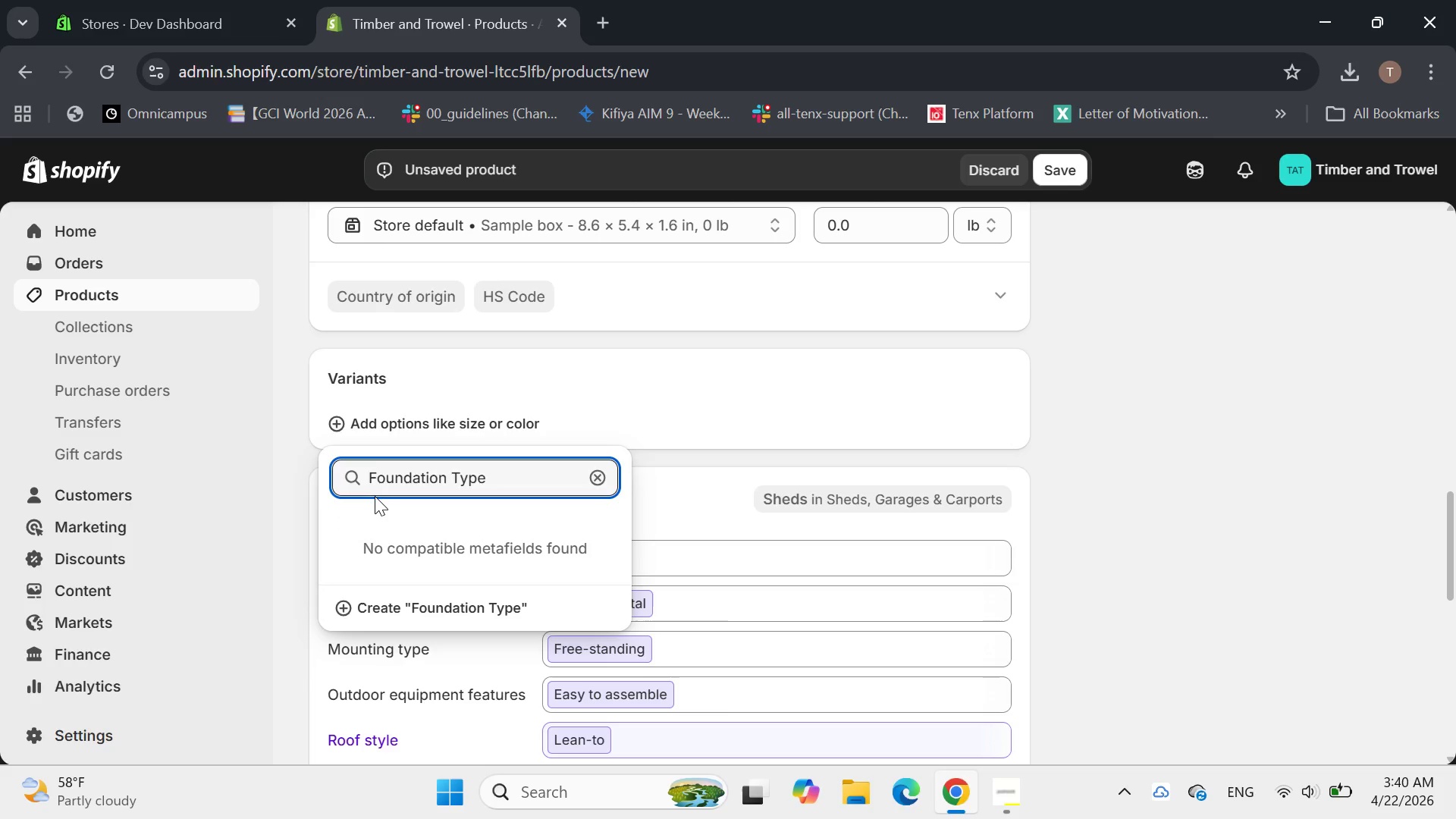 
key(Enter)
 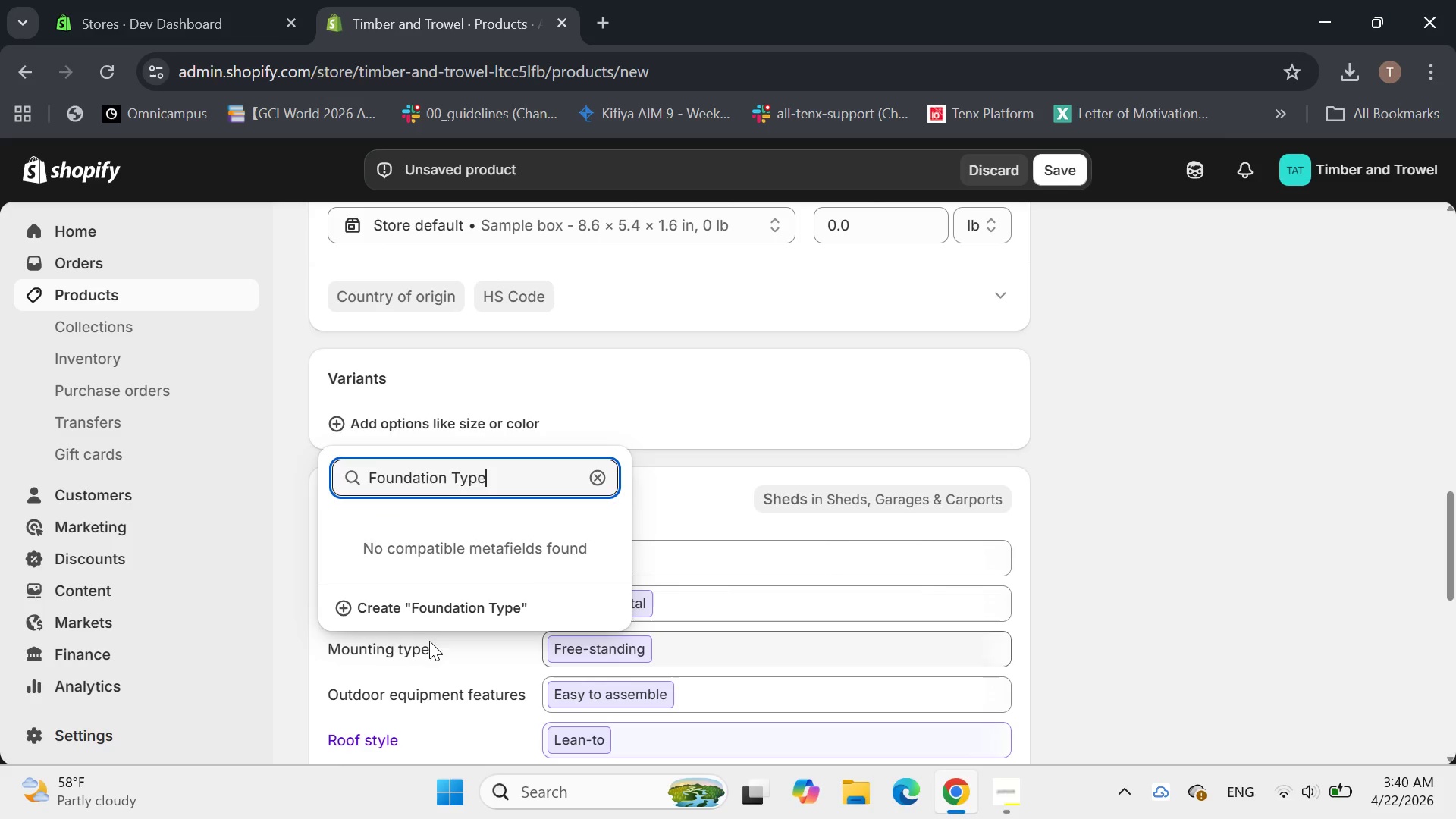 
left_click([424, 616])
 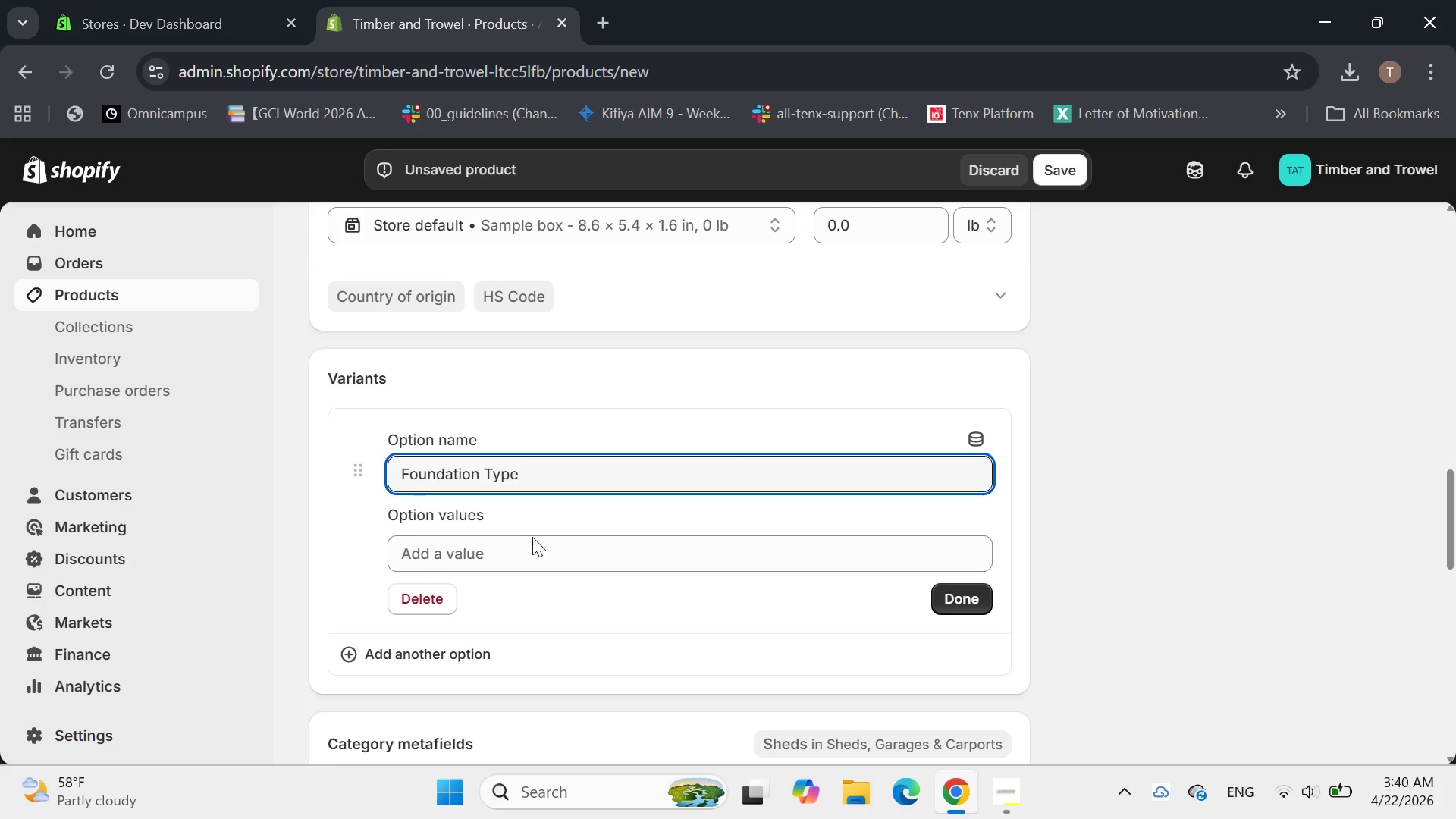 
left_click([526, 550])
 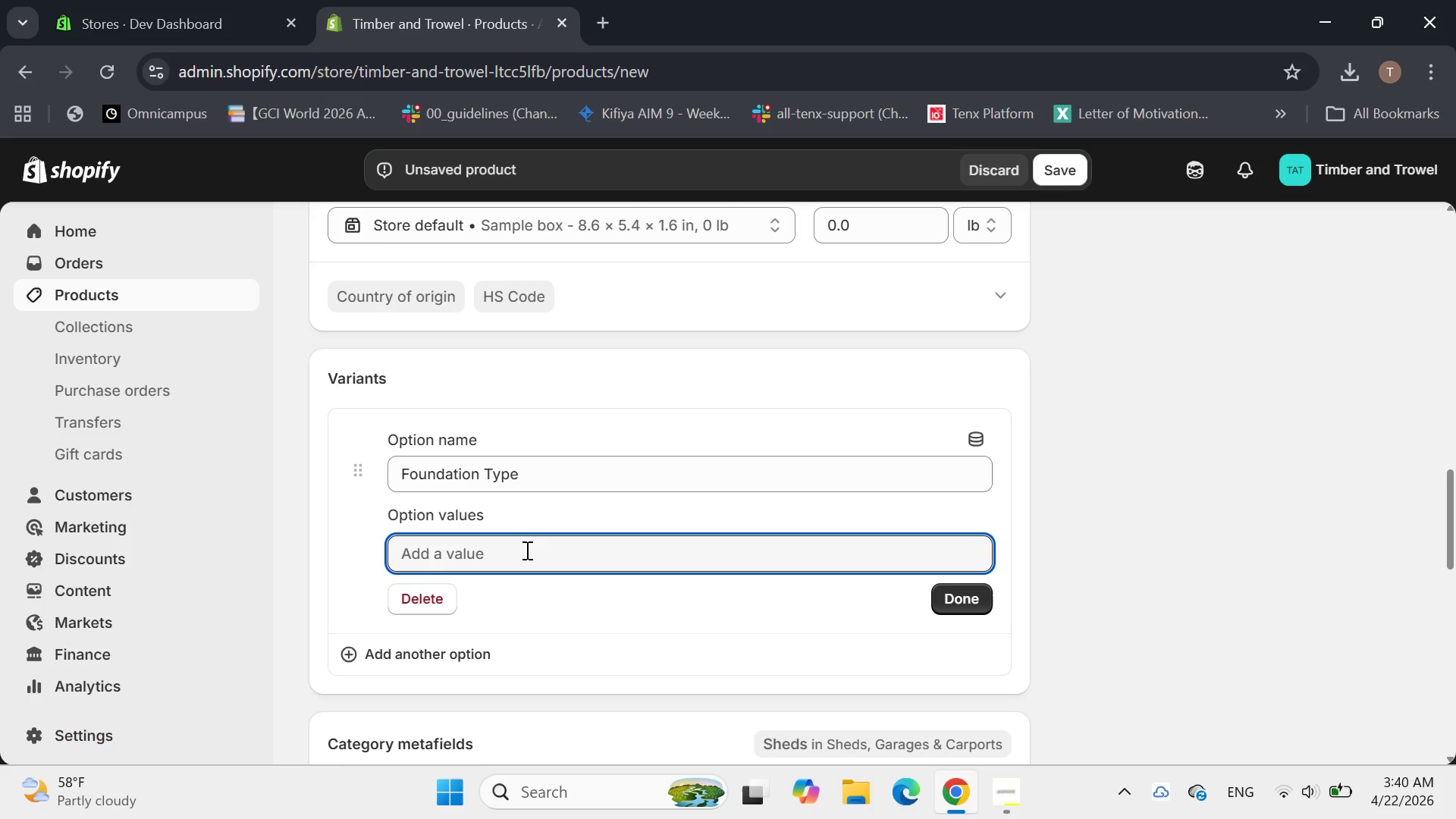 
type(Slab)
 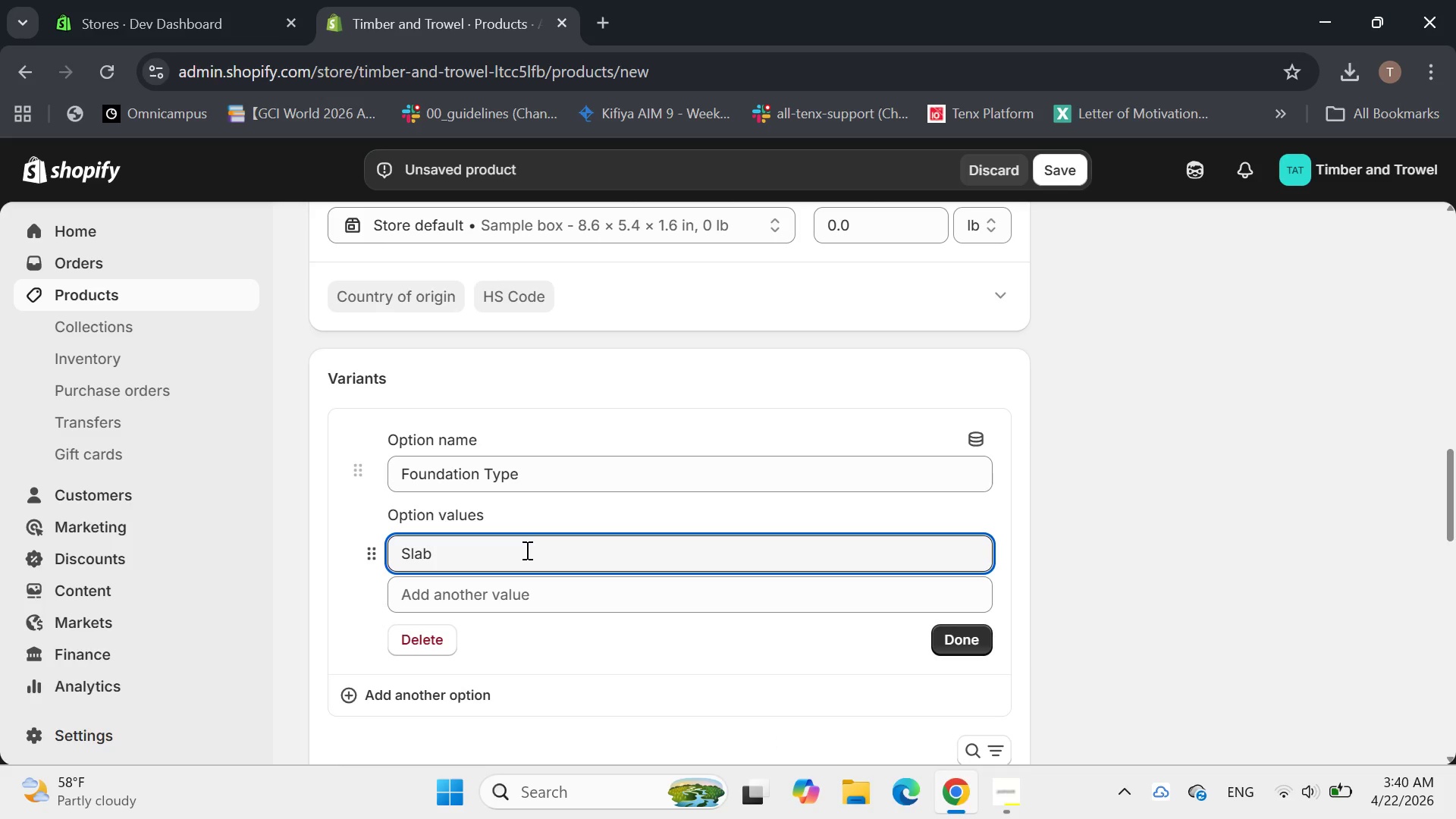 
key(Enter)
 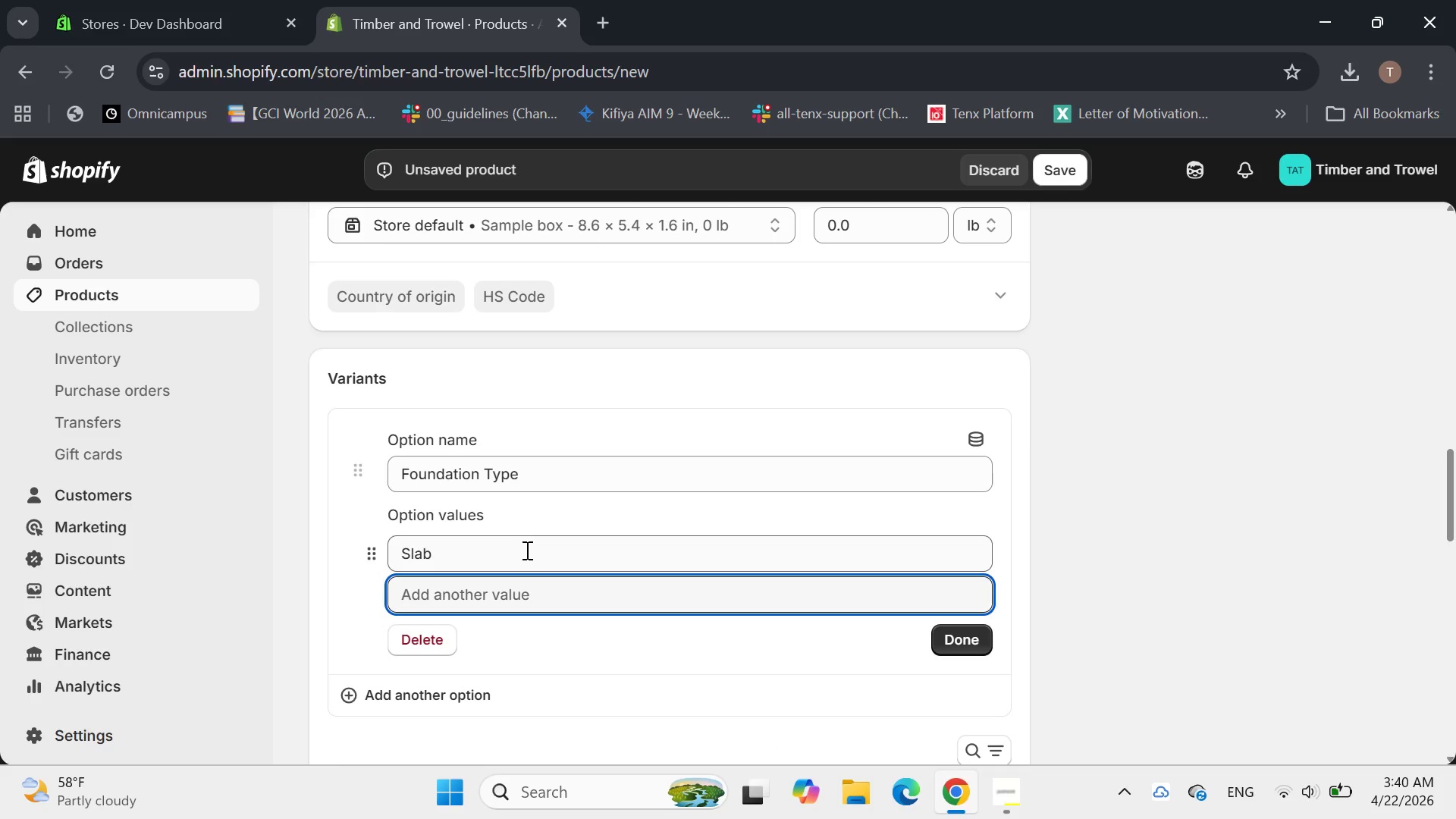 
type(pier)
 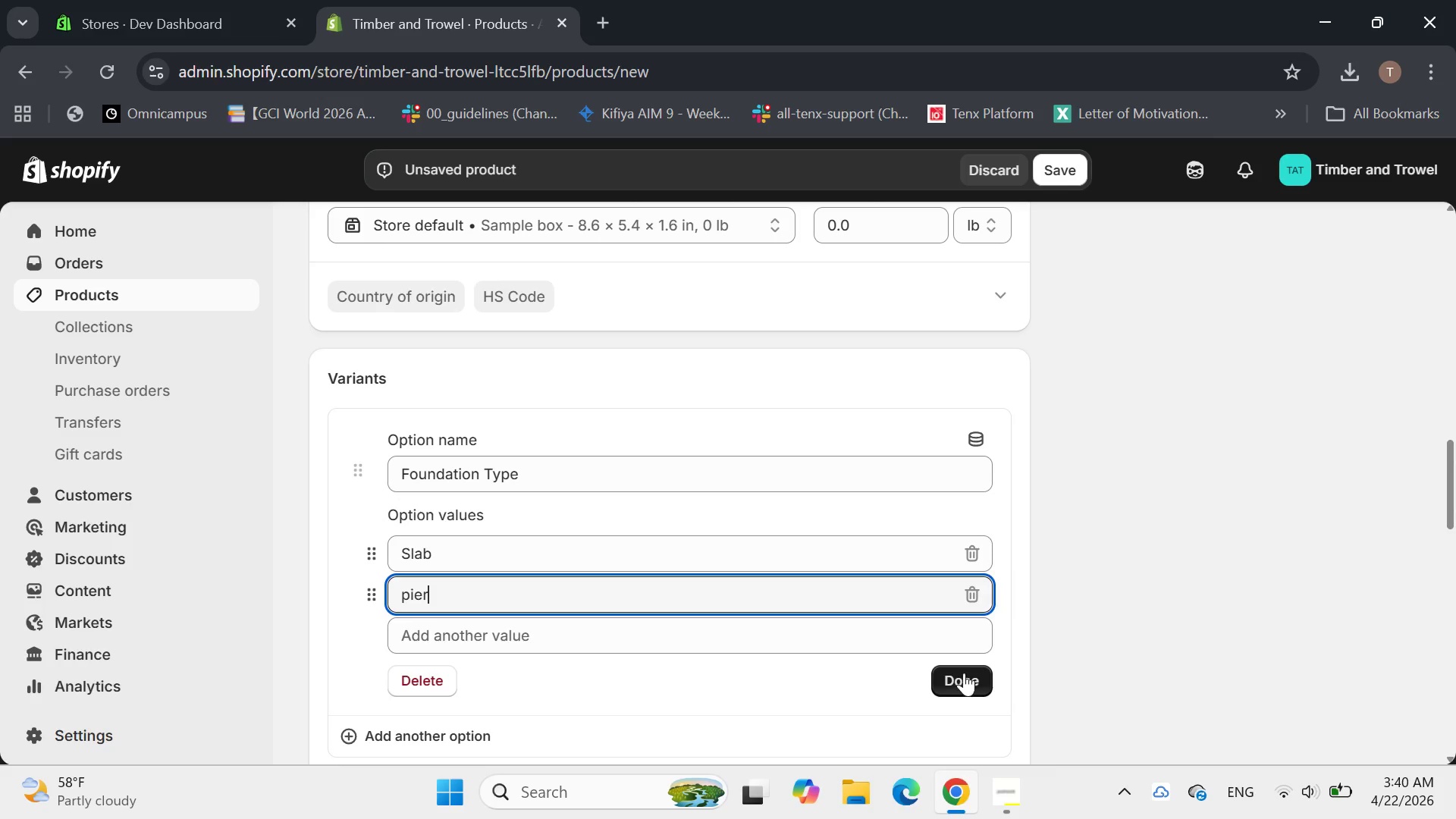 
left_click([970, 673])
 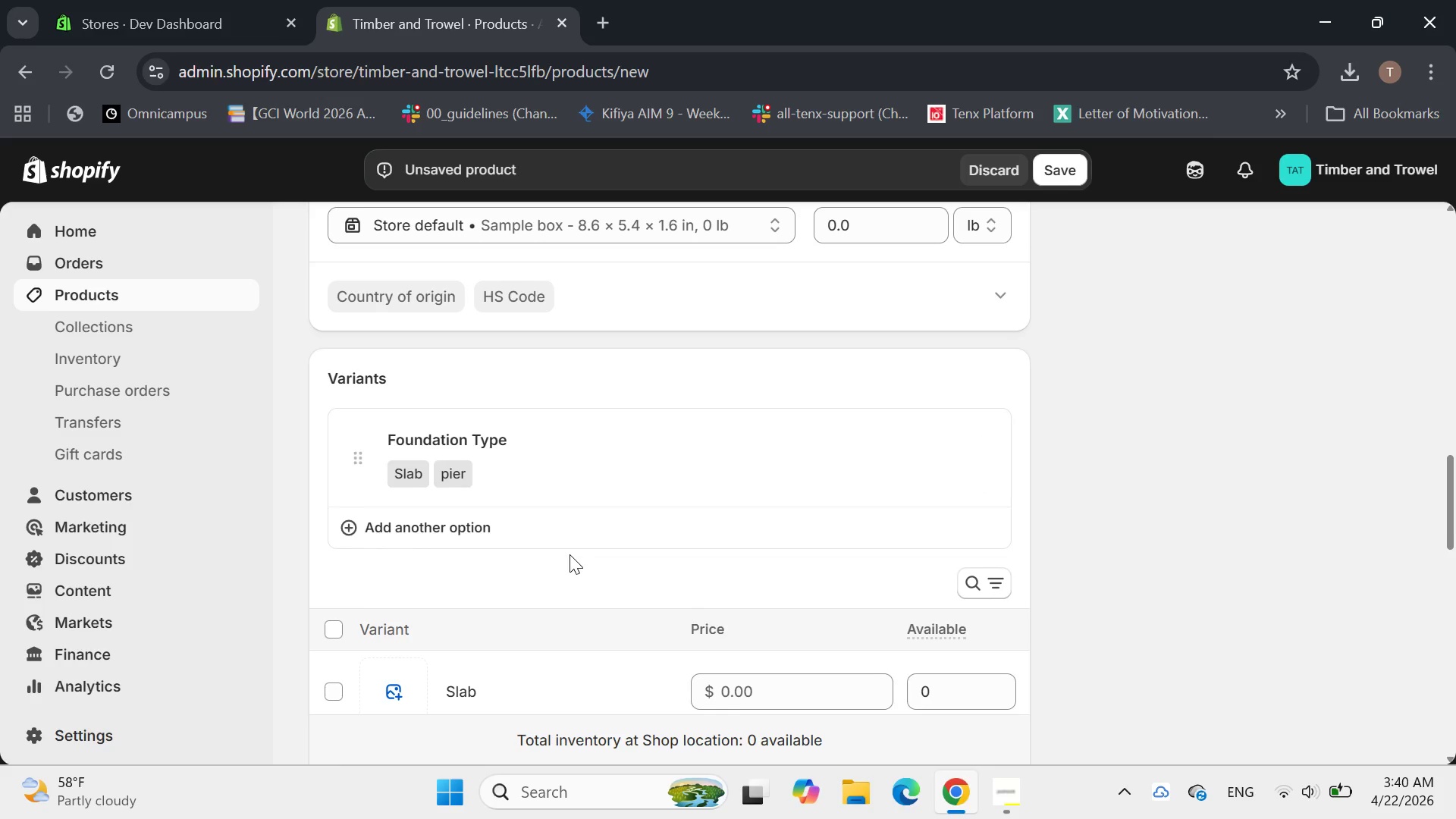 
left_click([465, 518])
 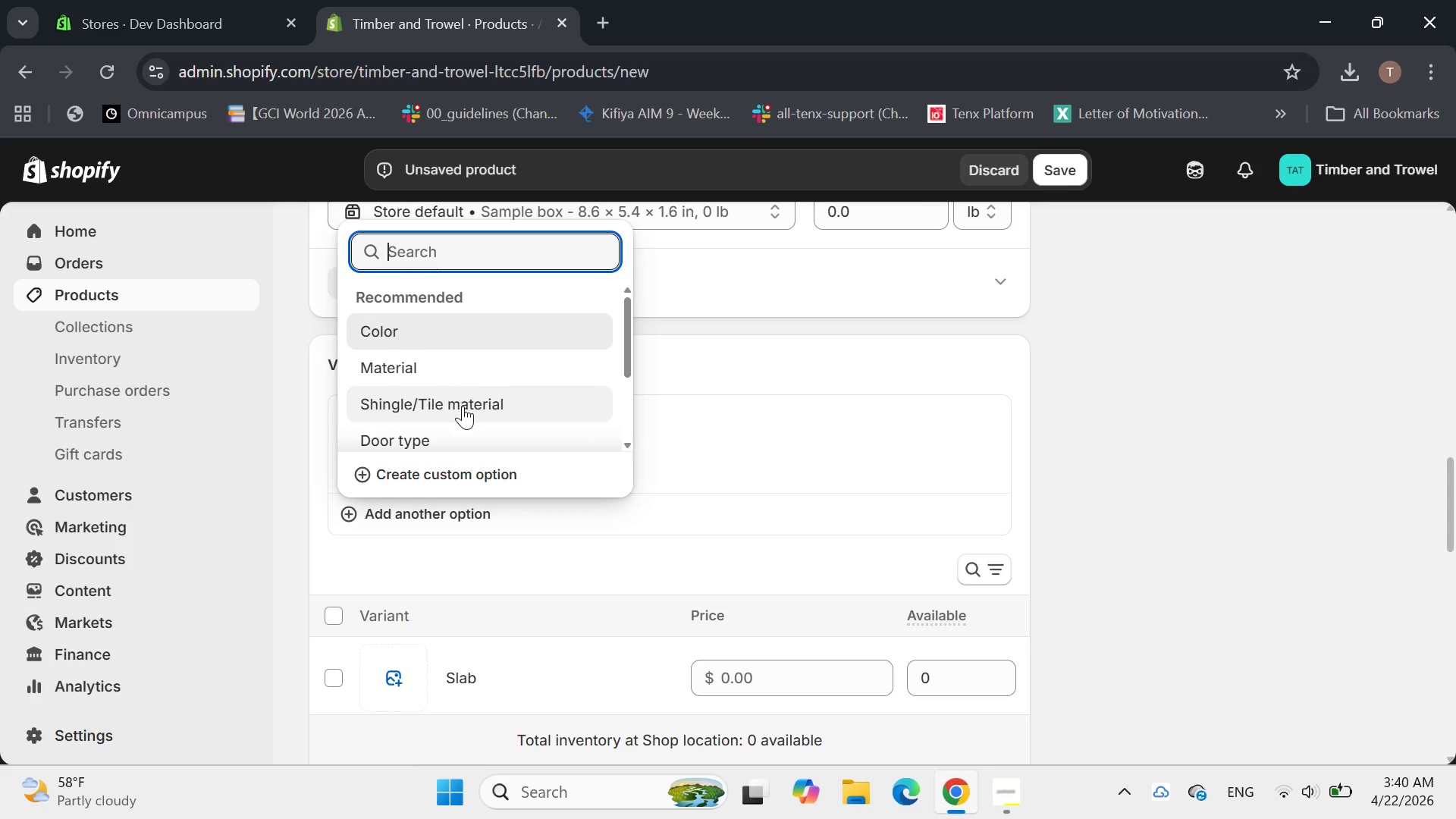 
left_click([440, 469])
 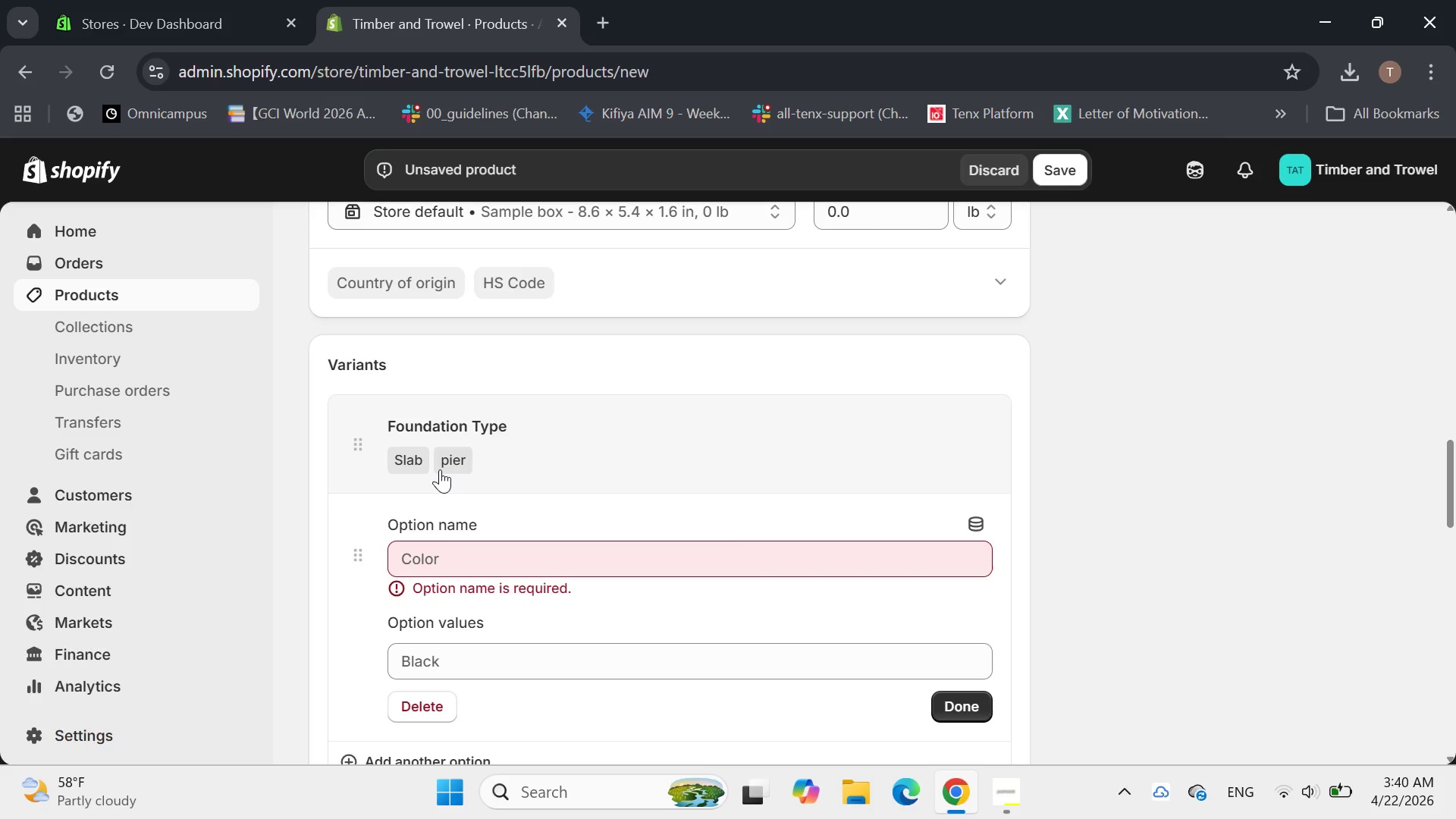 
type(Fr)
 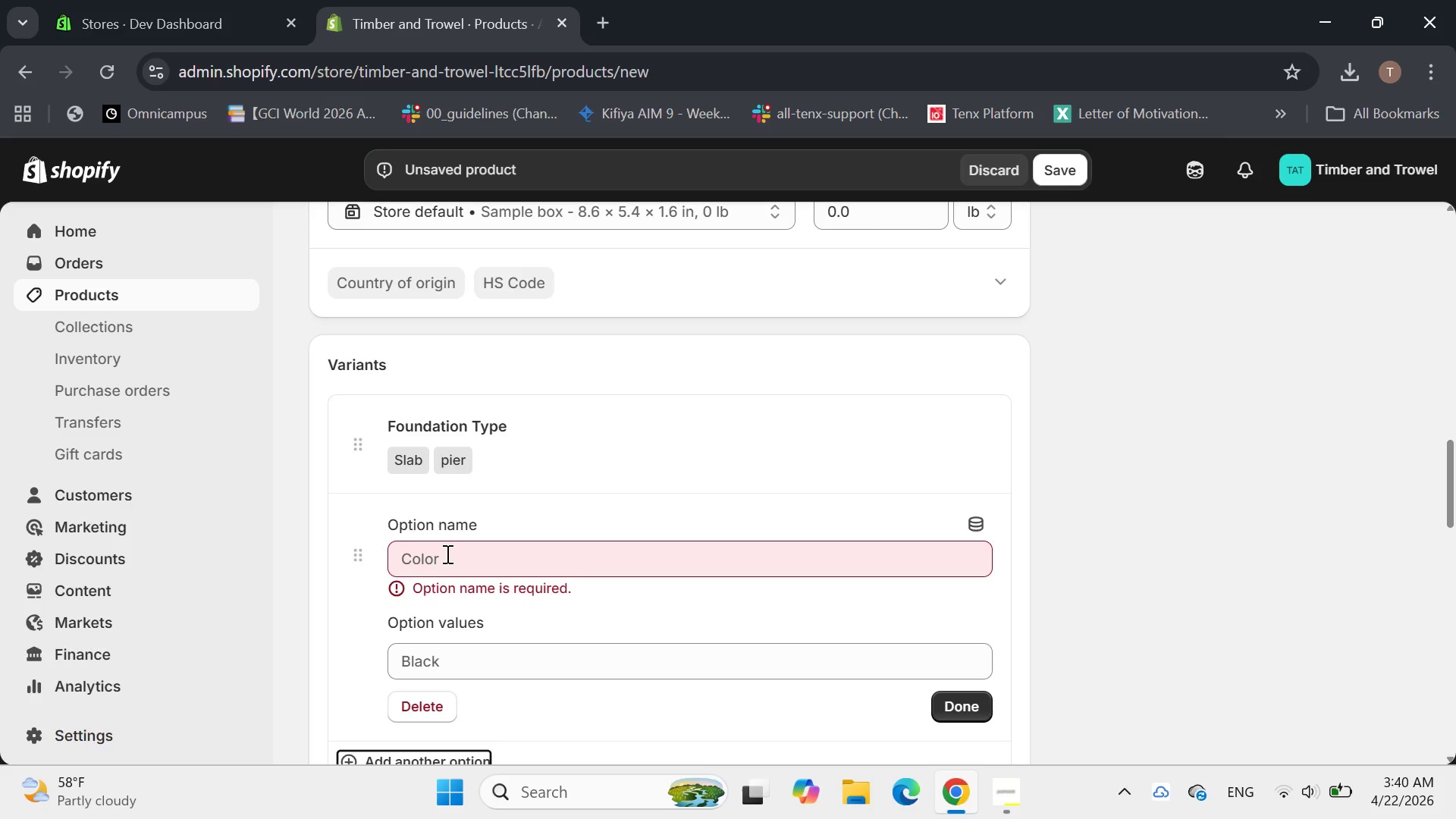 
left_click([450, 560])
 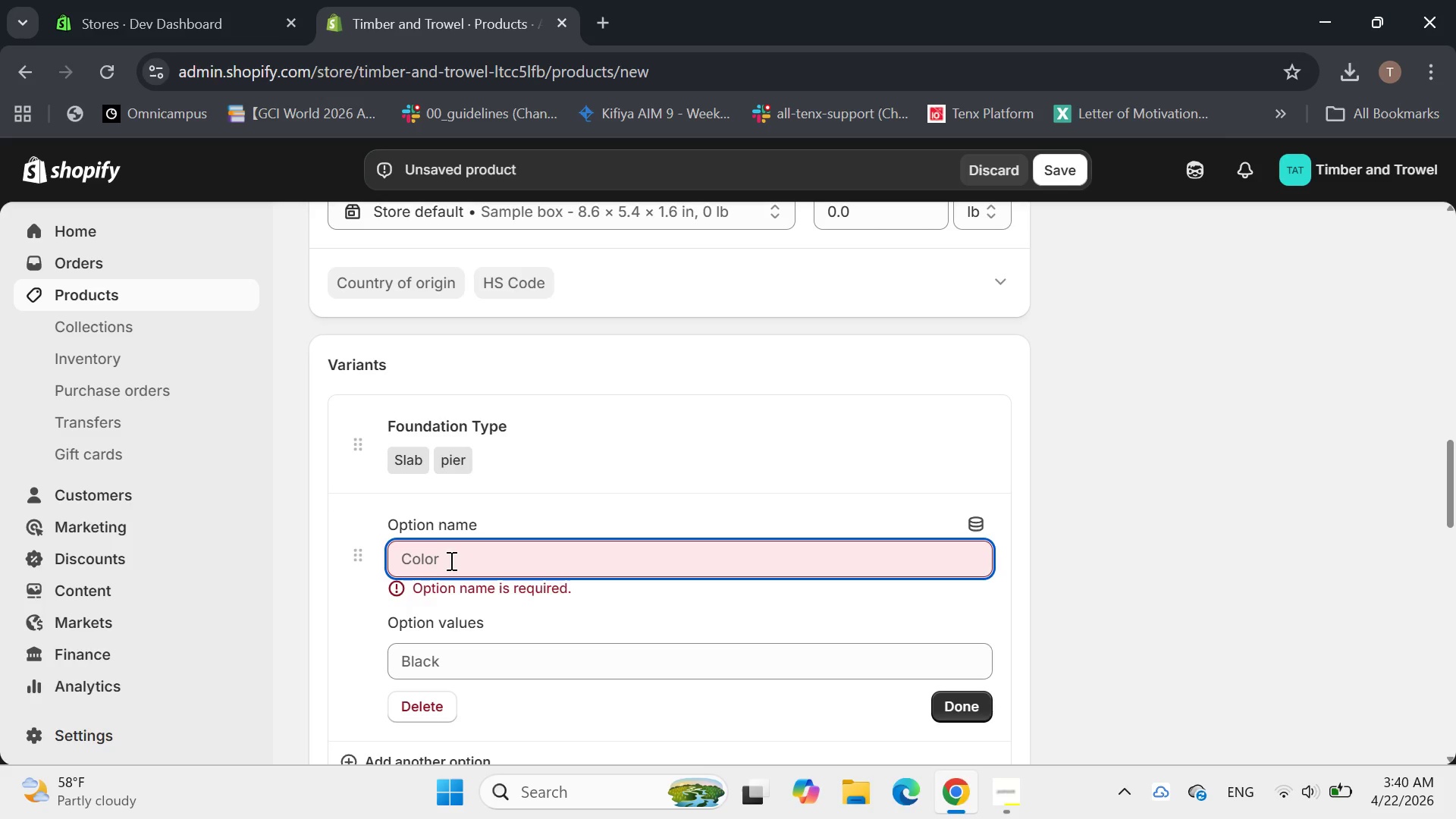 
type(FR)
key(Backspace)
type(raming Material)
 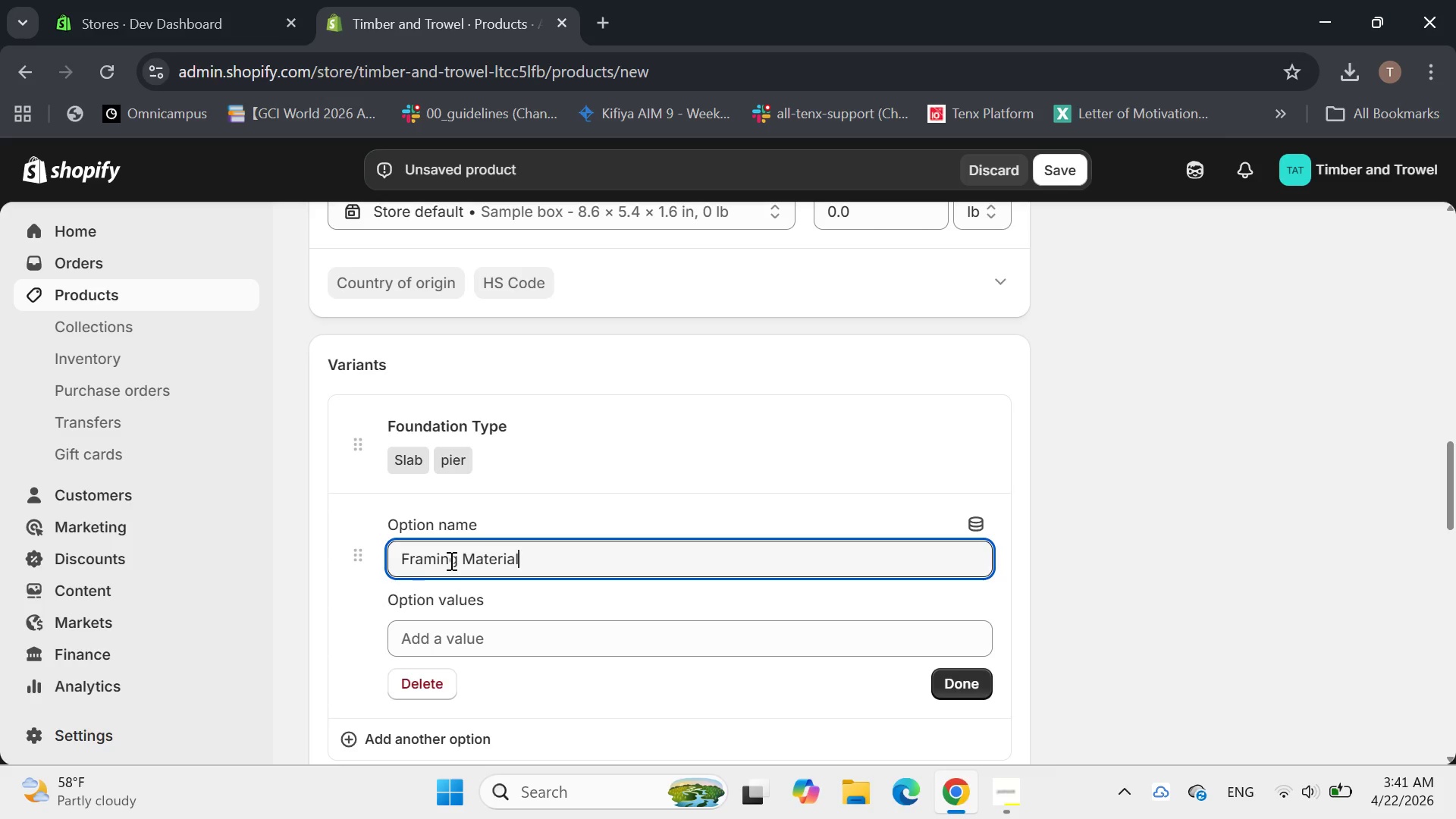 
 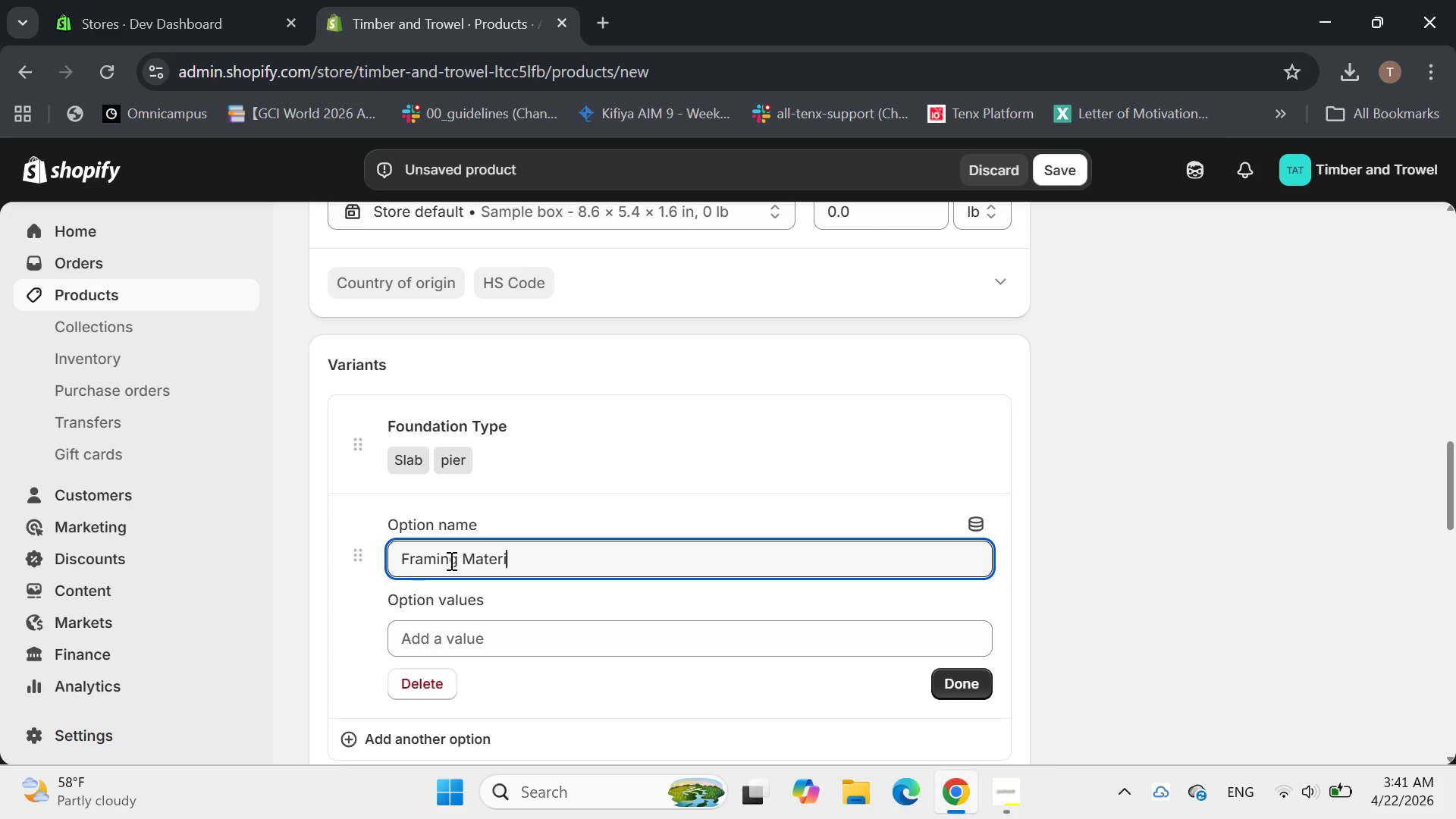 
key(Enter)
 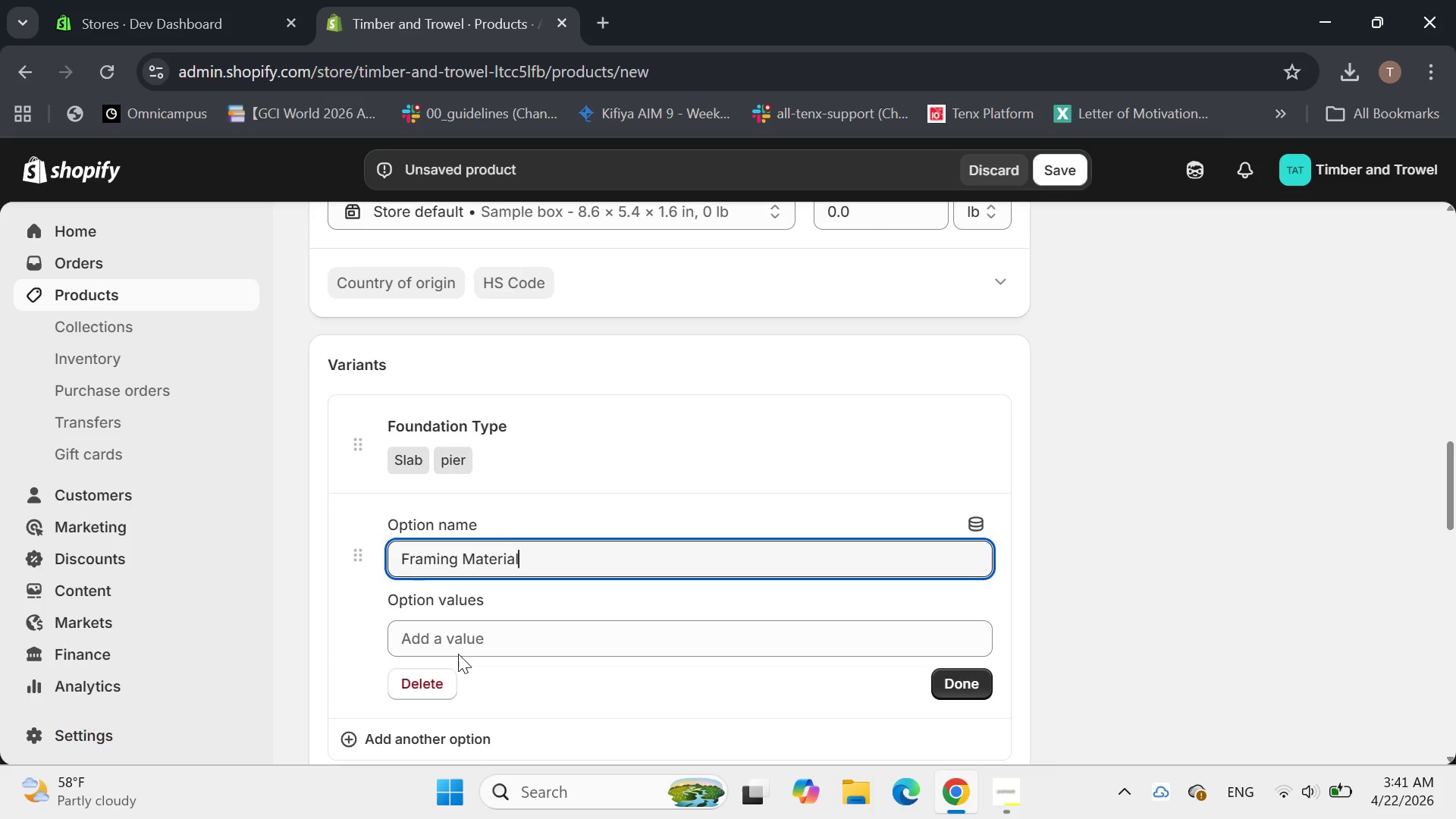 
left_click([431, 634])
 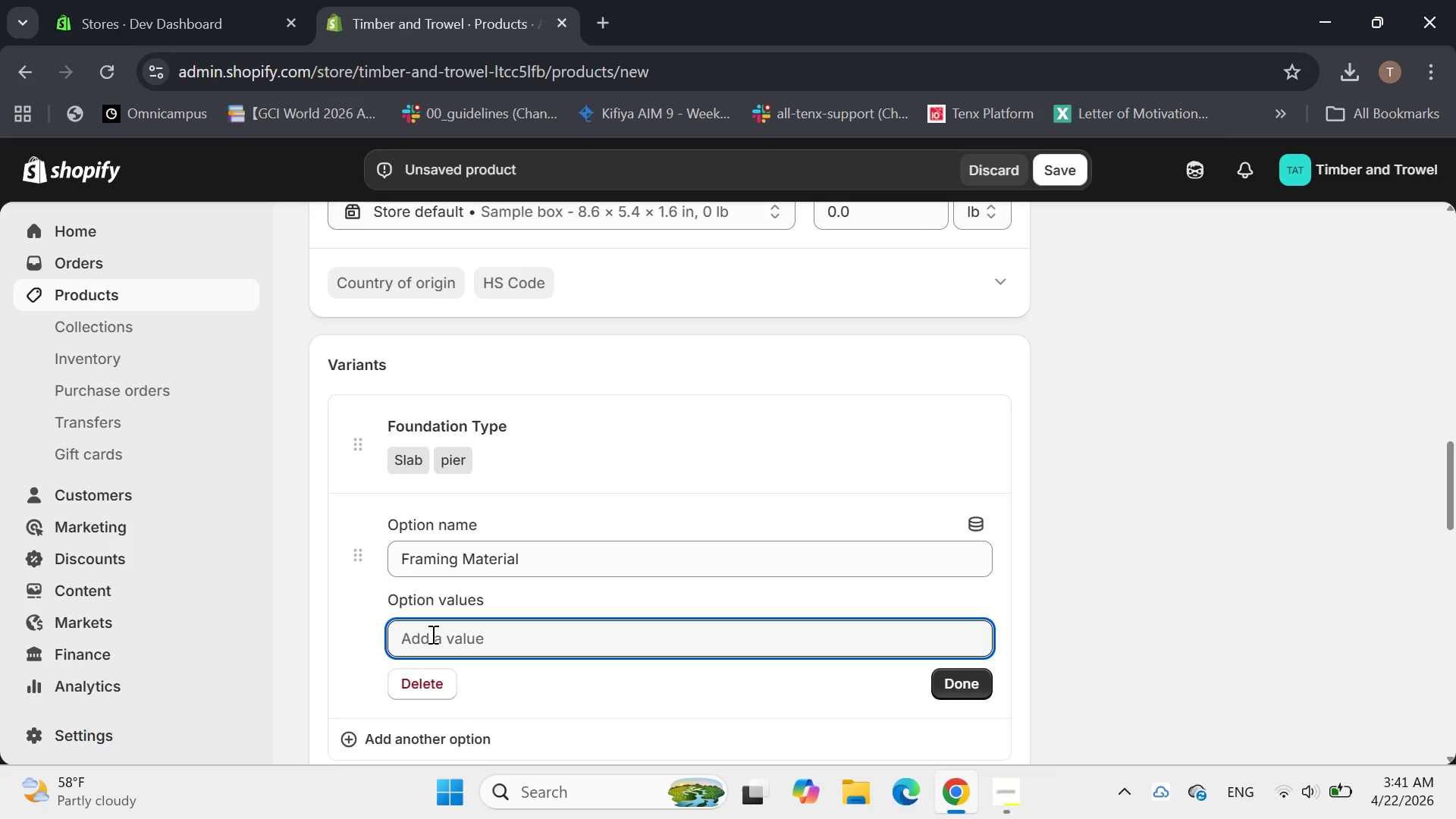 
type(Timber)
 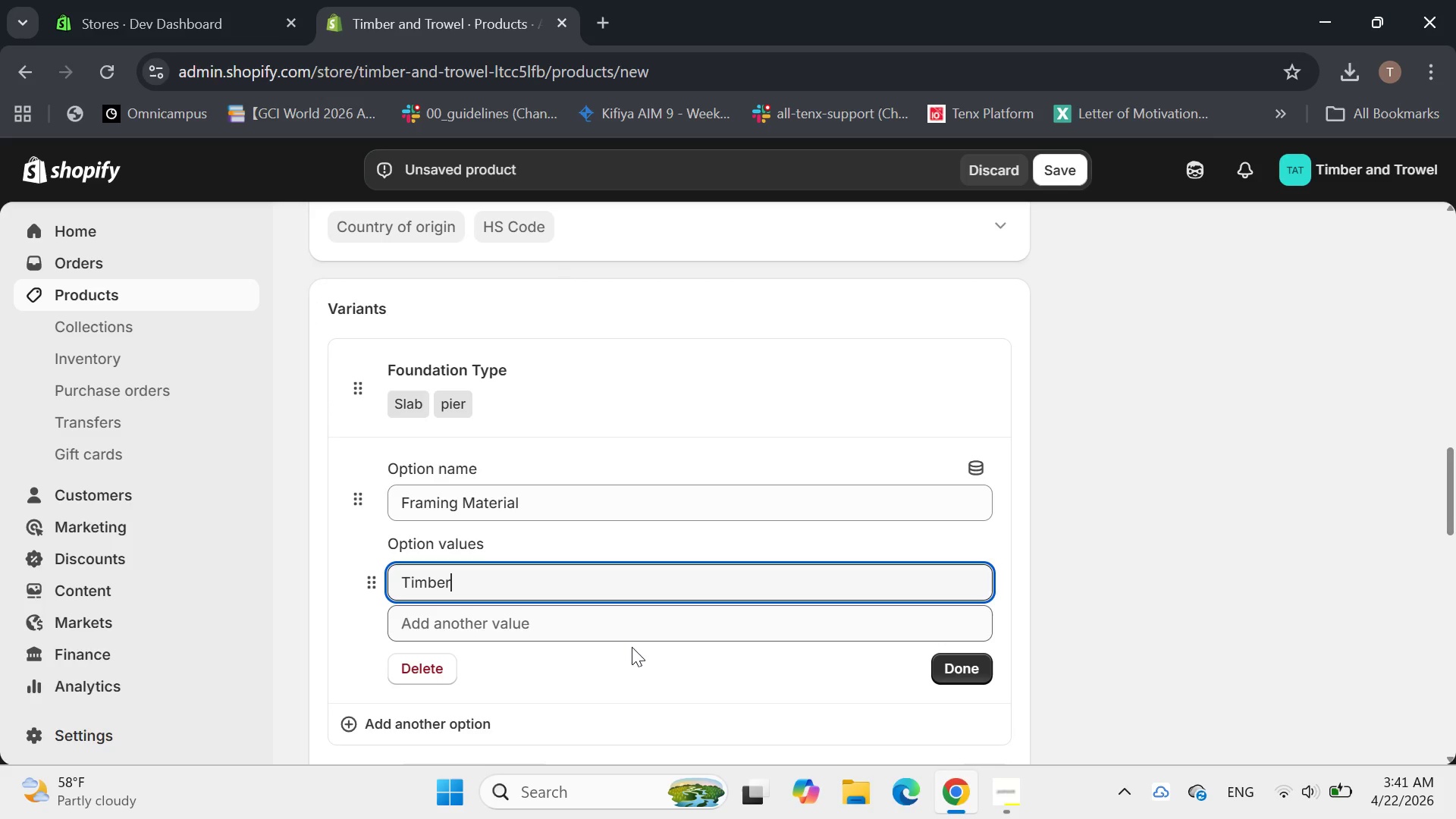 
left_click([956, 676])
 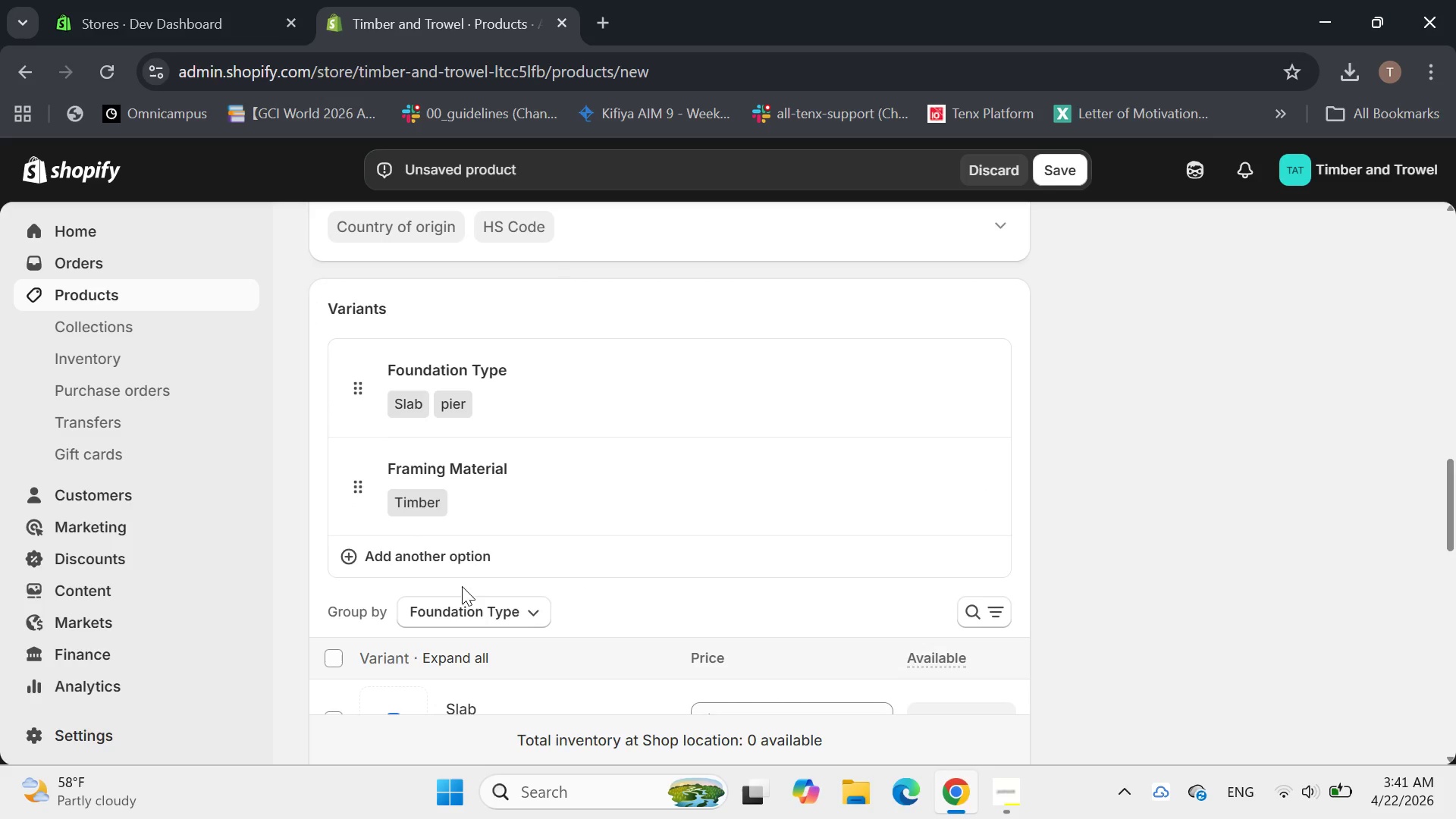 
left_click([412, 557])
 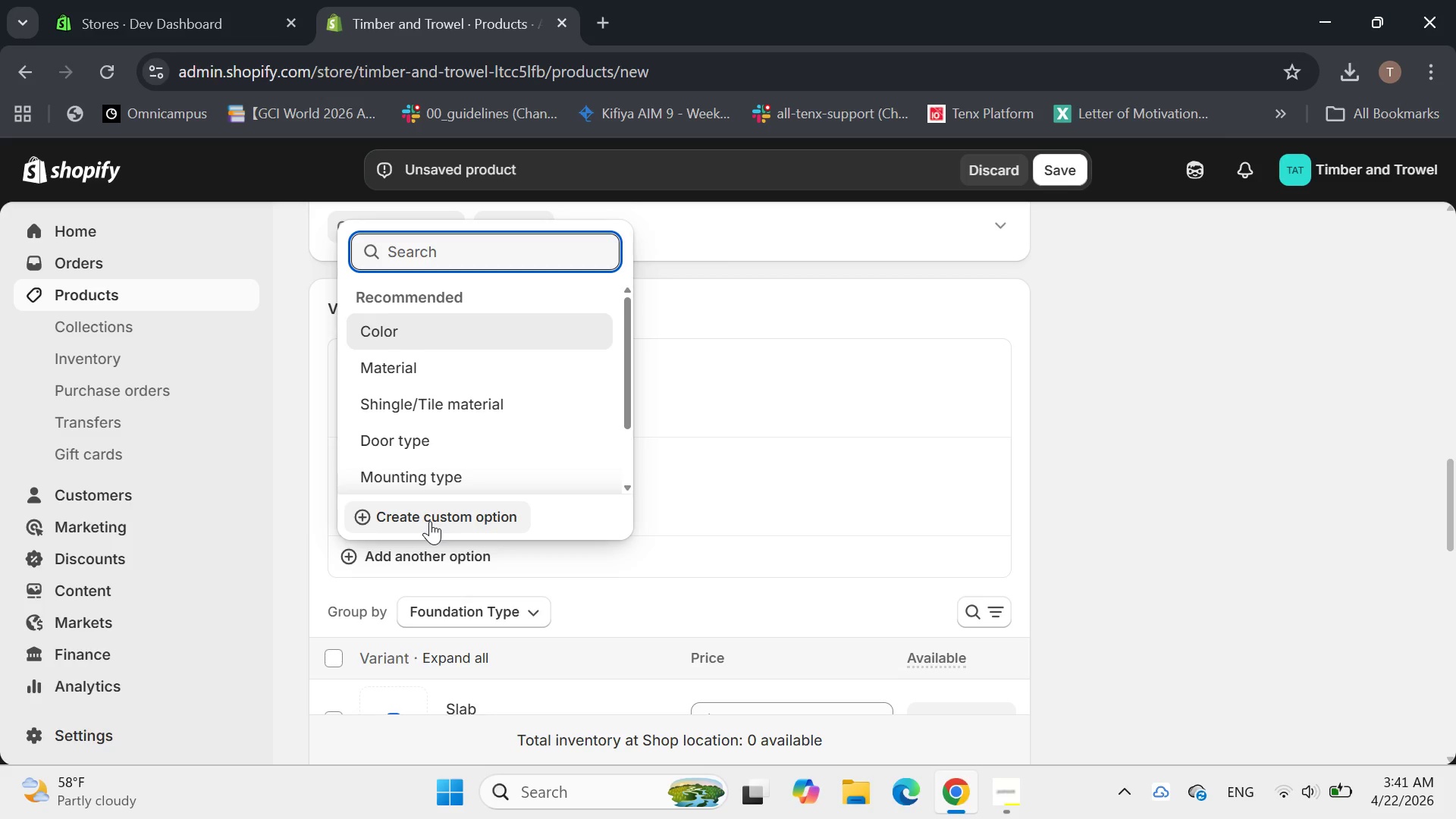 
wait(5.06)
 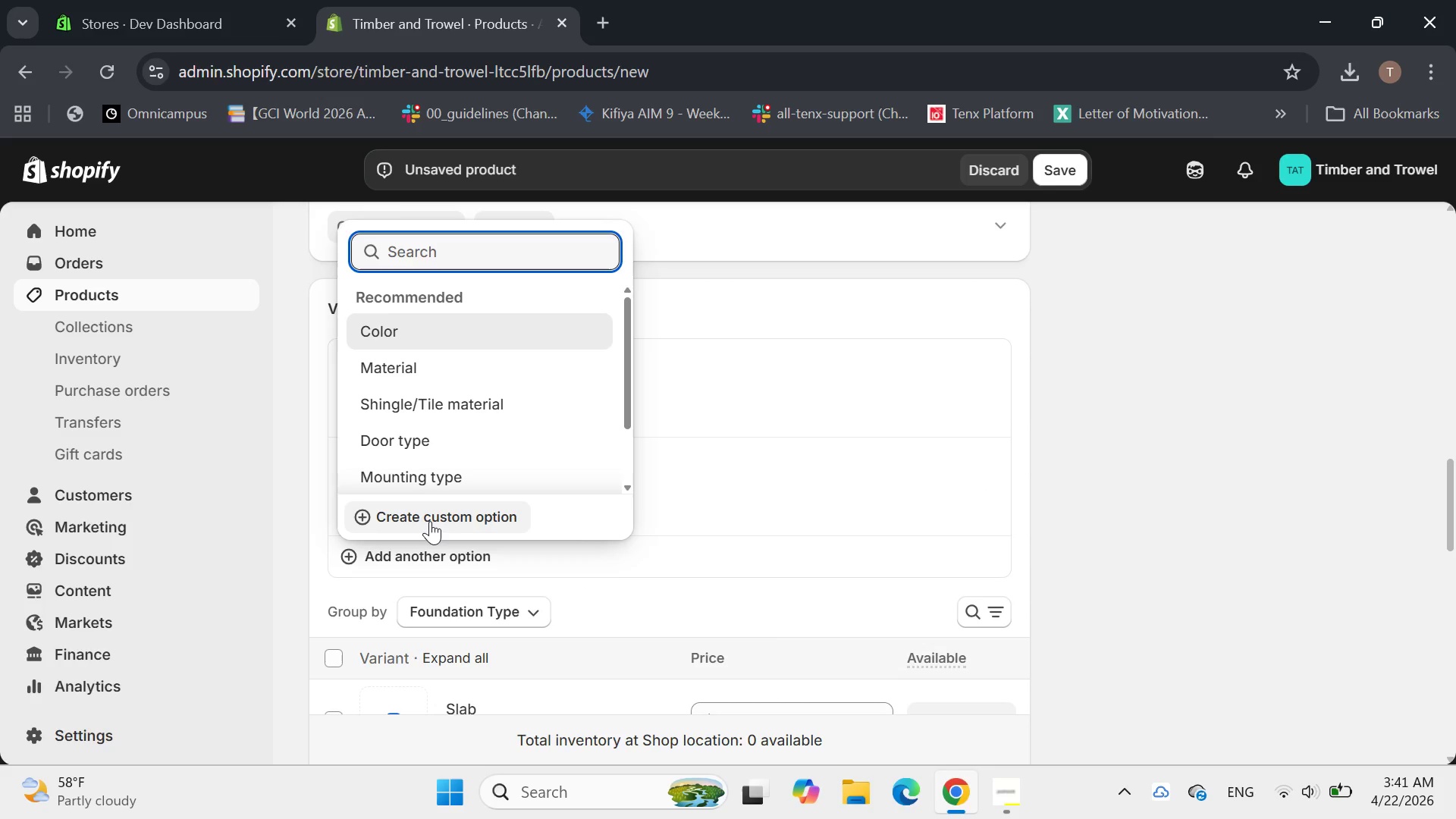 
type(Roof )
 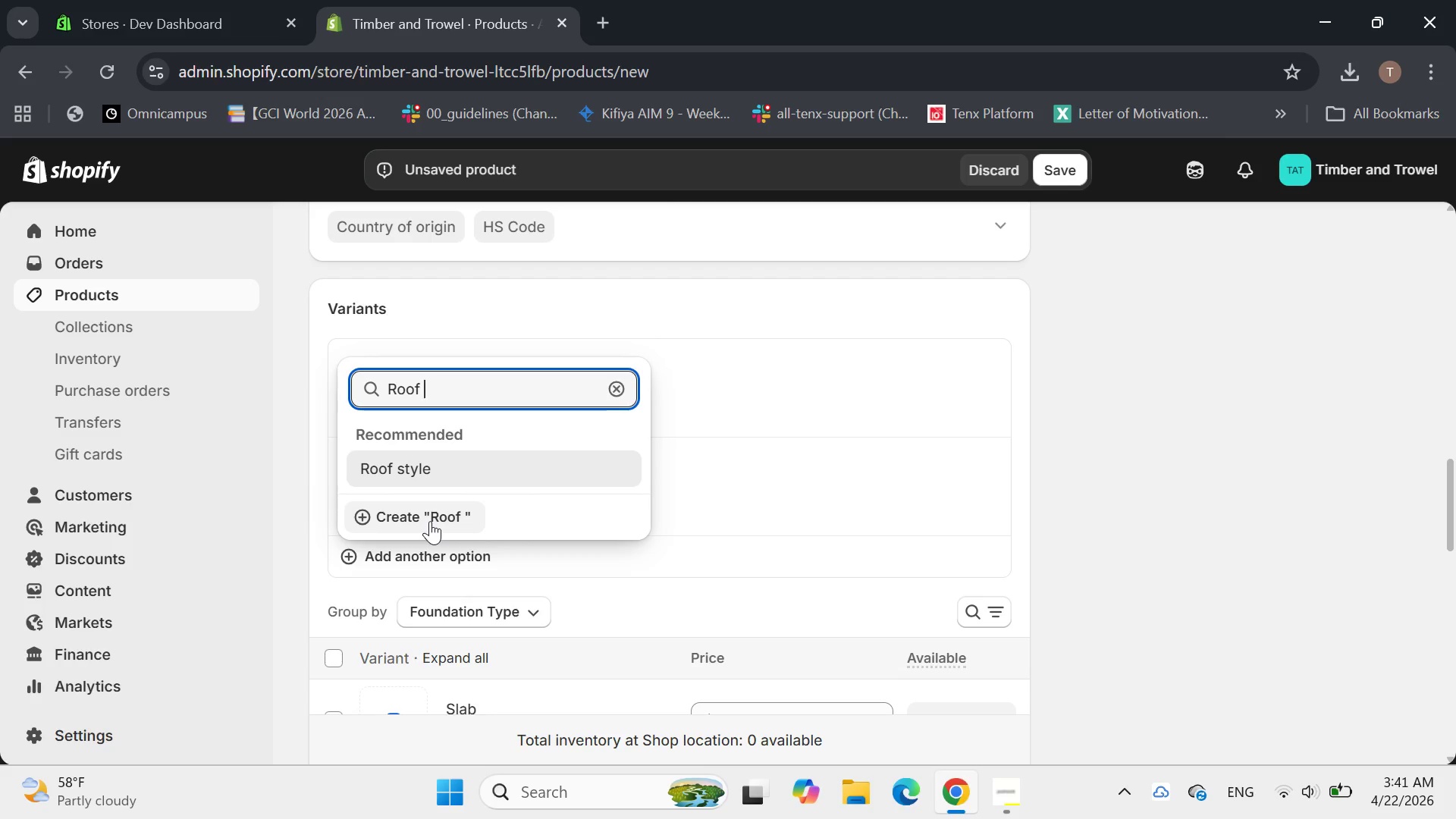 
hold_key(key=ShiftLeft, duration=0.91)
 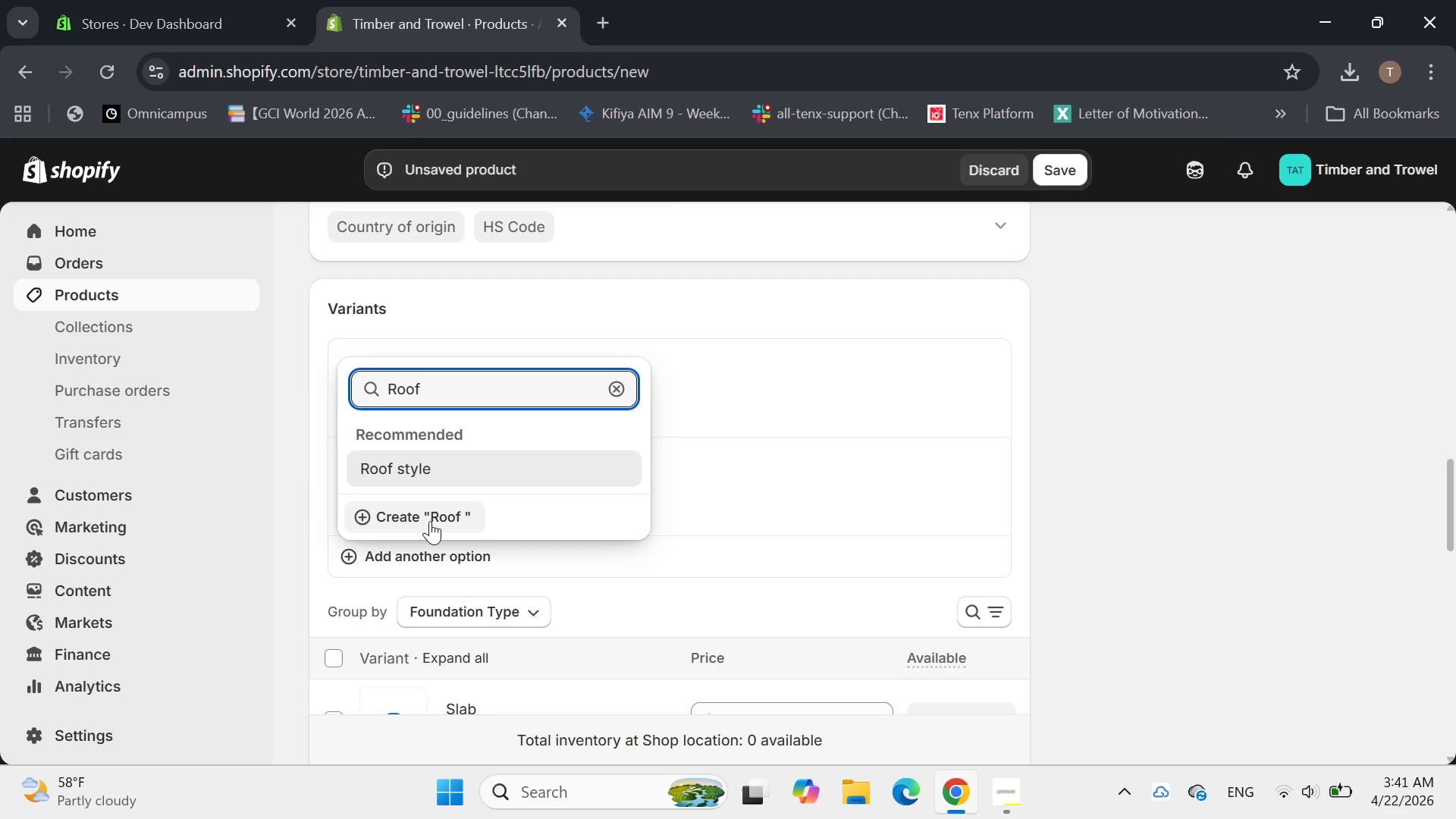 
type(Pitch)
 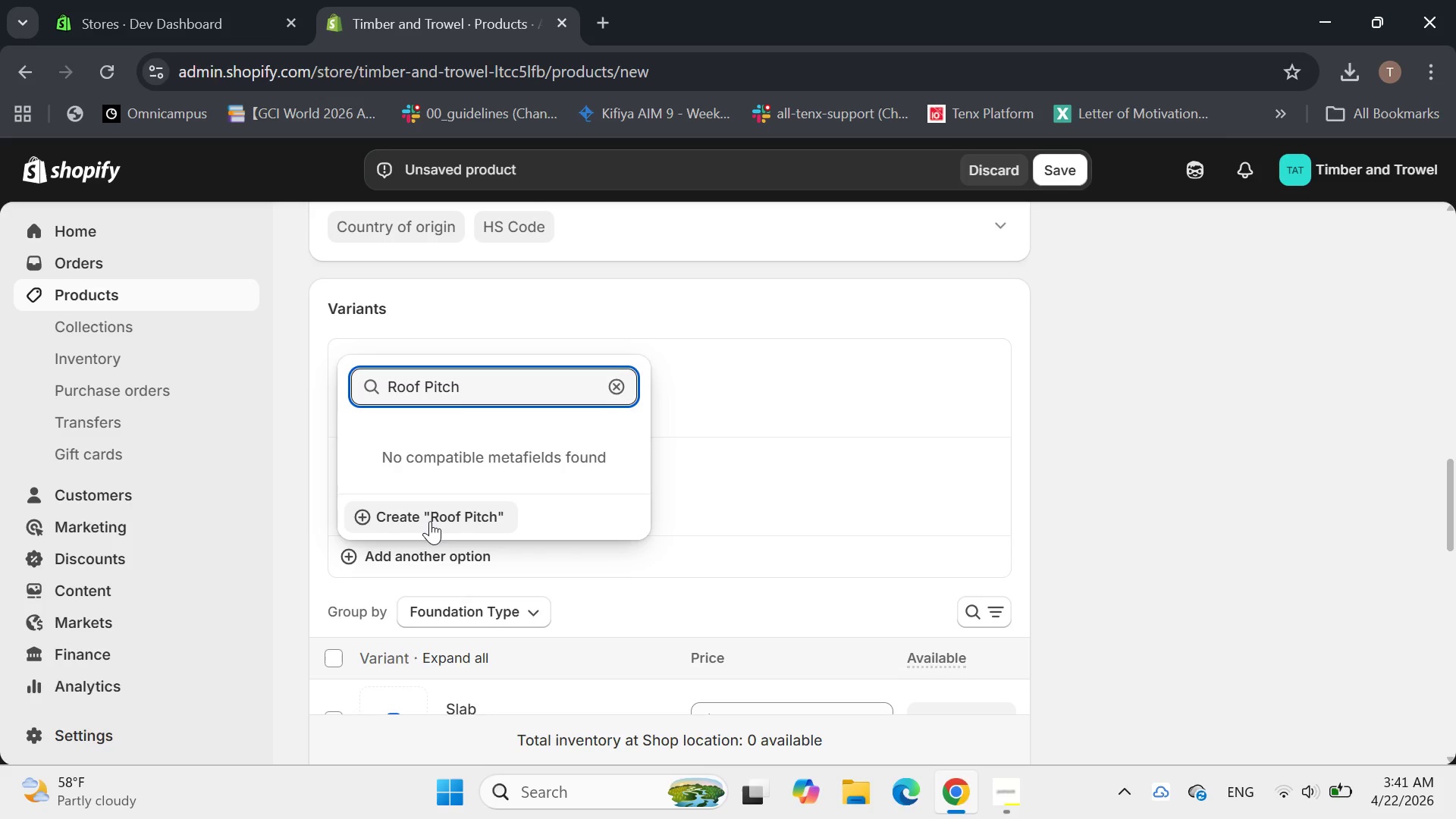 
left_click([430, 521])
 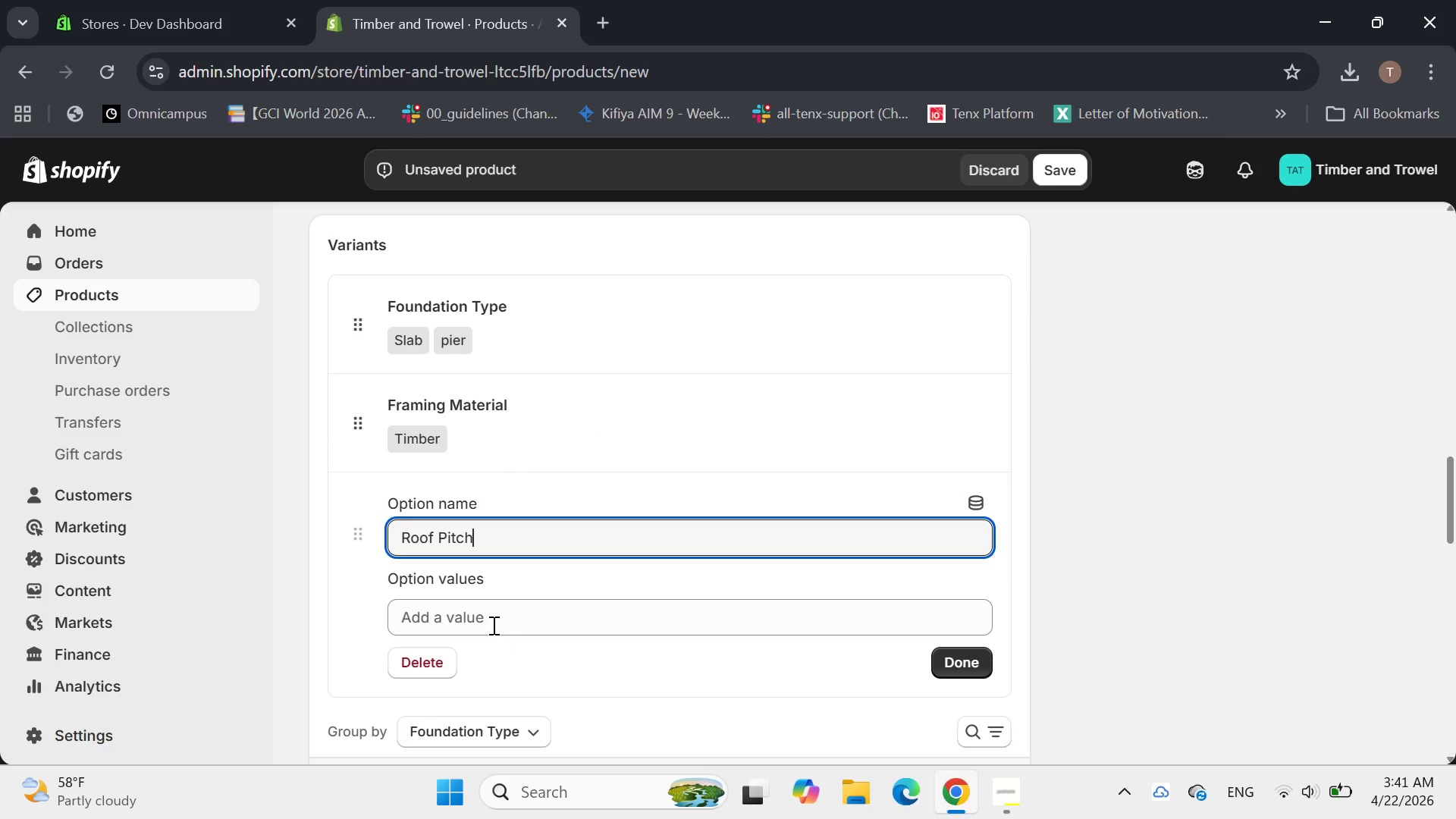 
left_click([475, 609])
 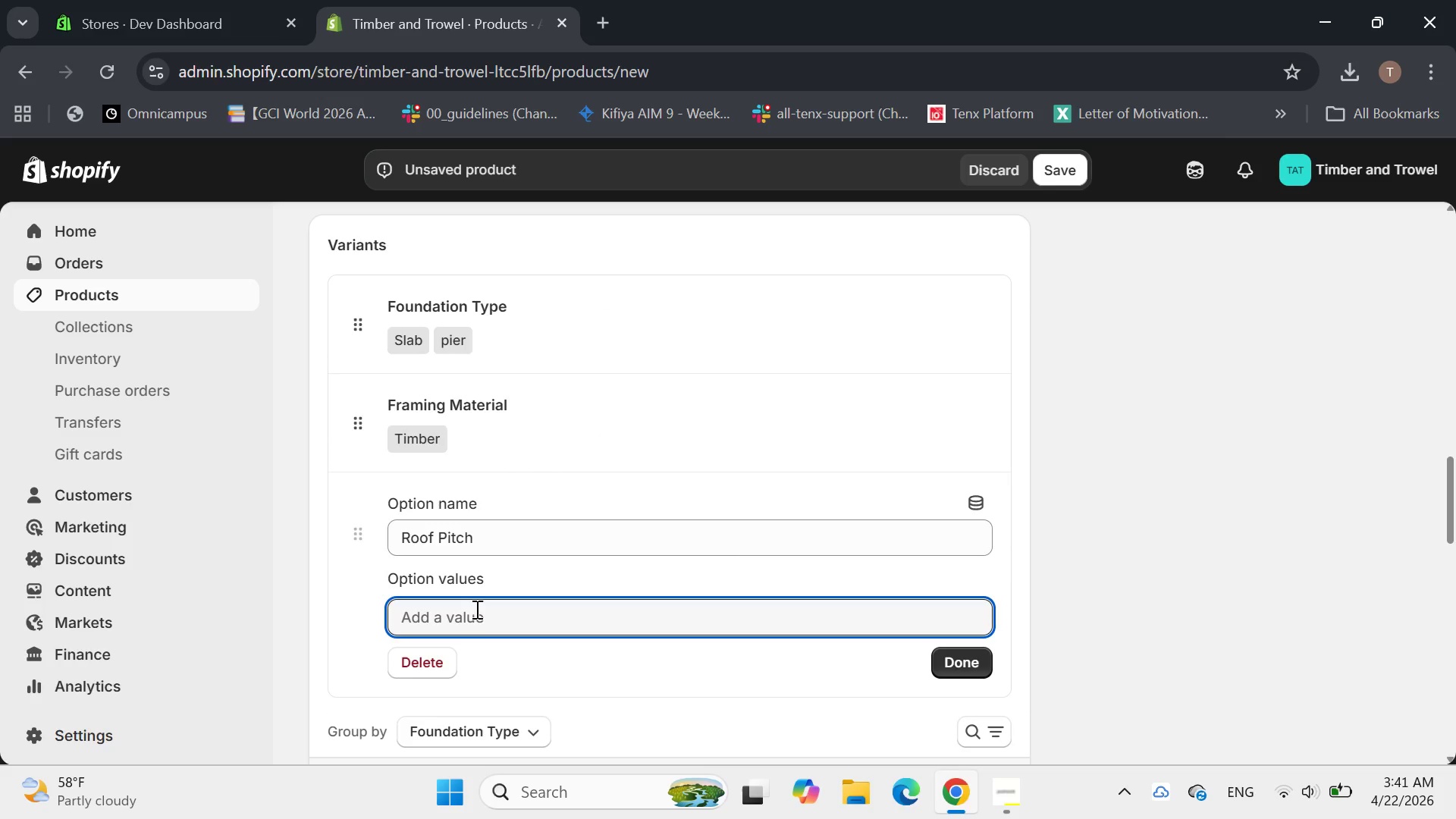 
type(Medium)
 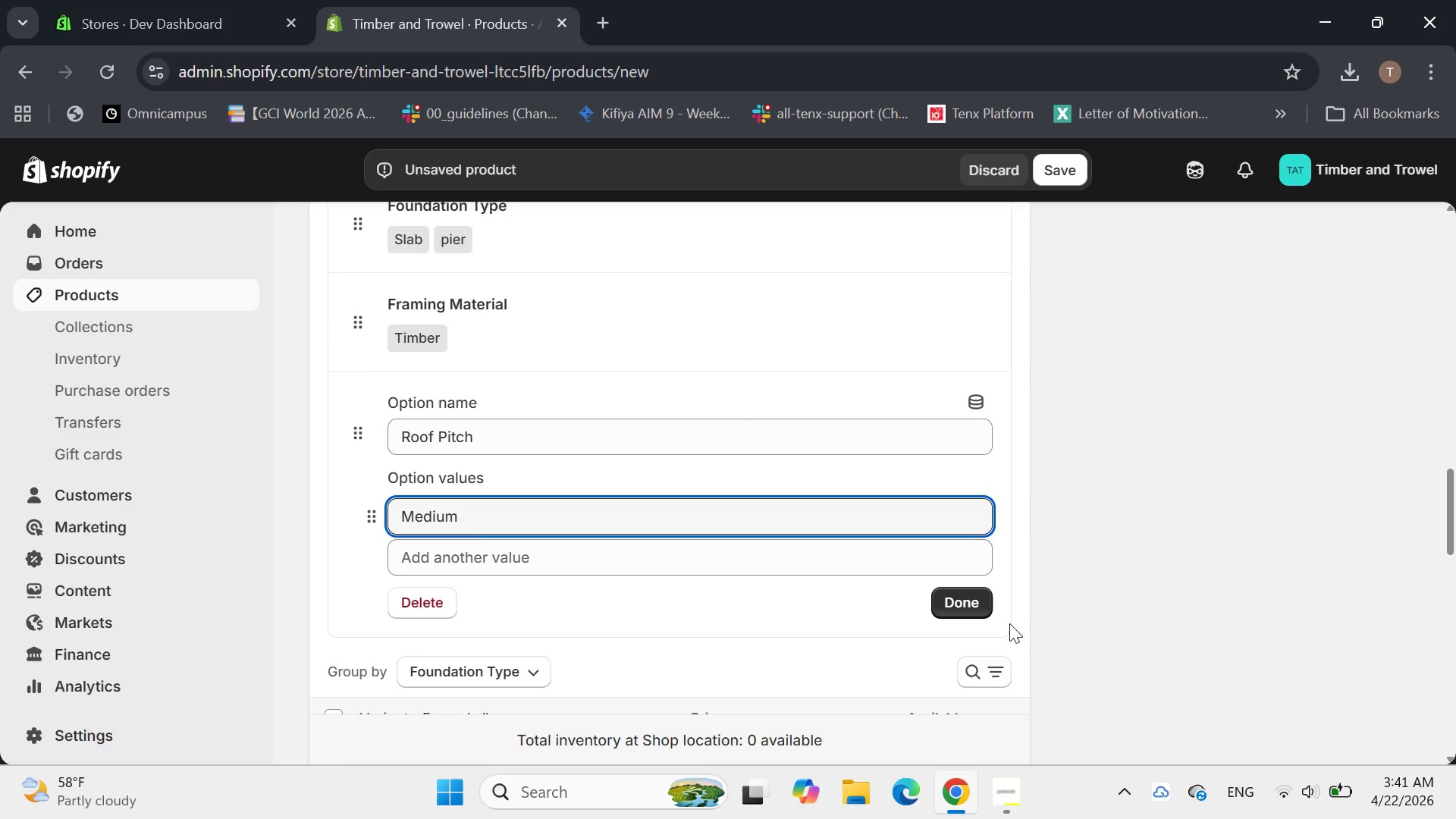 
left_click([968, 607])
 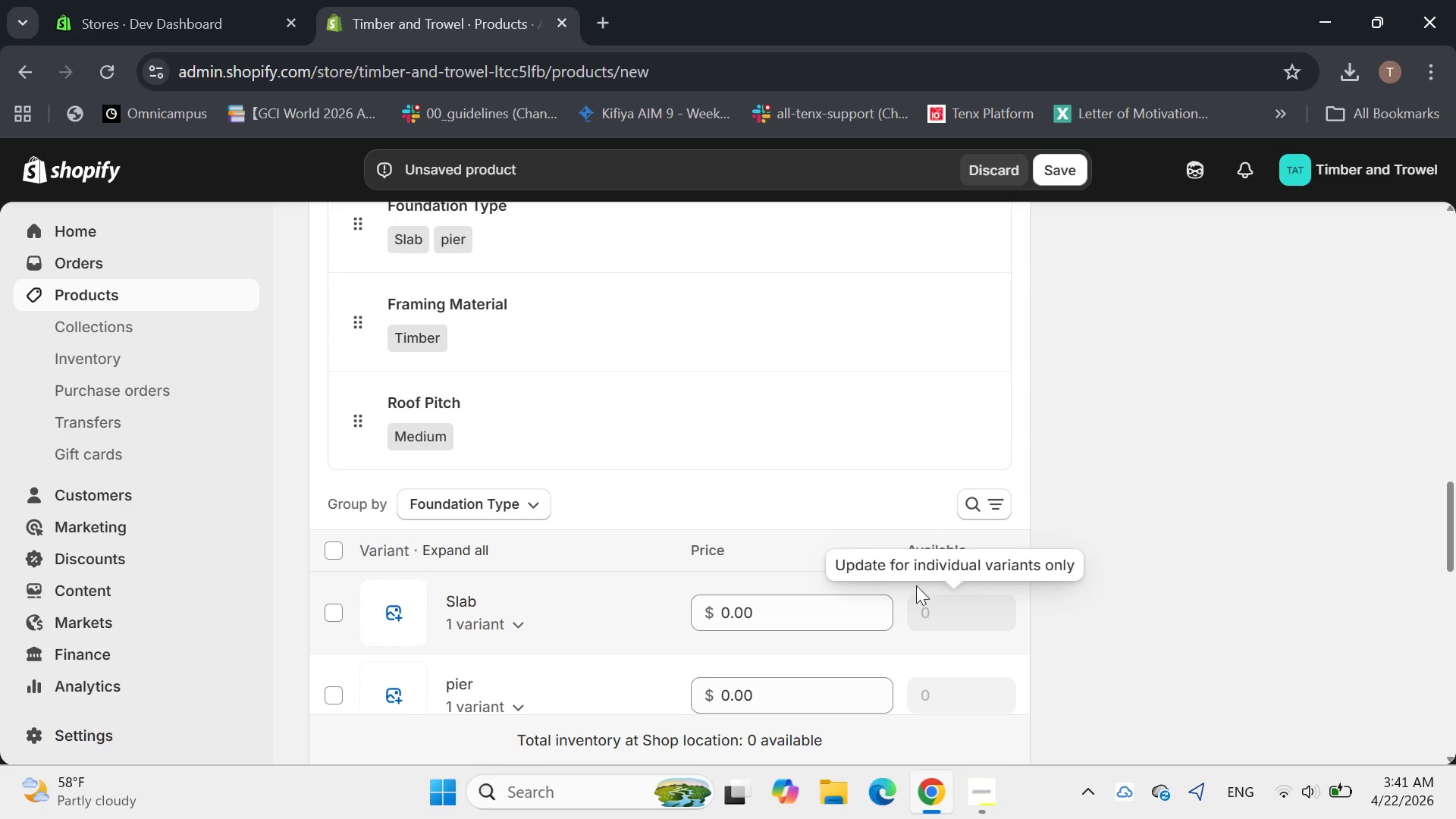 
mouse_move([664, 430])
 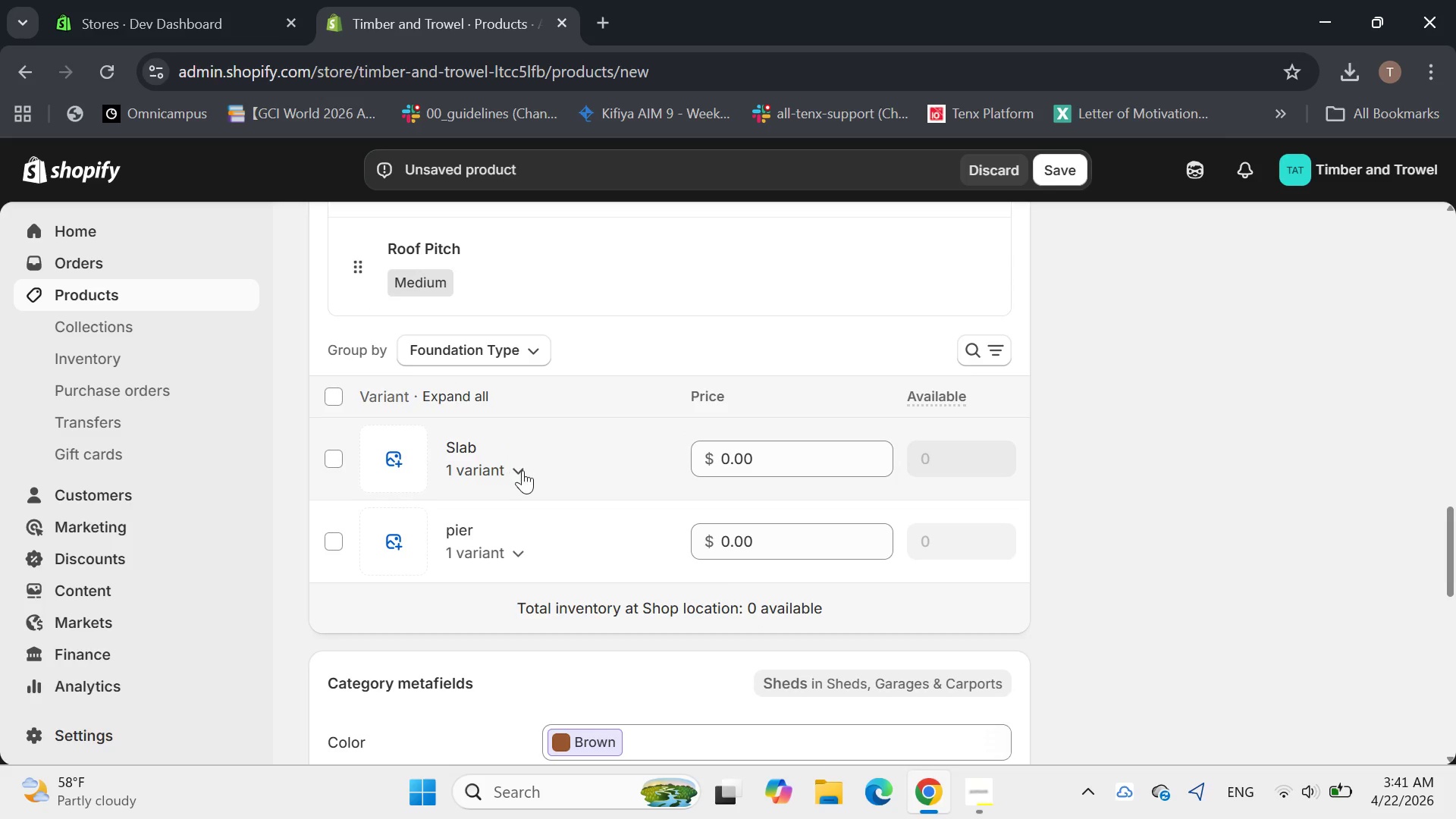 
left_click([522, 470])
 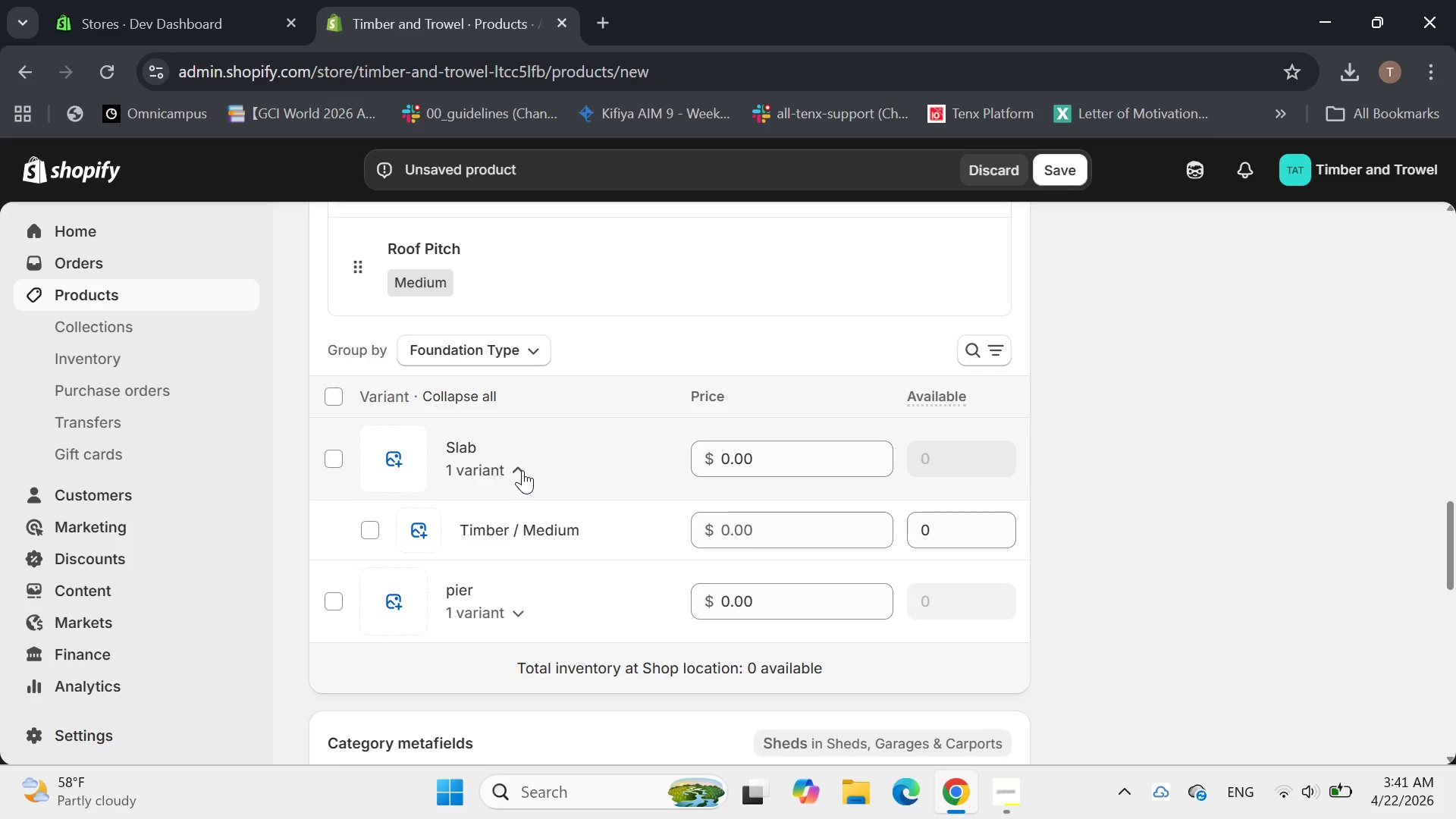 
left_click([557, 531])
 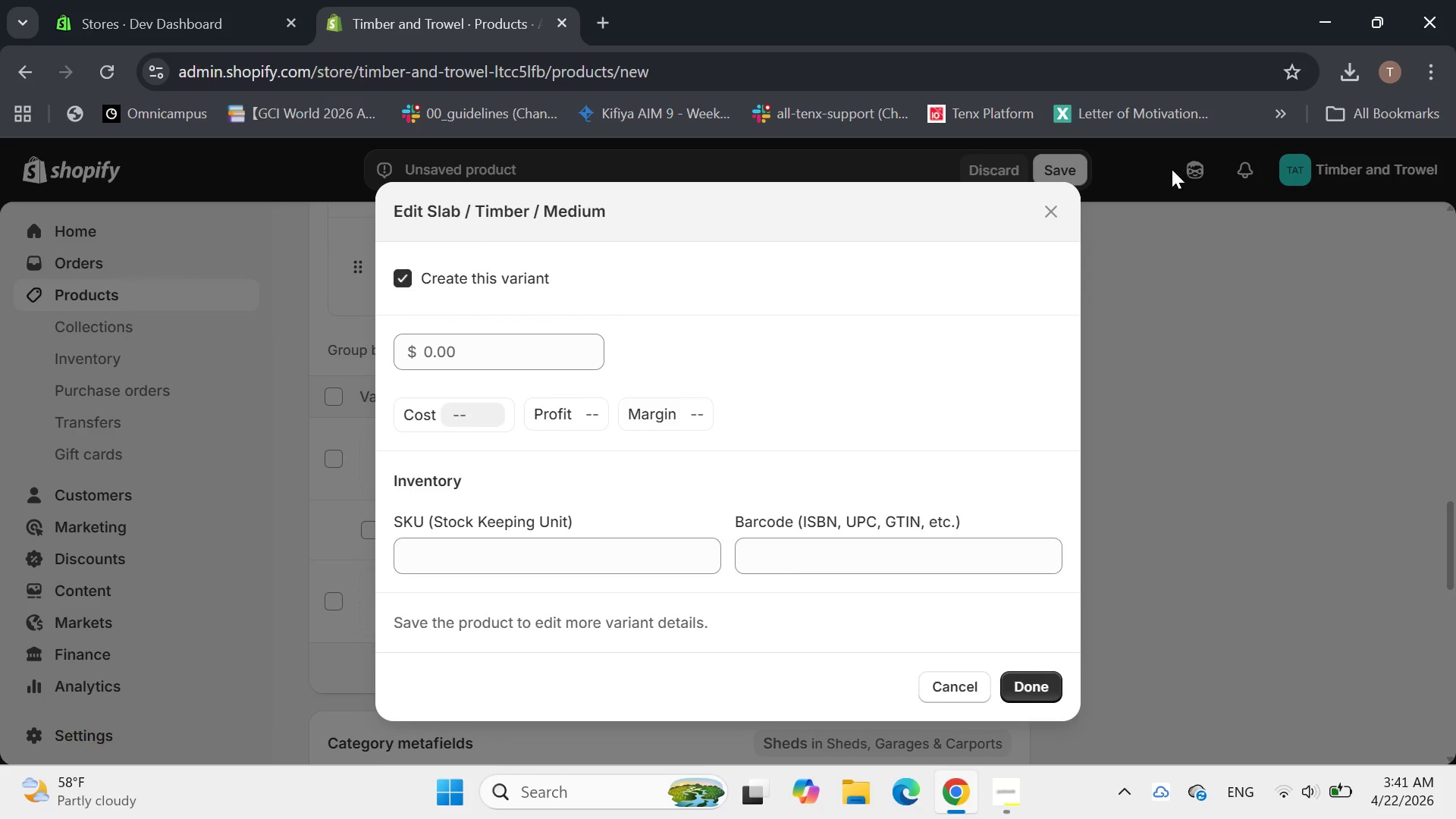 
left_click([1056, 213])
 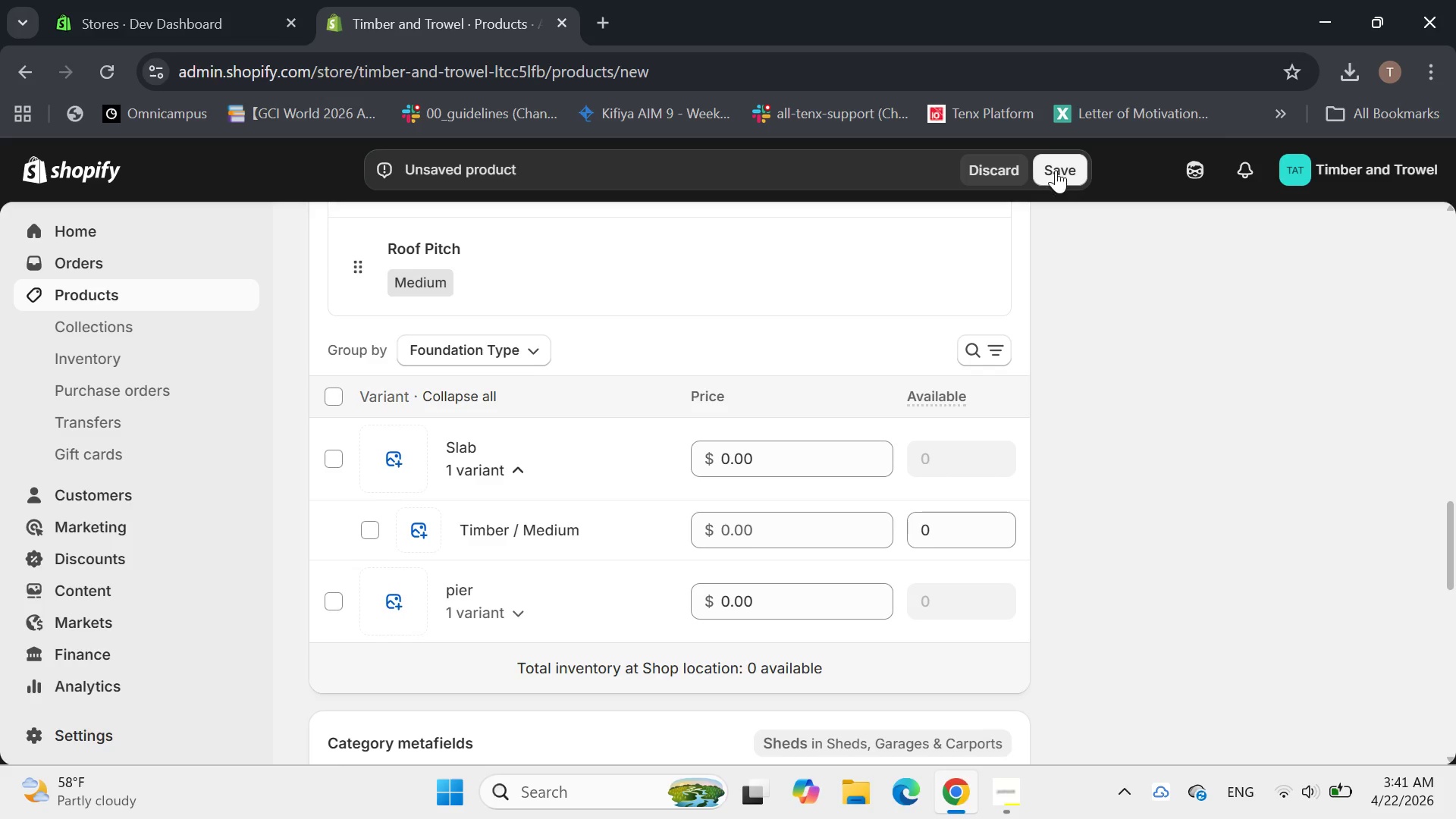 
left_click([1054, 170])
 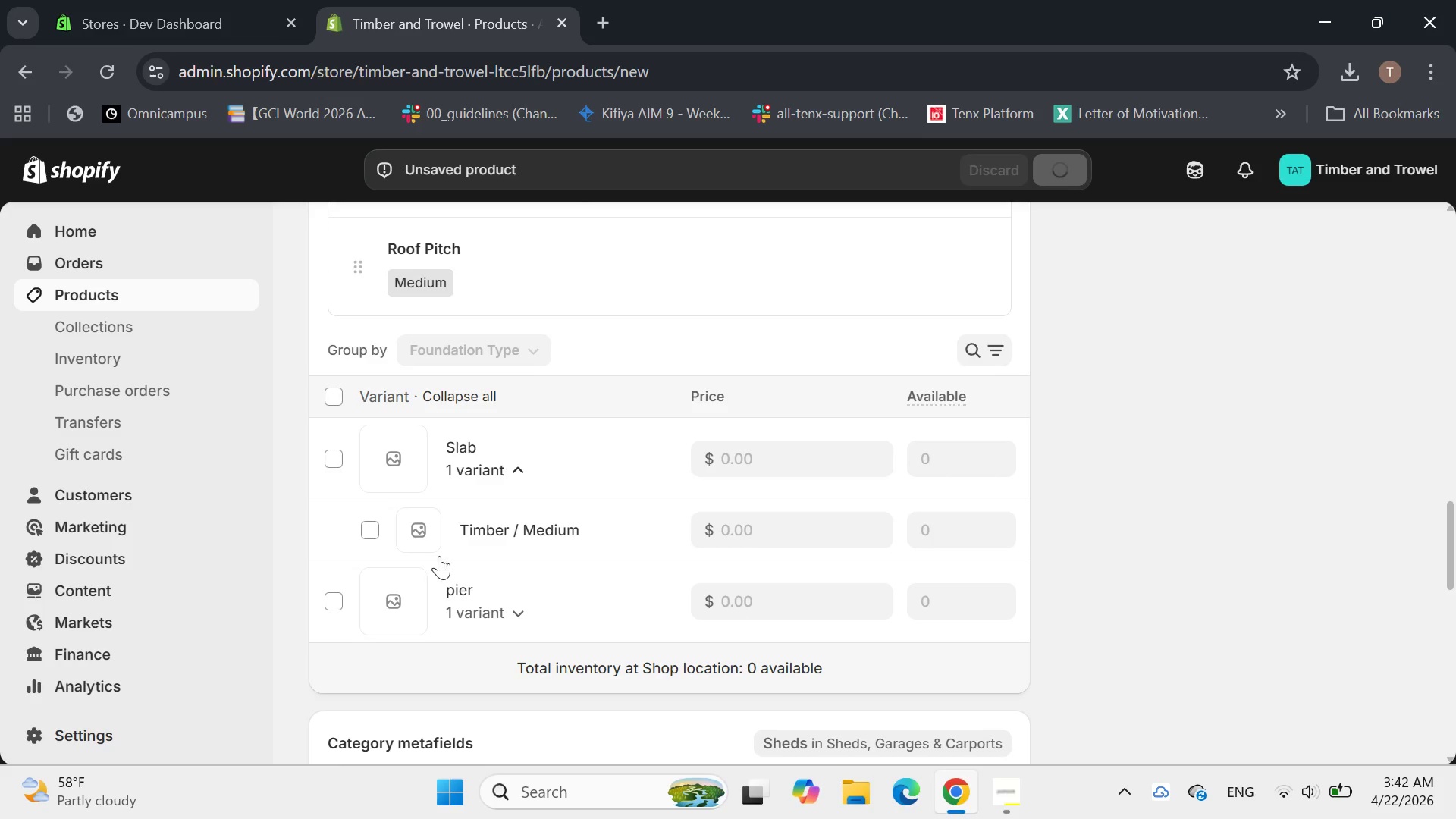 
wait(7.34)
 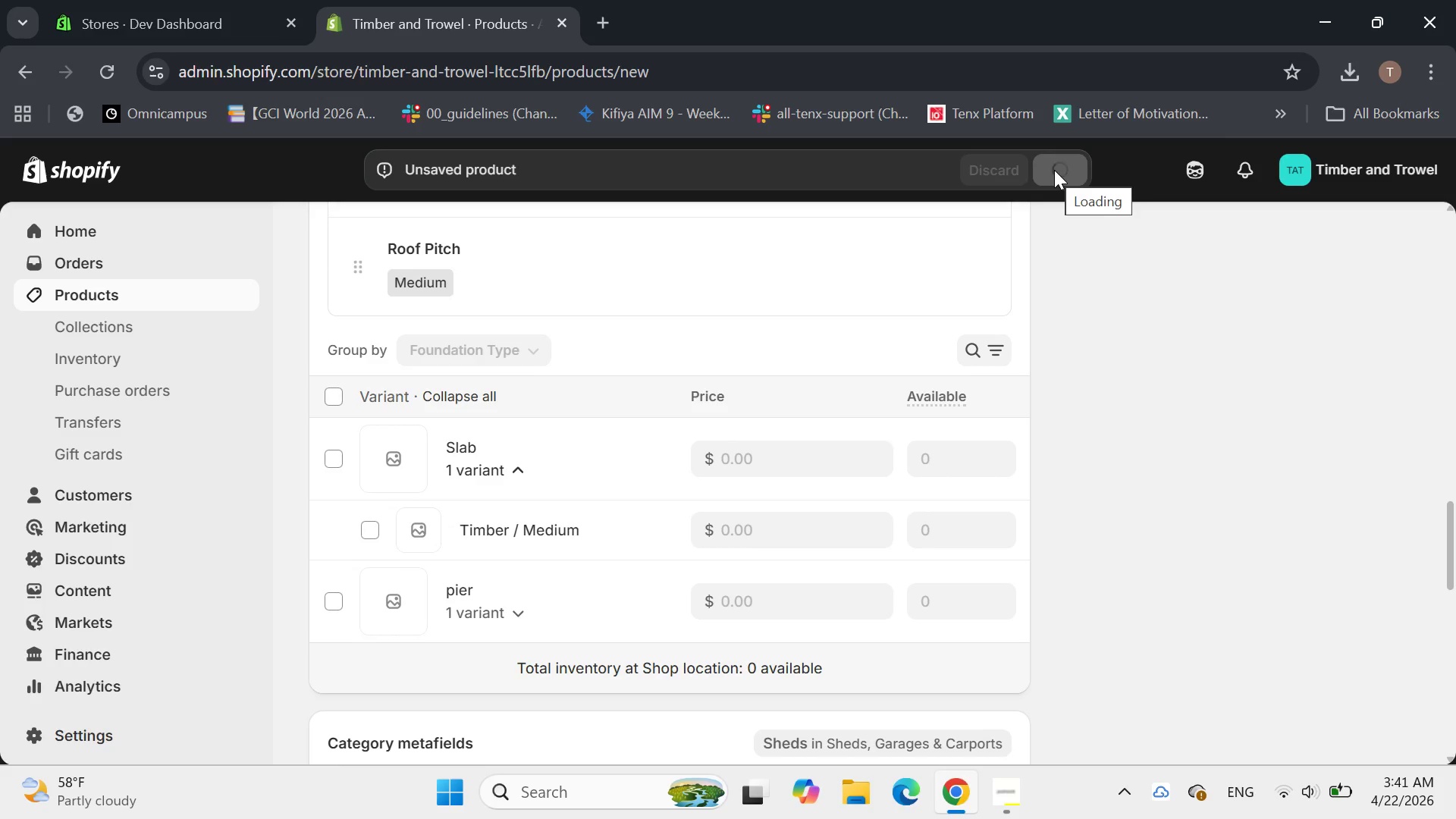 
left_click([494, 532])
 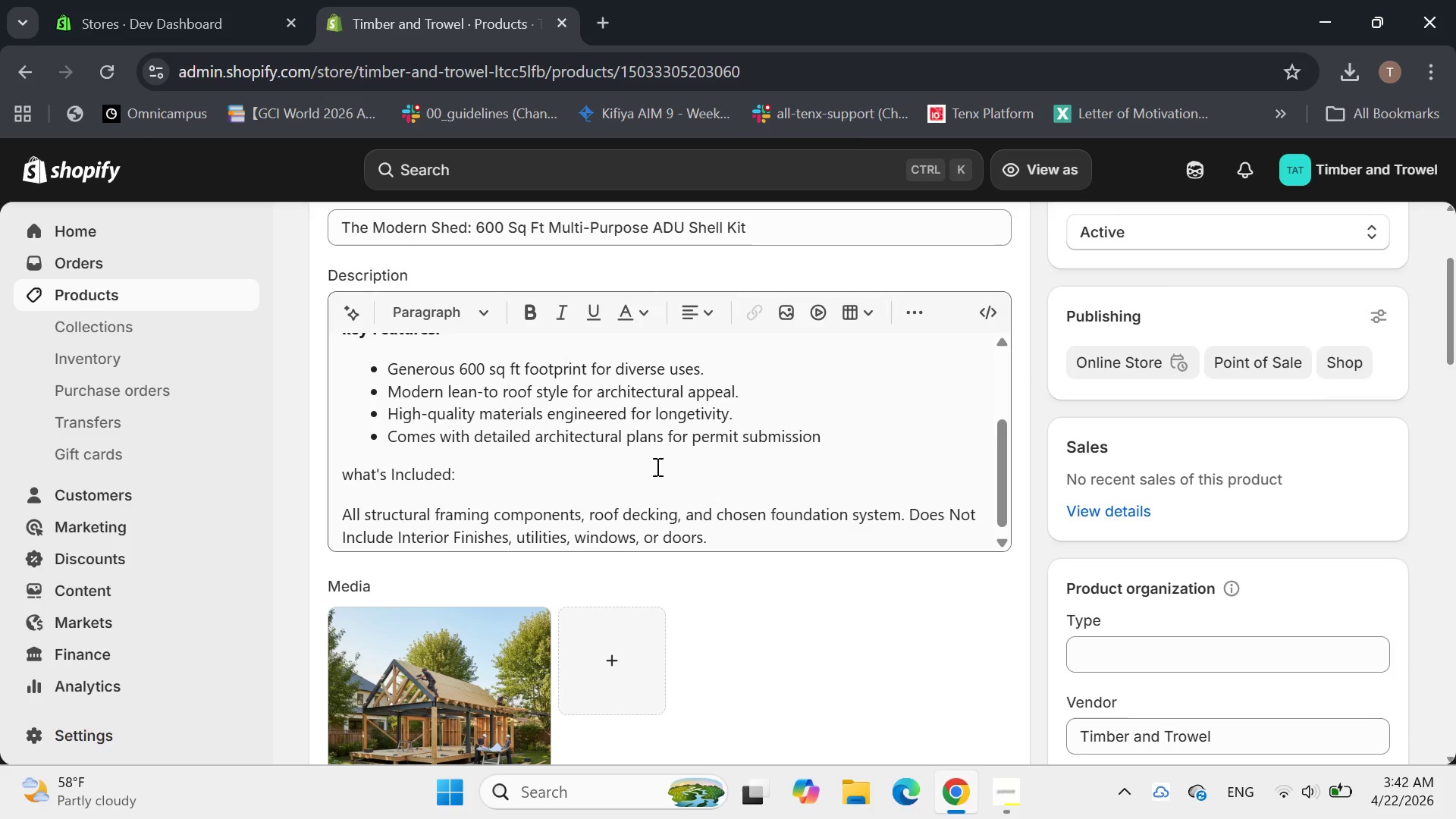 
wait(12.3)
 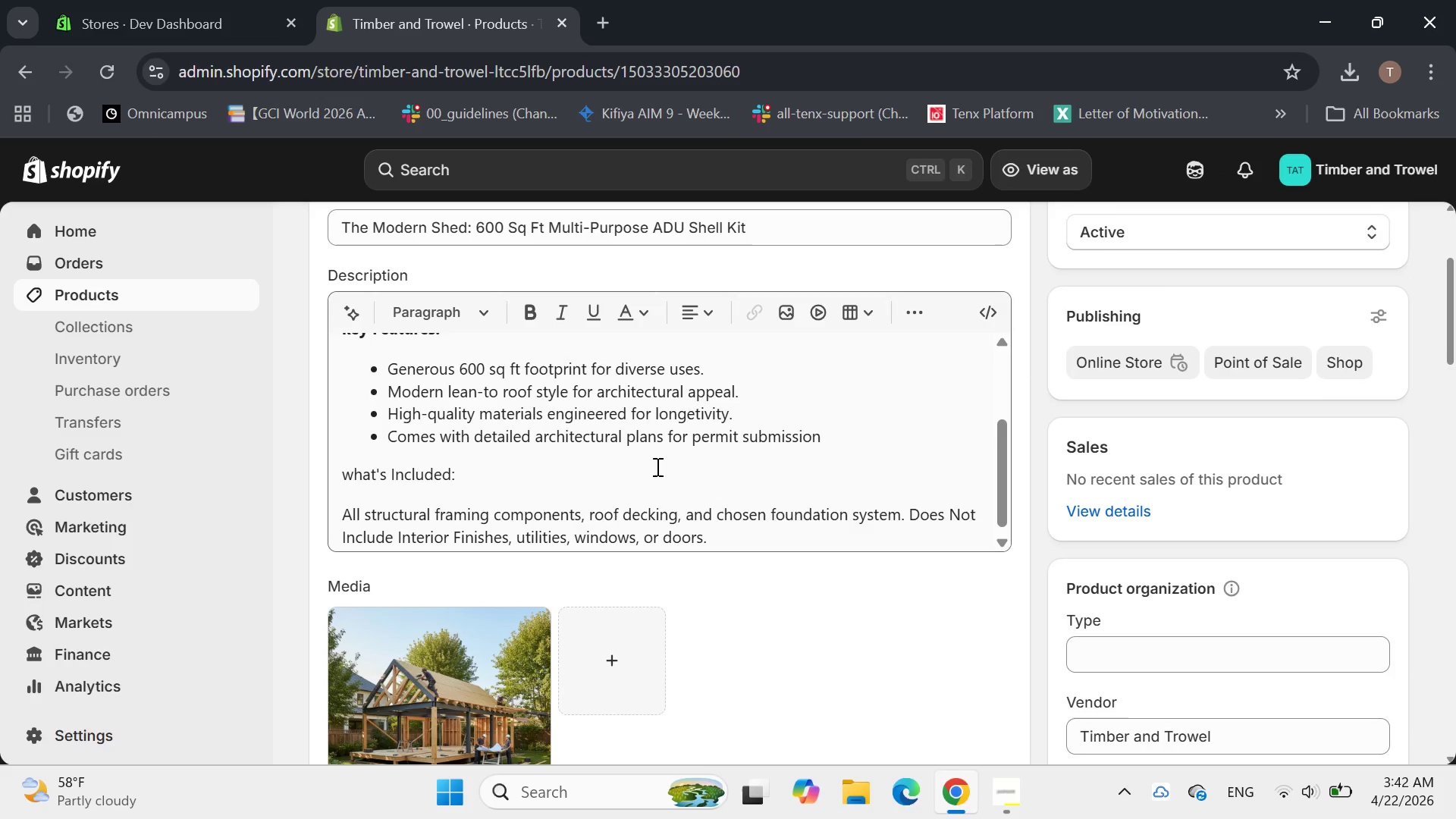 
left_click([511, 527])
 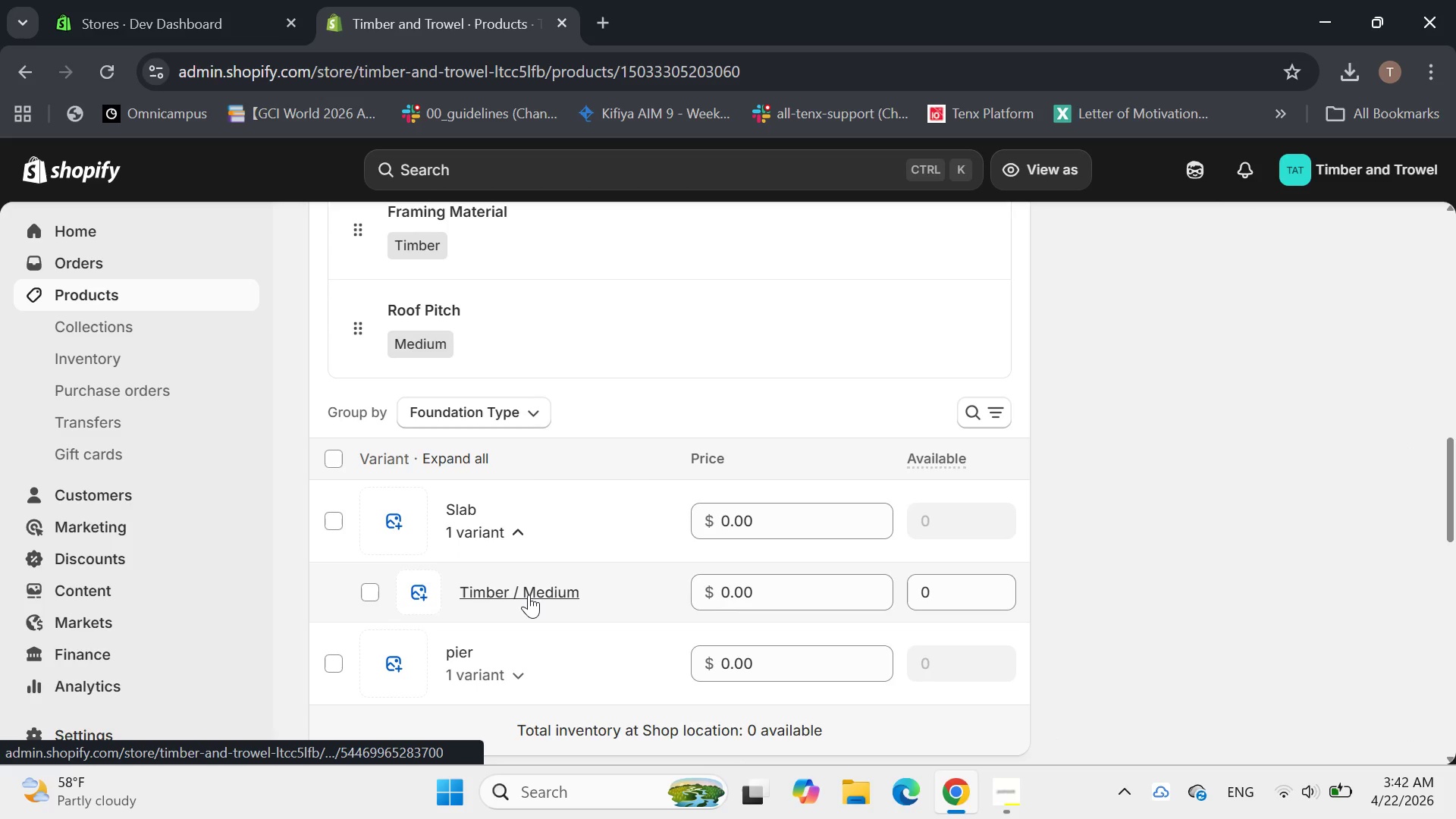 
left_click([529, 595])
 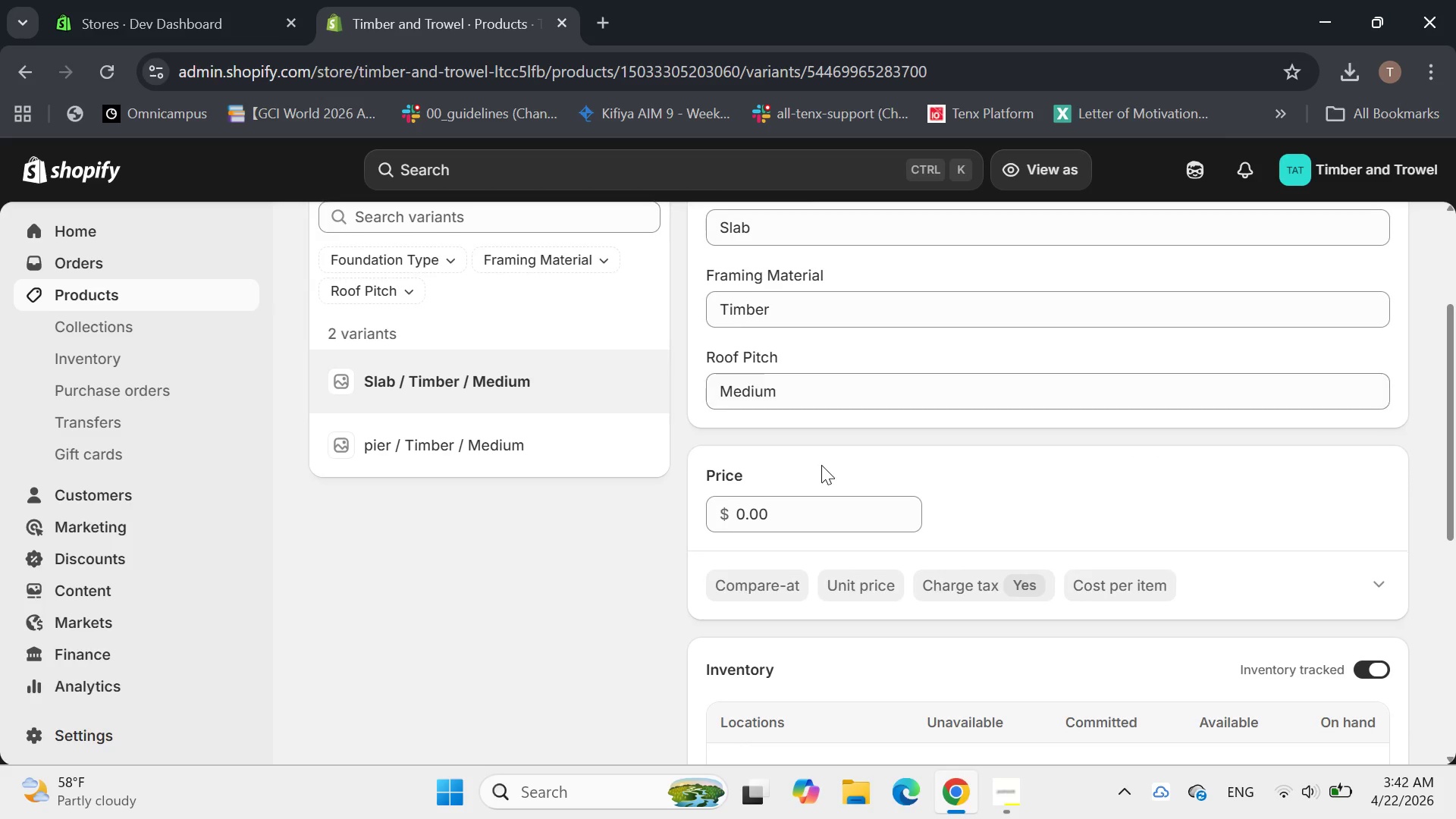 
wait(7.14)
 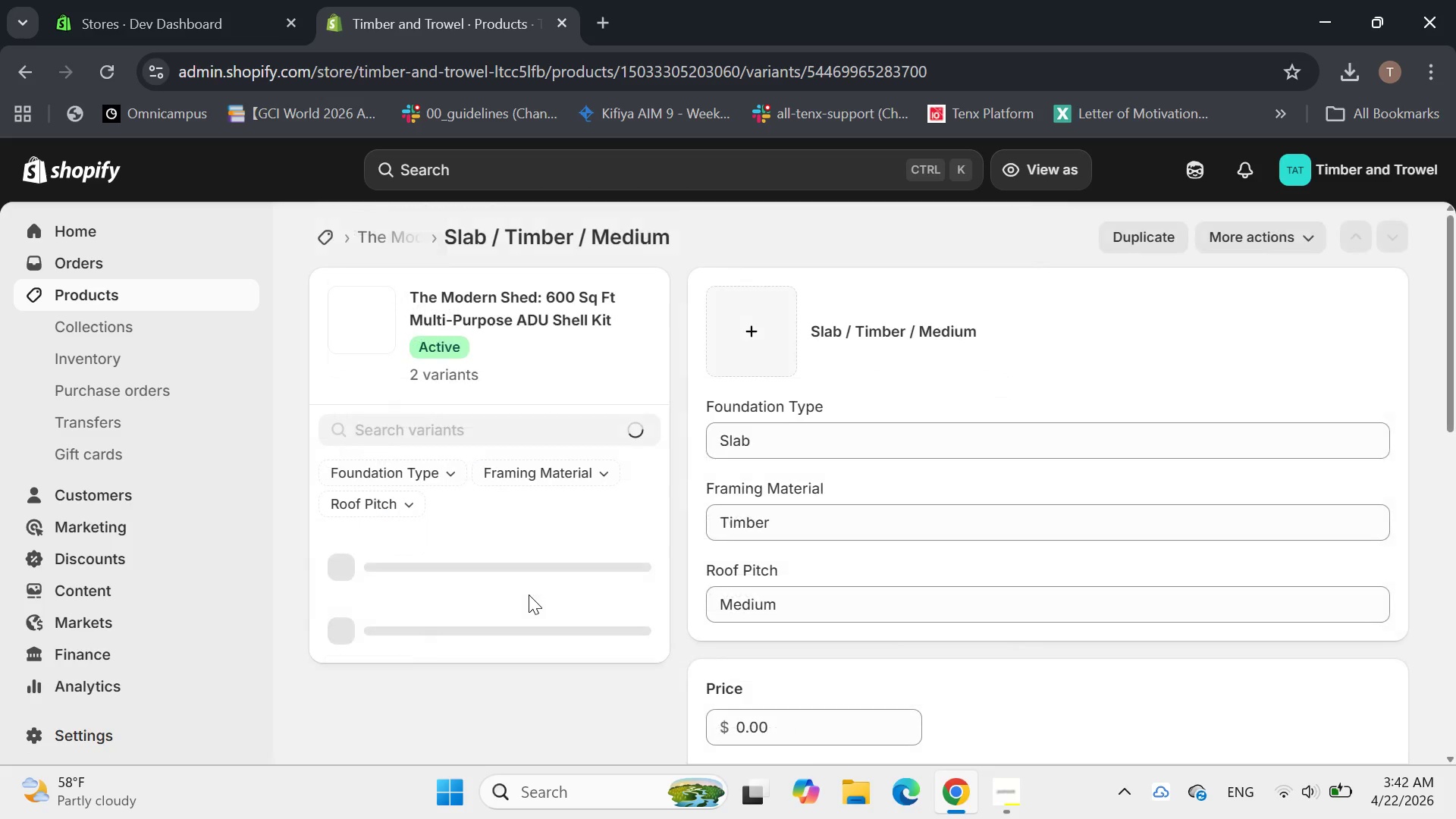 
left_click([758, 548])
 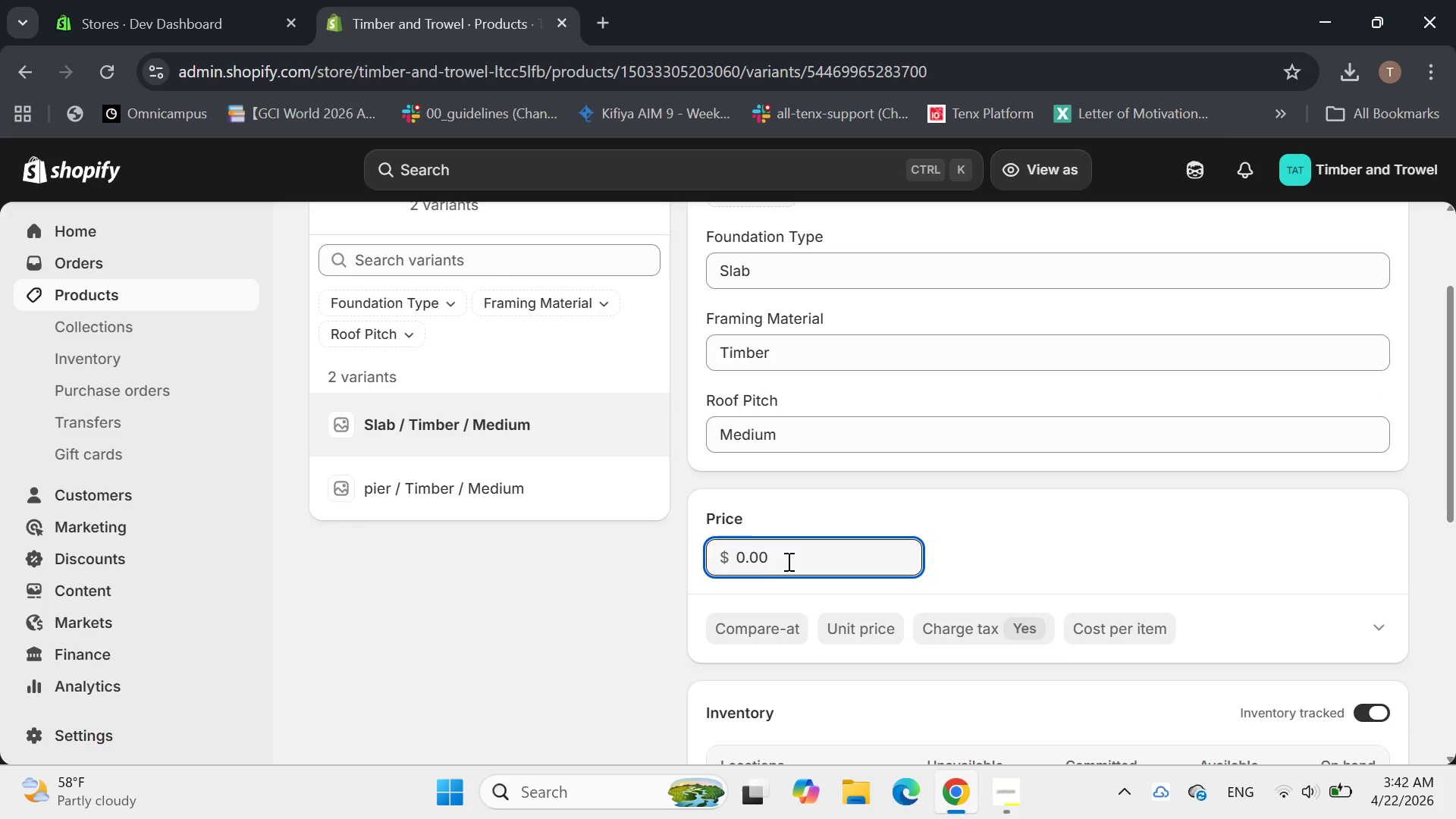 
left_click([789, 561])
 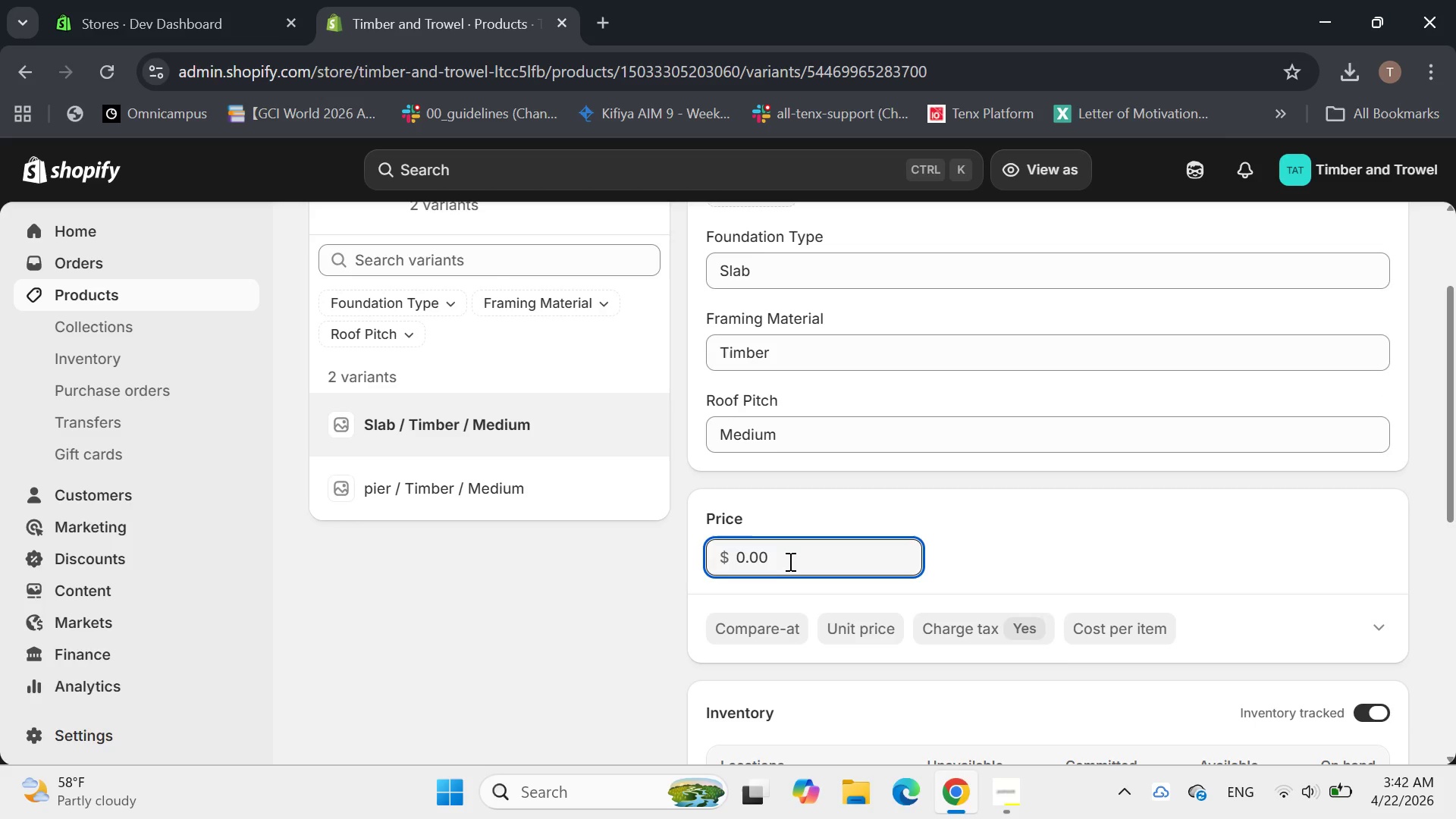 
hold_key(key=Backspace, duration=0.94)
 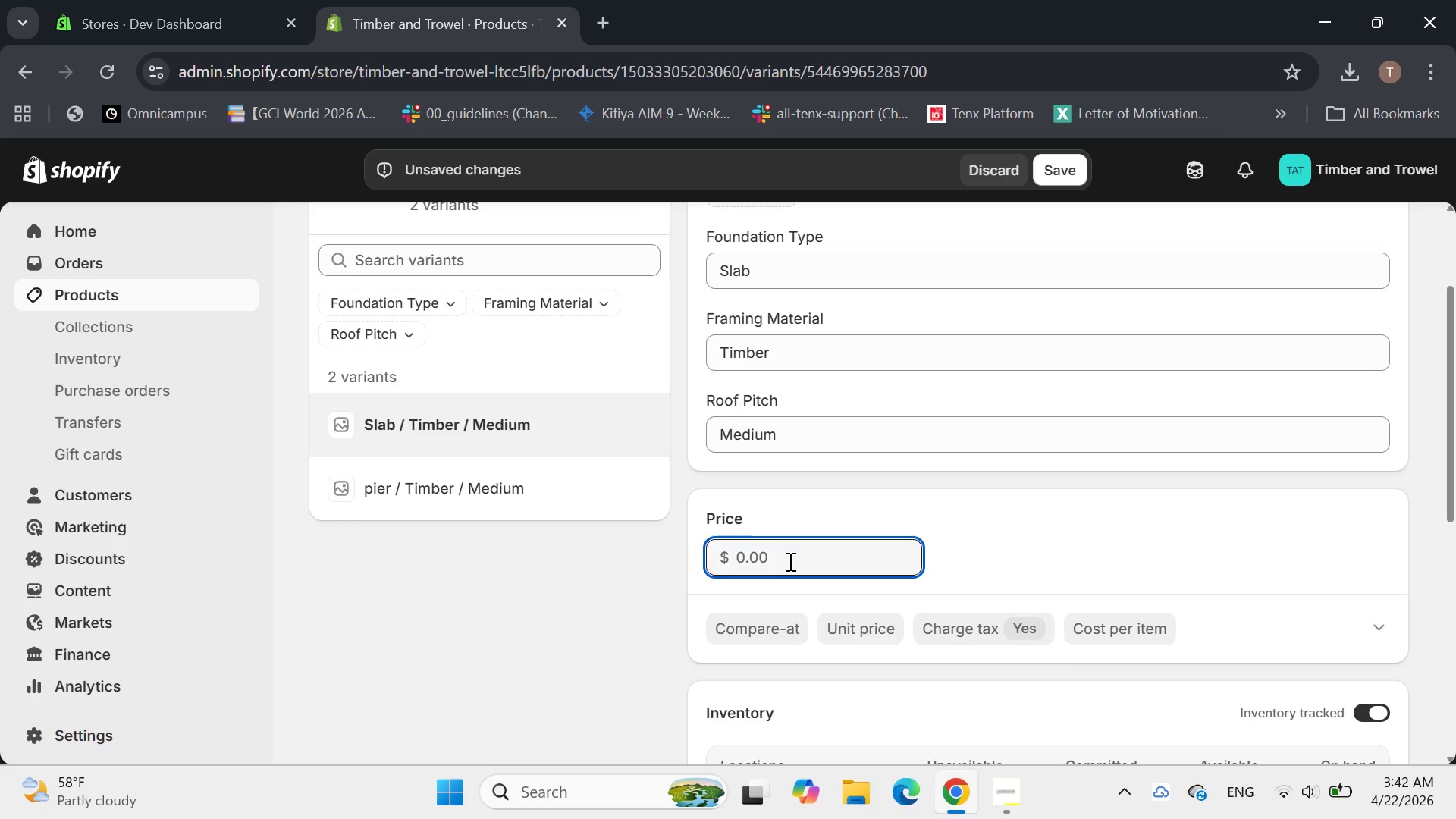 
type(42000)
 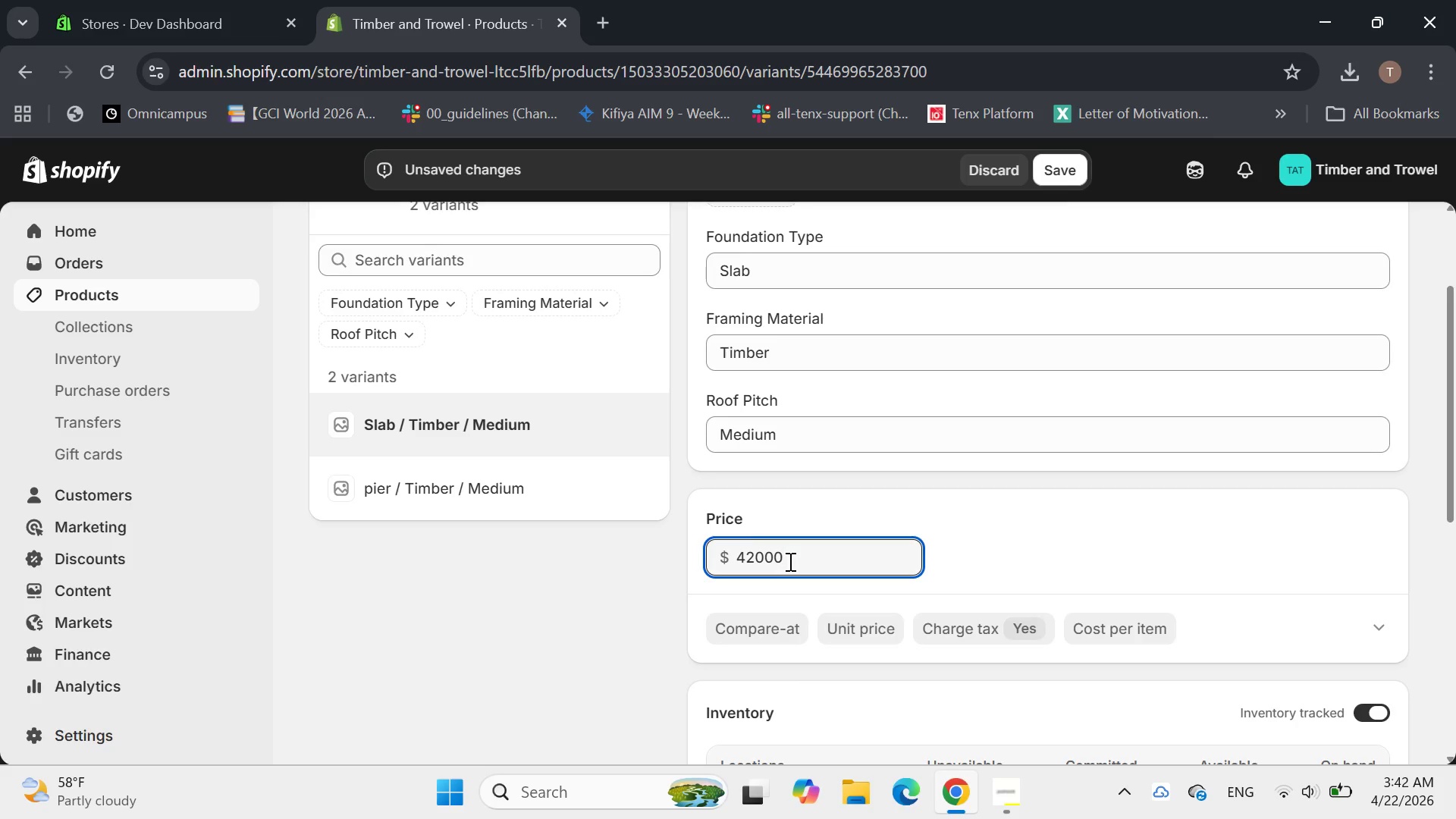 
key(Enter)
 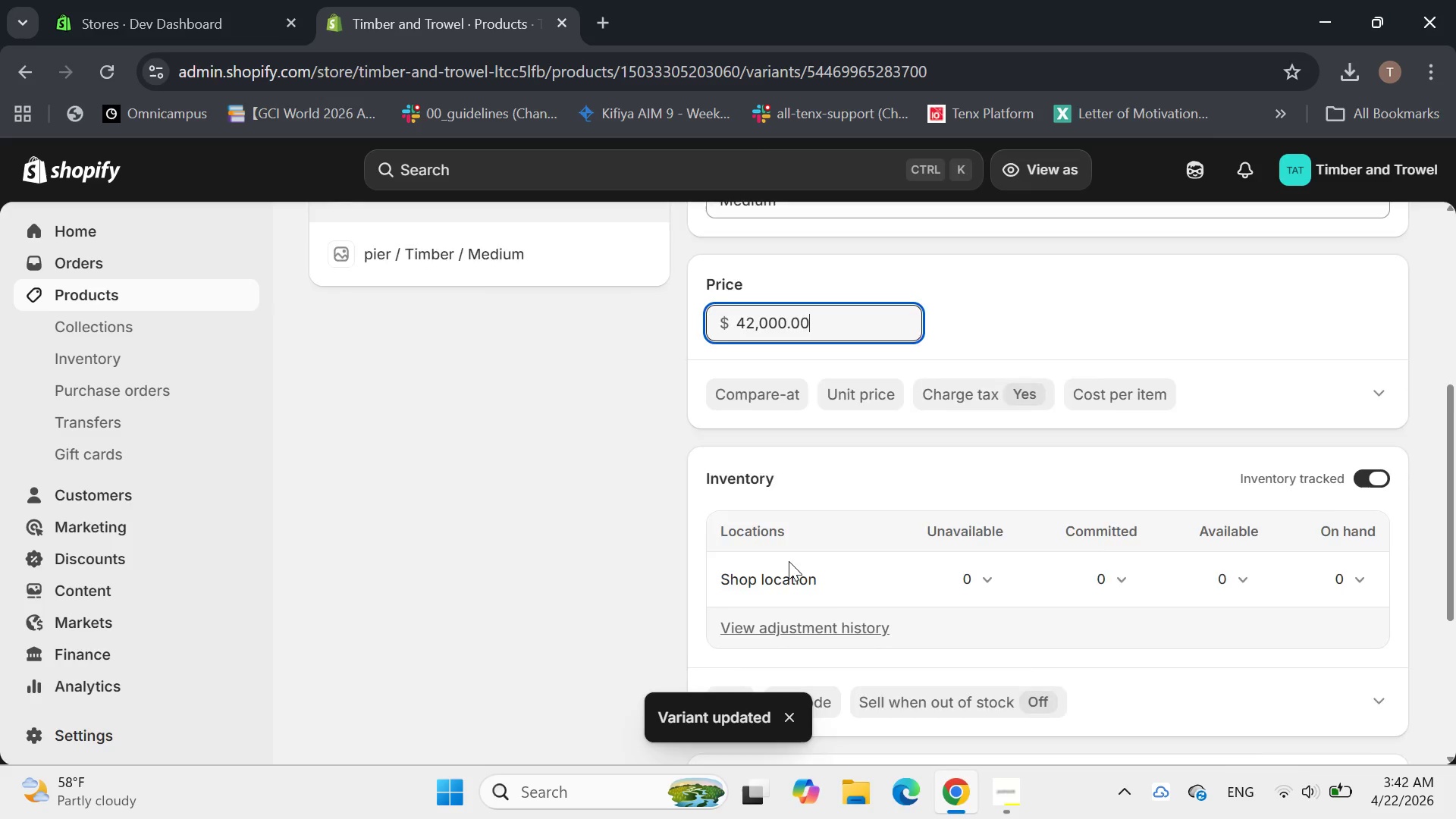 
left_click([739, 613])
 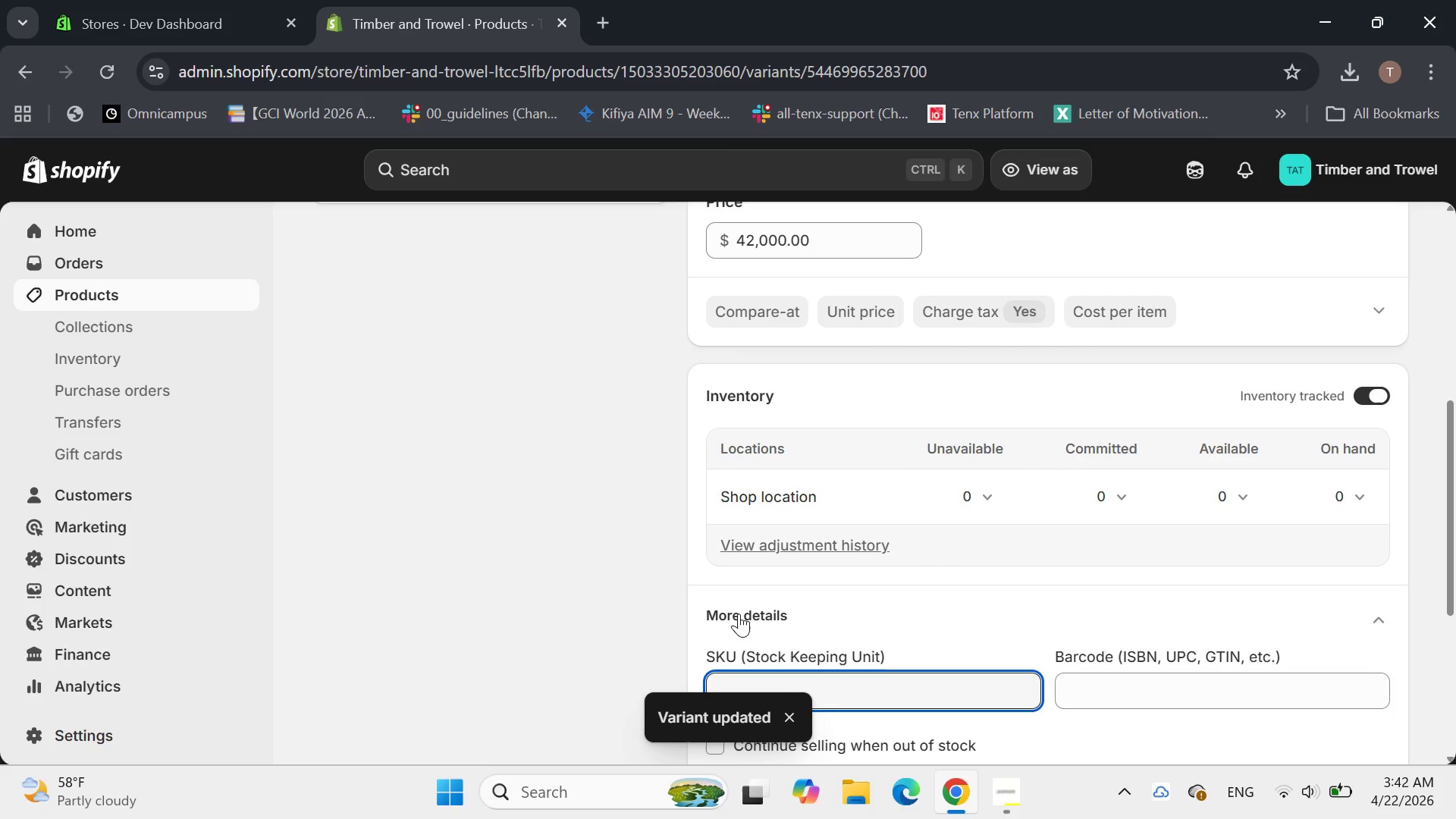 
type(MS-600-S-T-M)
 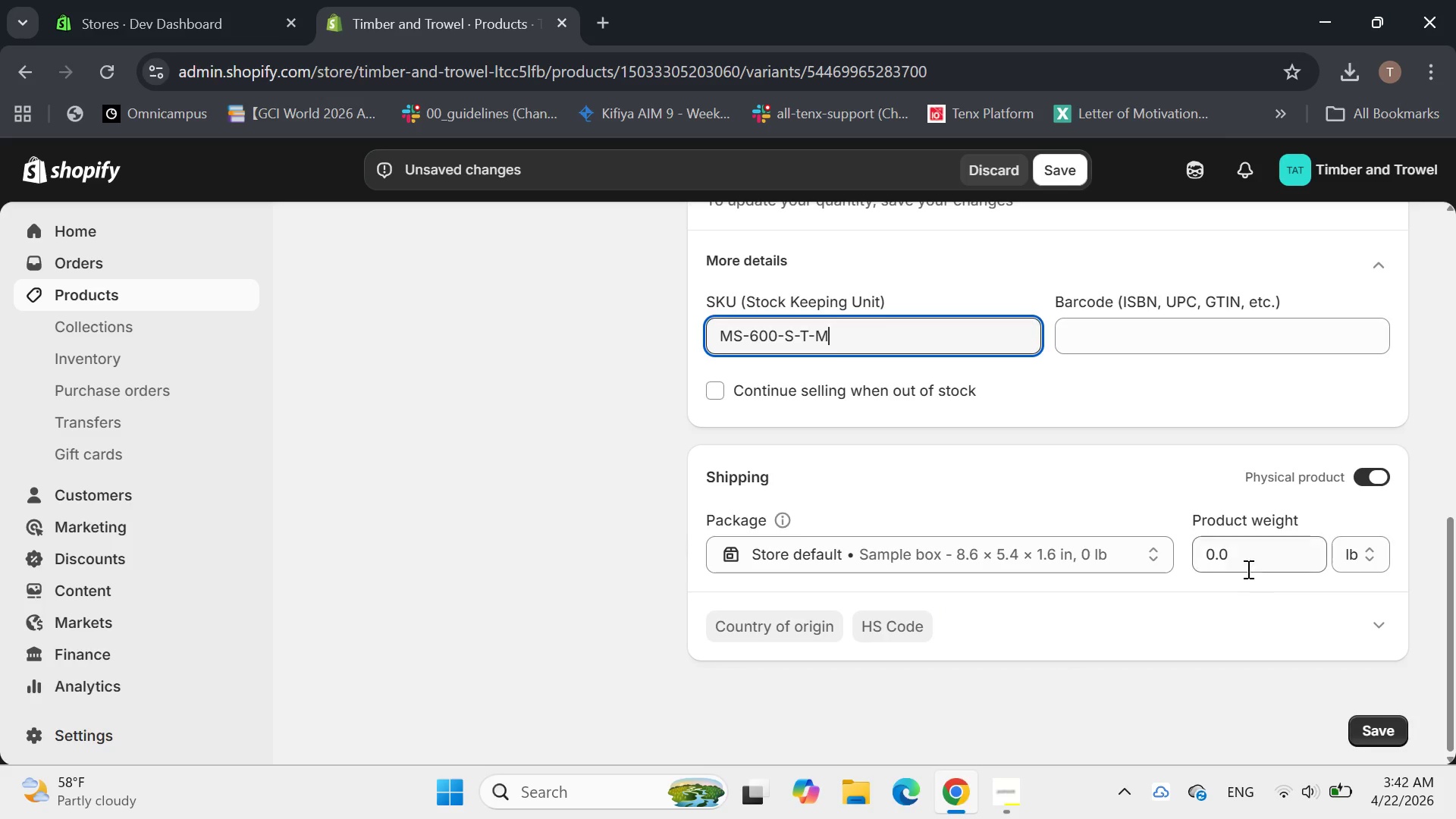 
left_click([1341, 558])
 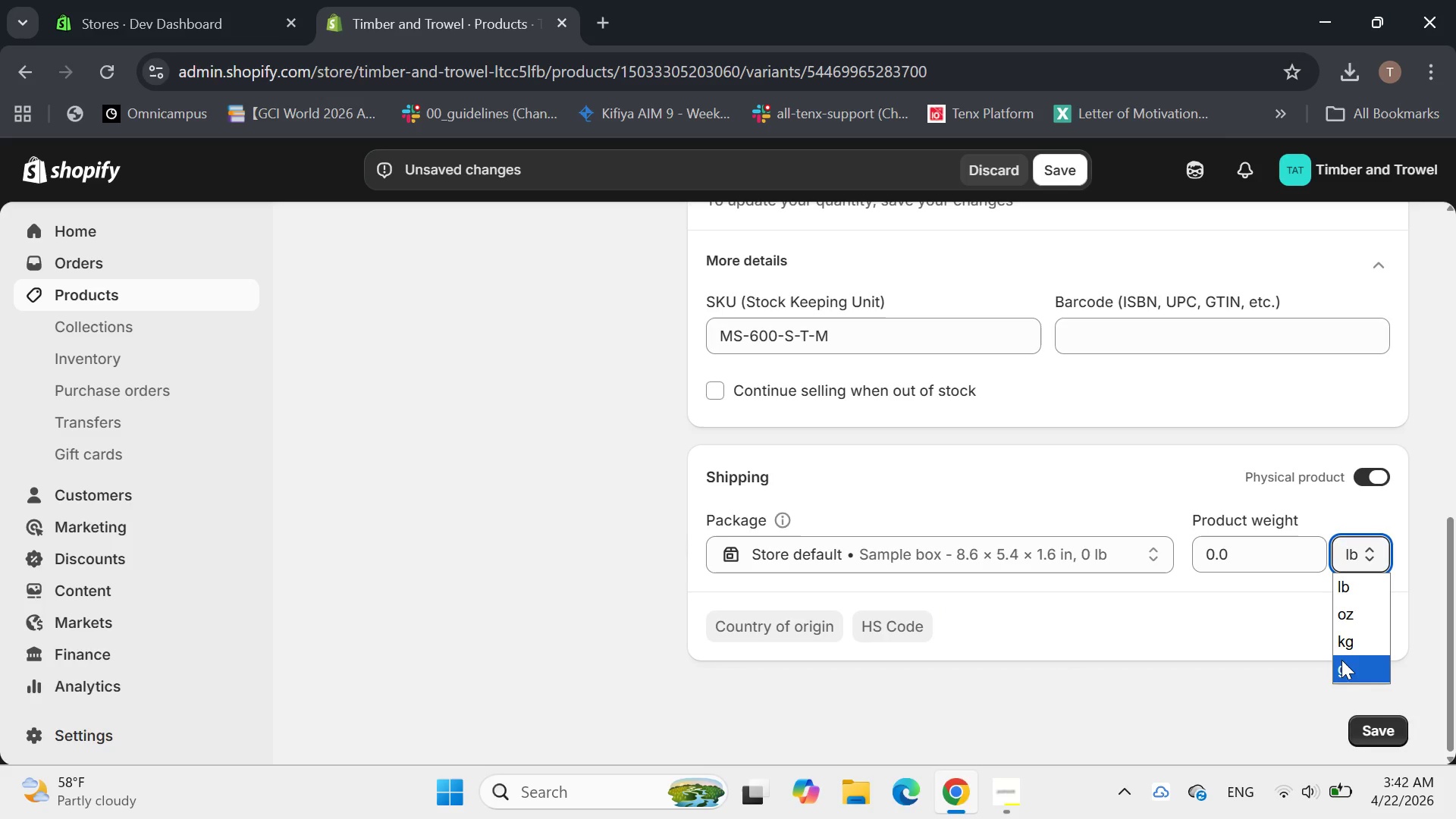 
left_click([1341, 661])
 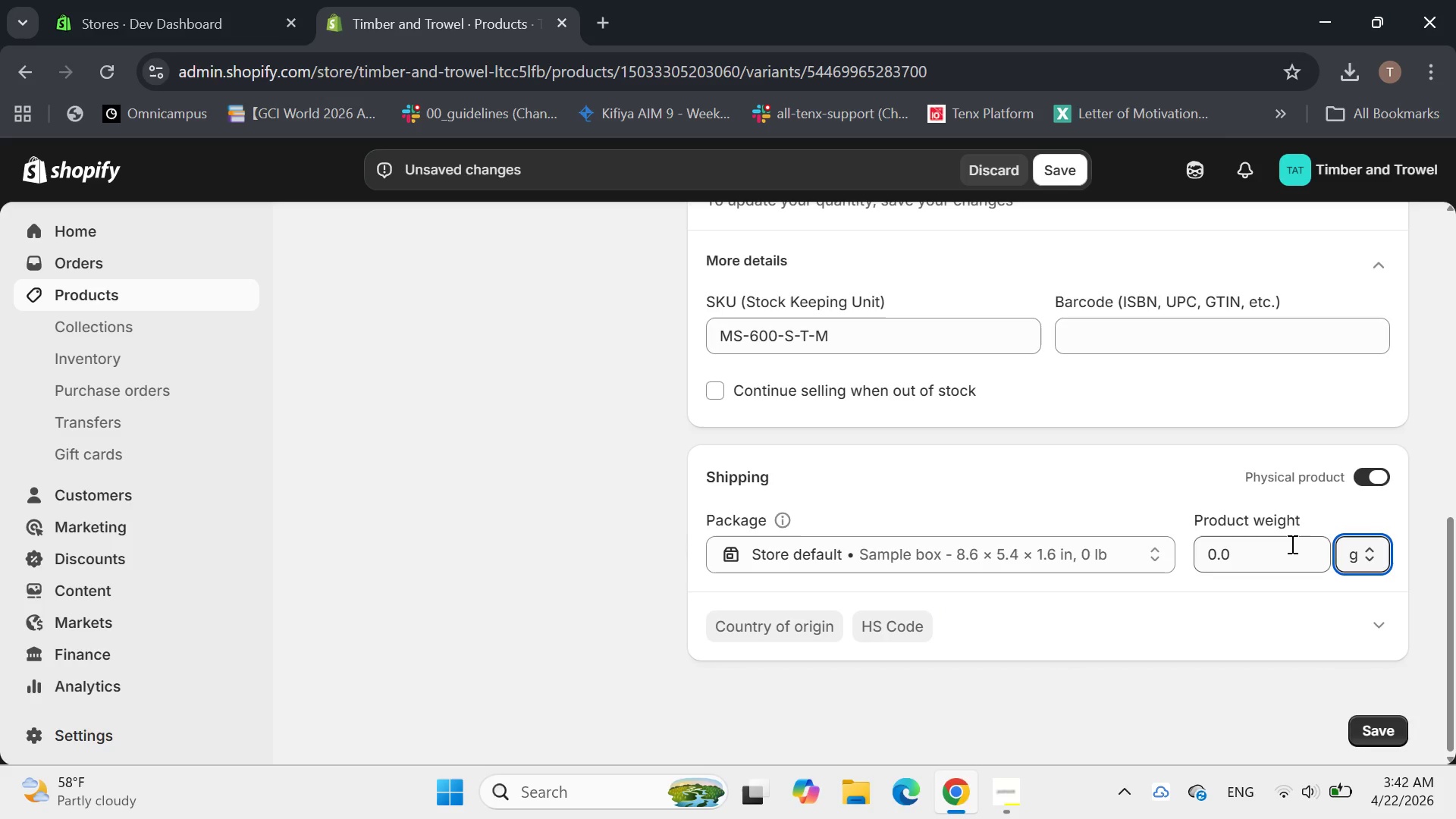 
left_click([1289, 543])
 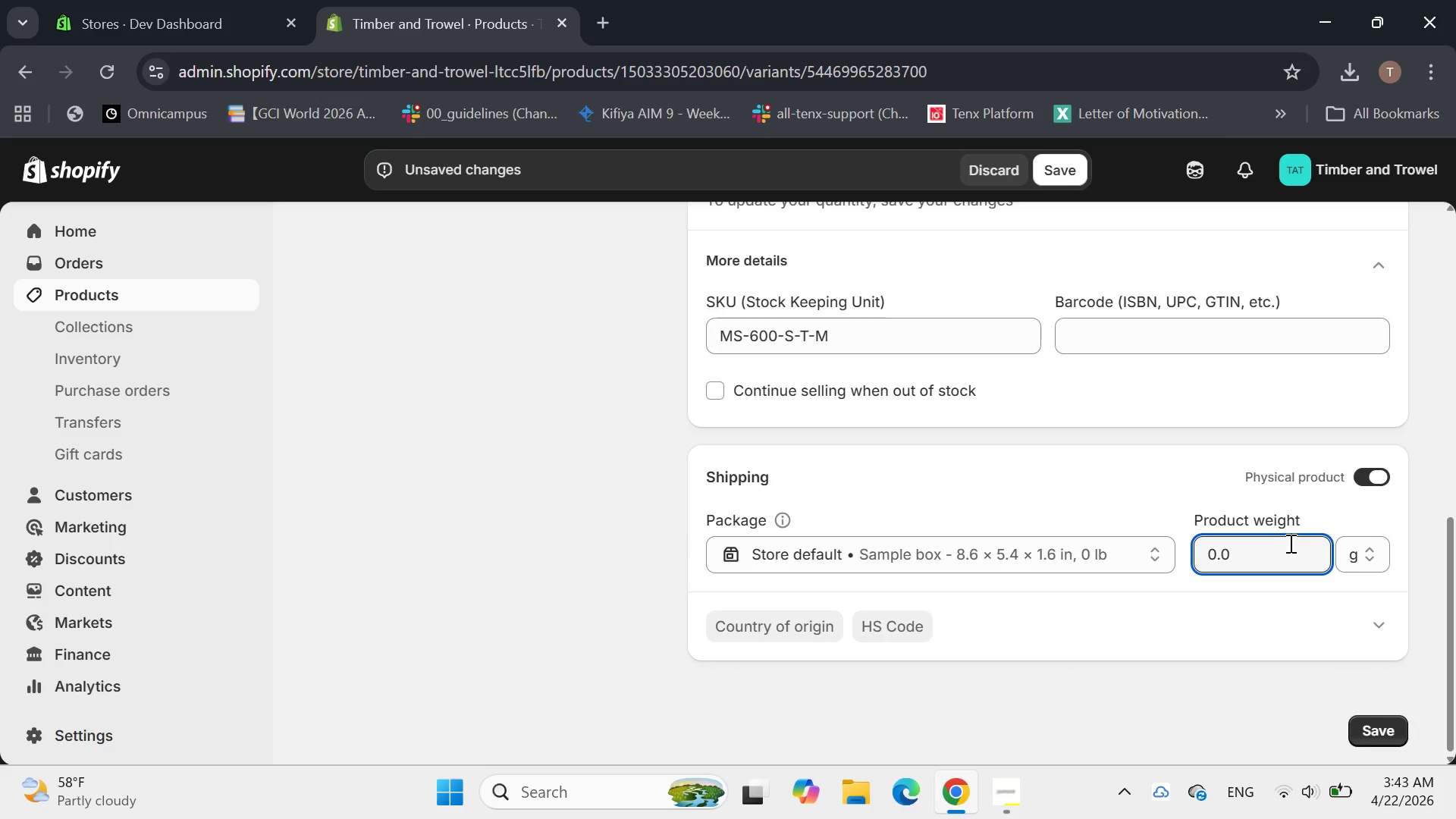 
hold_key(key=Backspace, duration=0.86)
 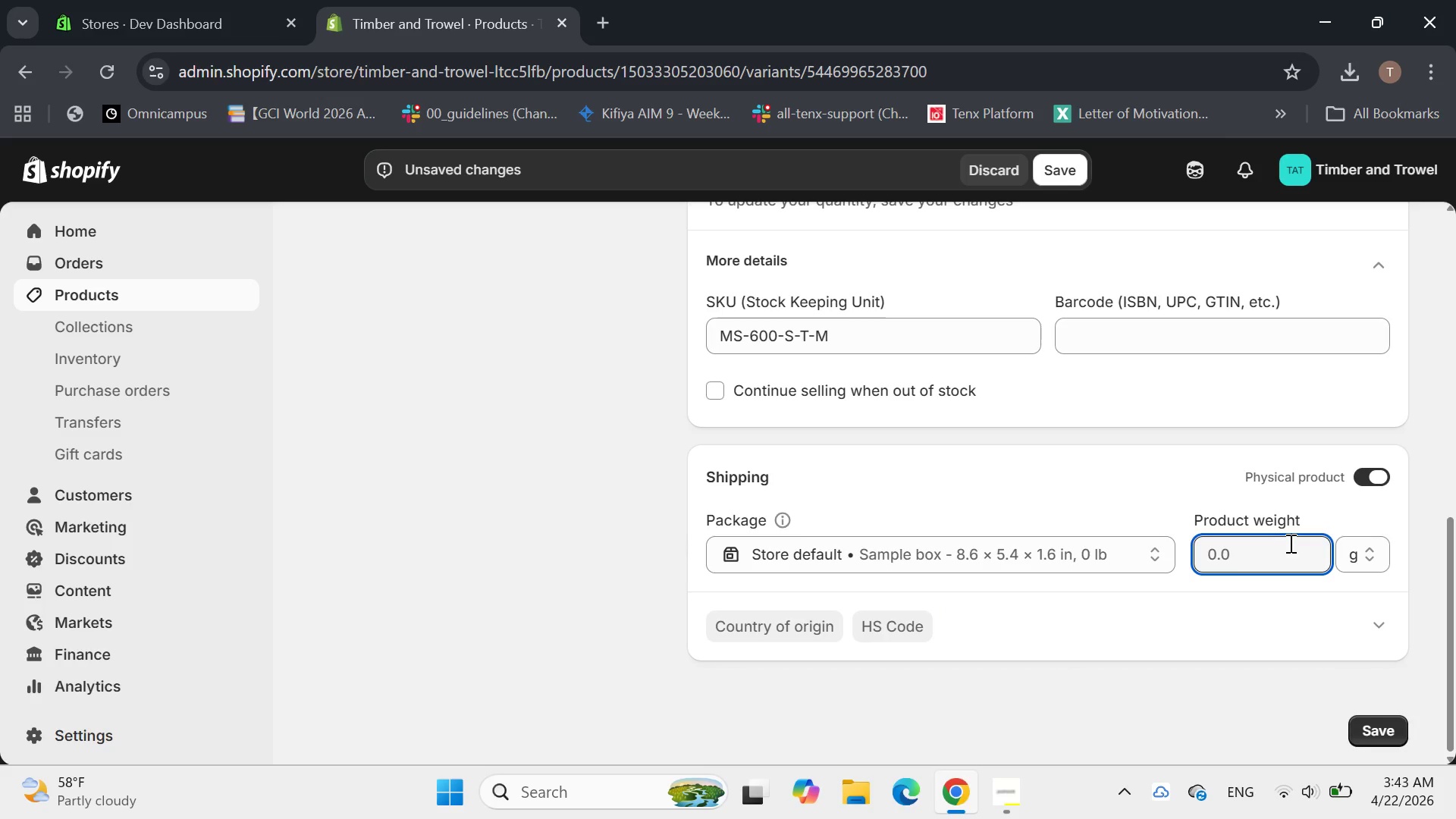 
type(1300)
 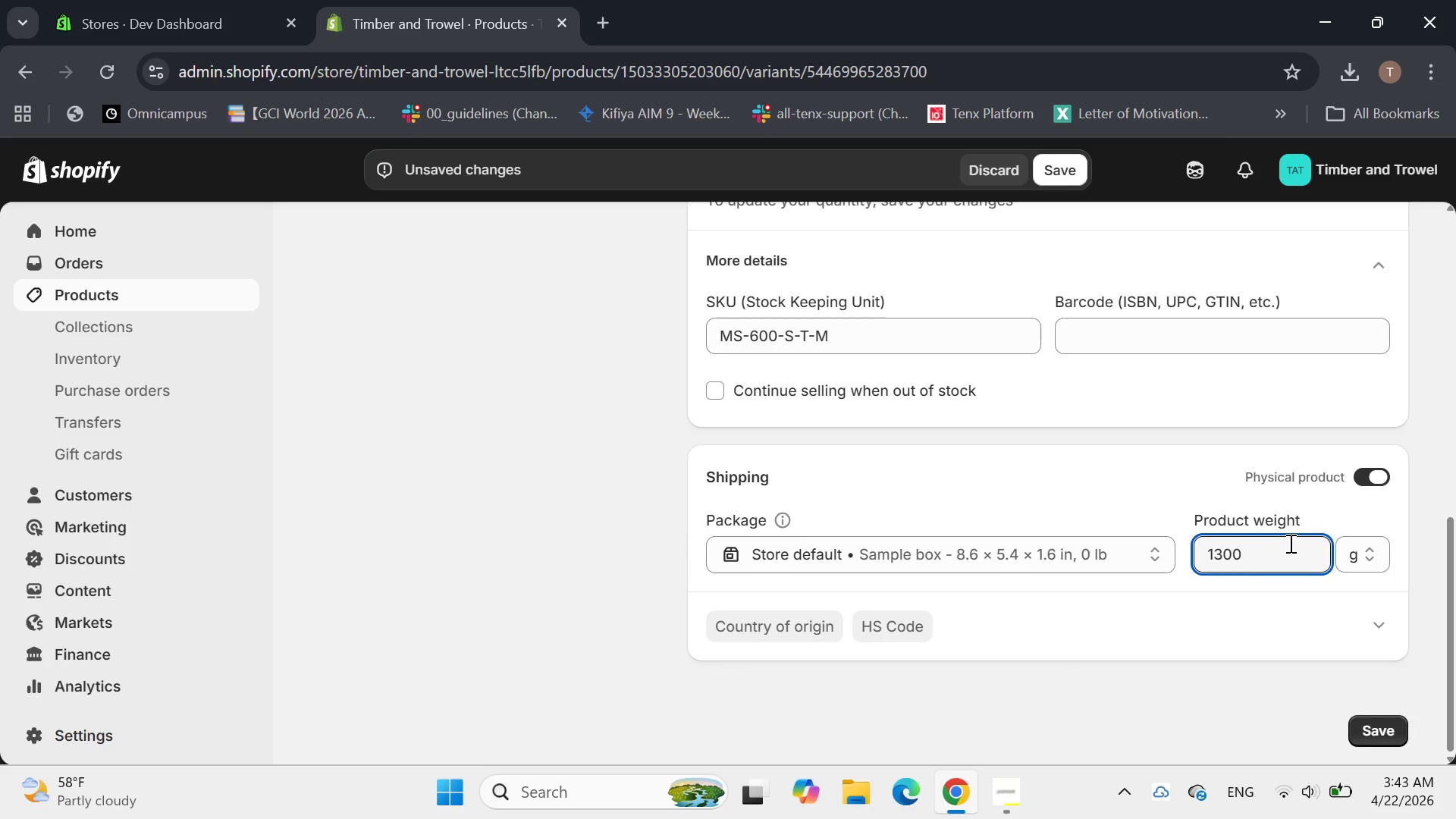 
key(Enter)
 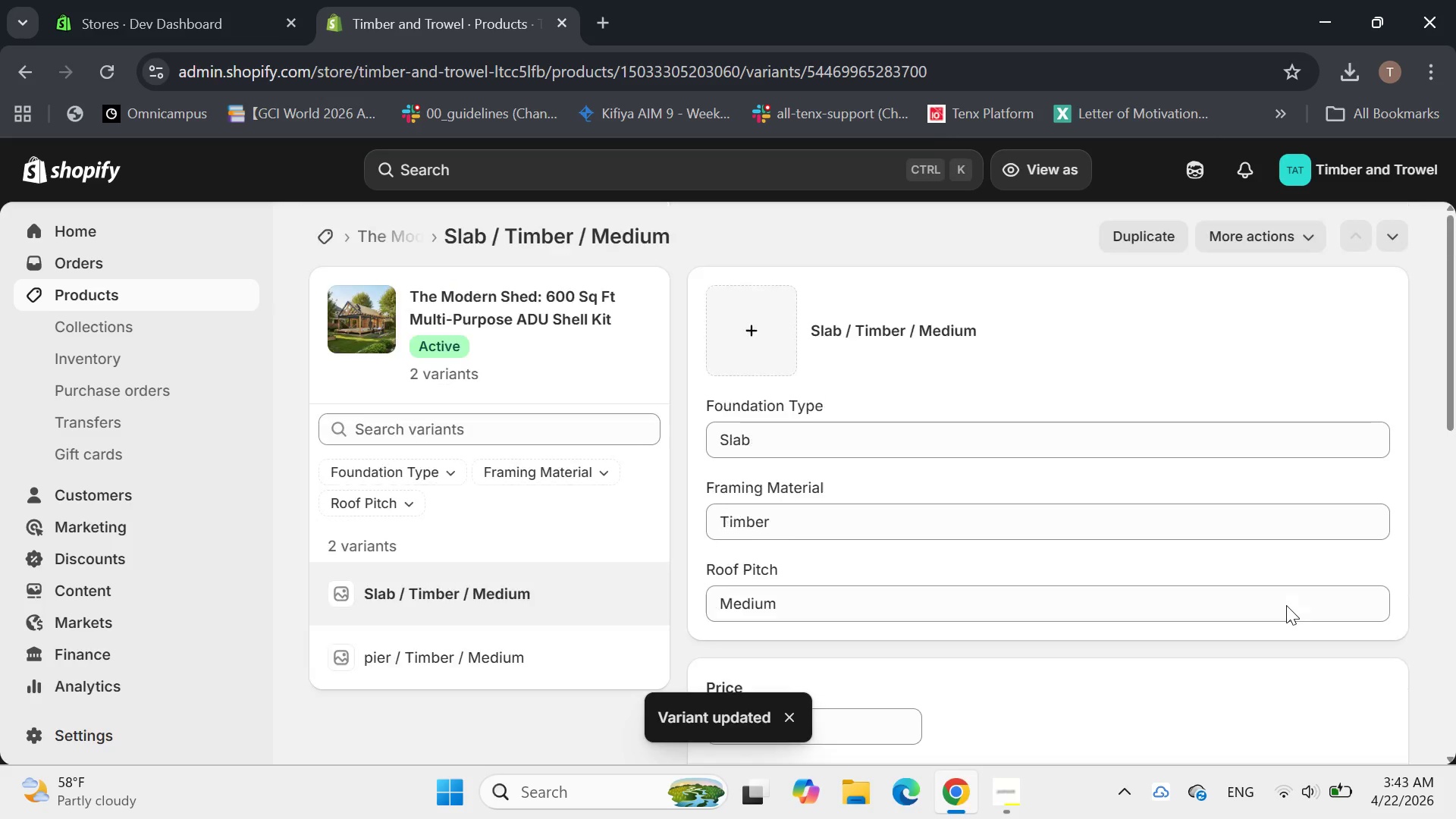 
wait(6.48)
 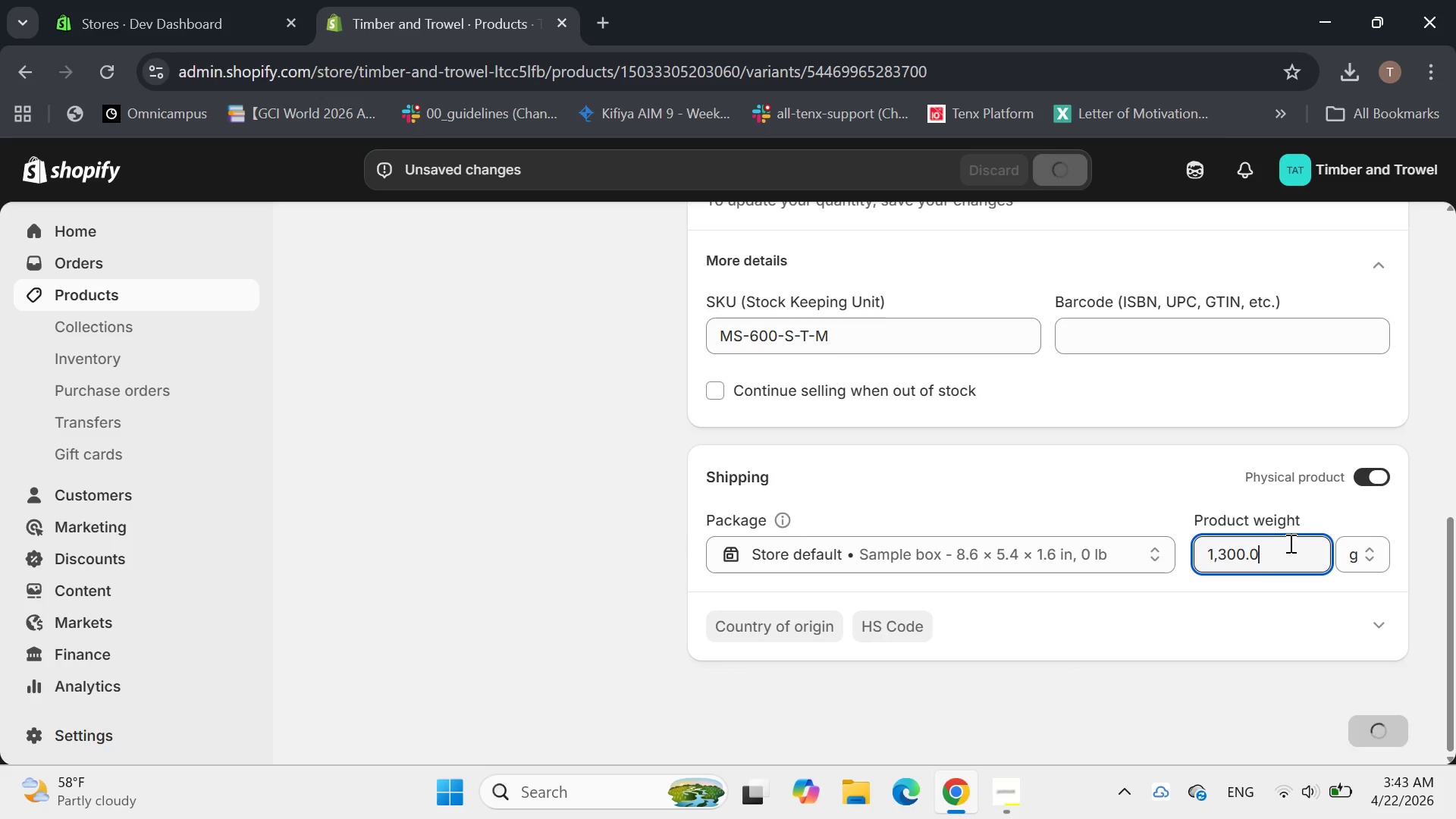 
left_click([406, 652])
 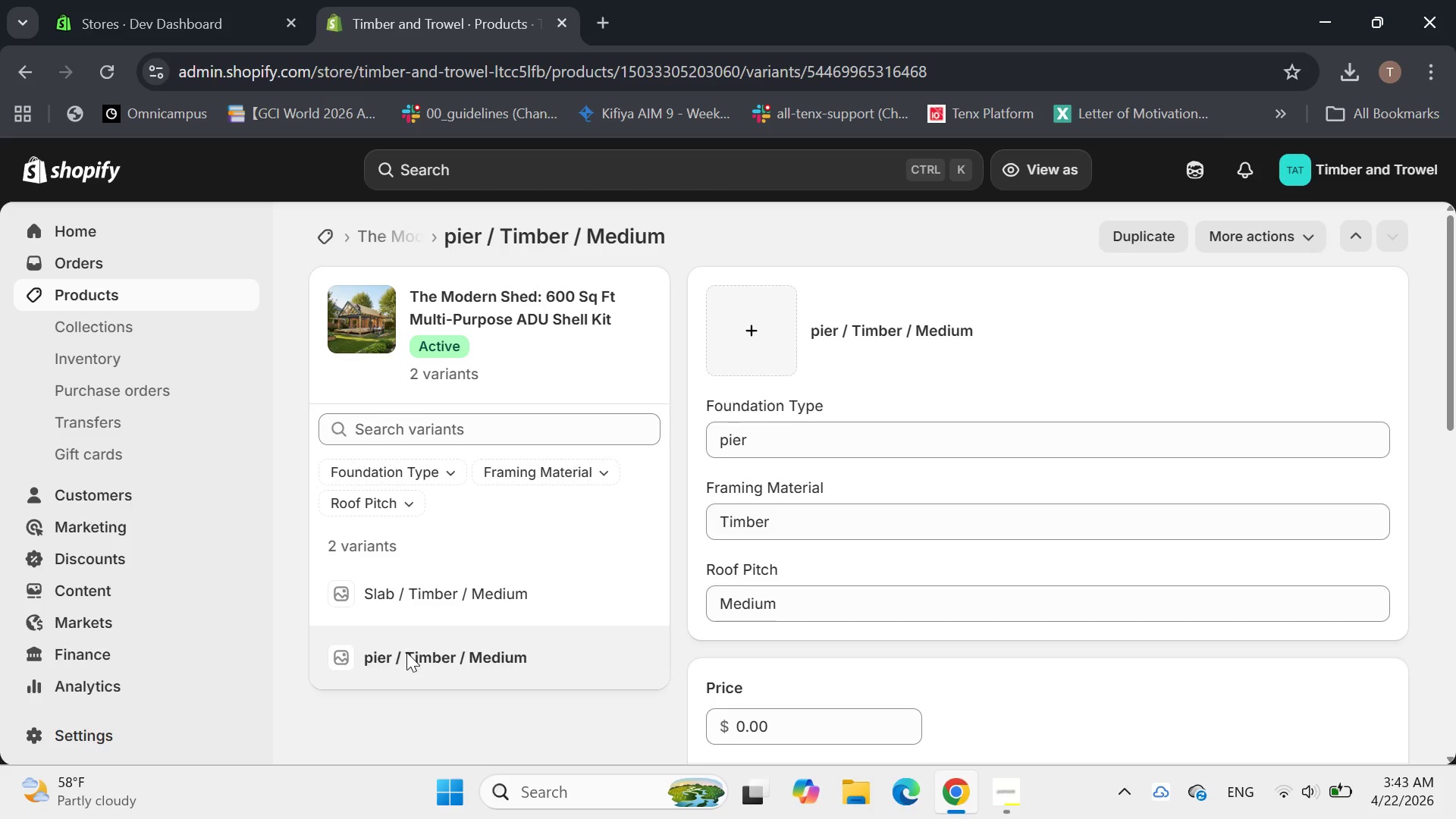 
wait(6.34)
 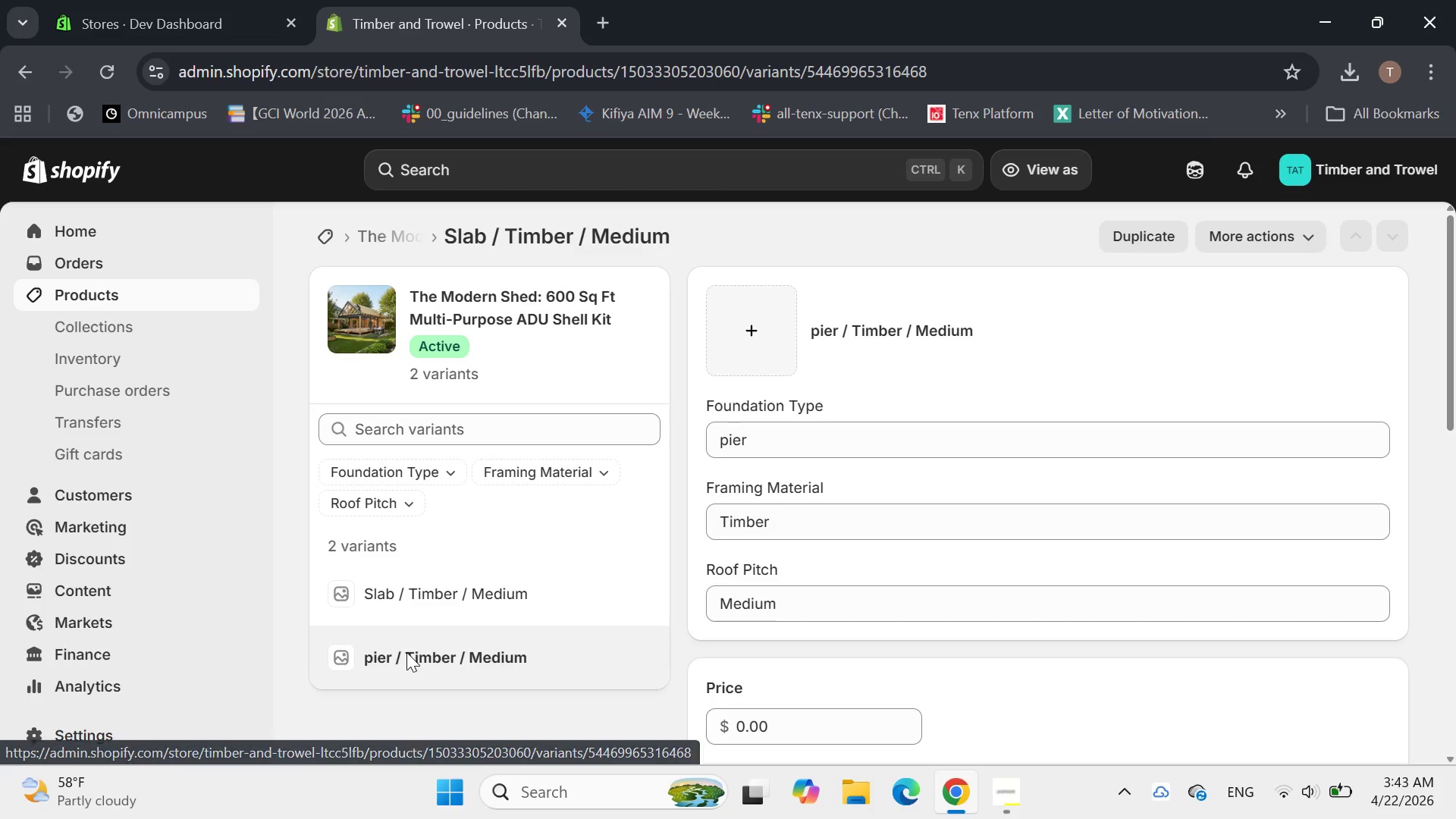 
left_click([795, 748])
 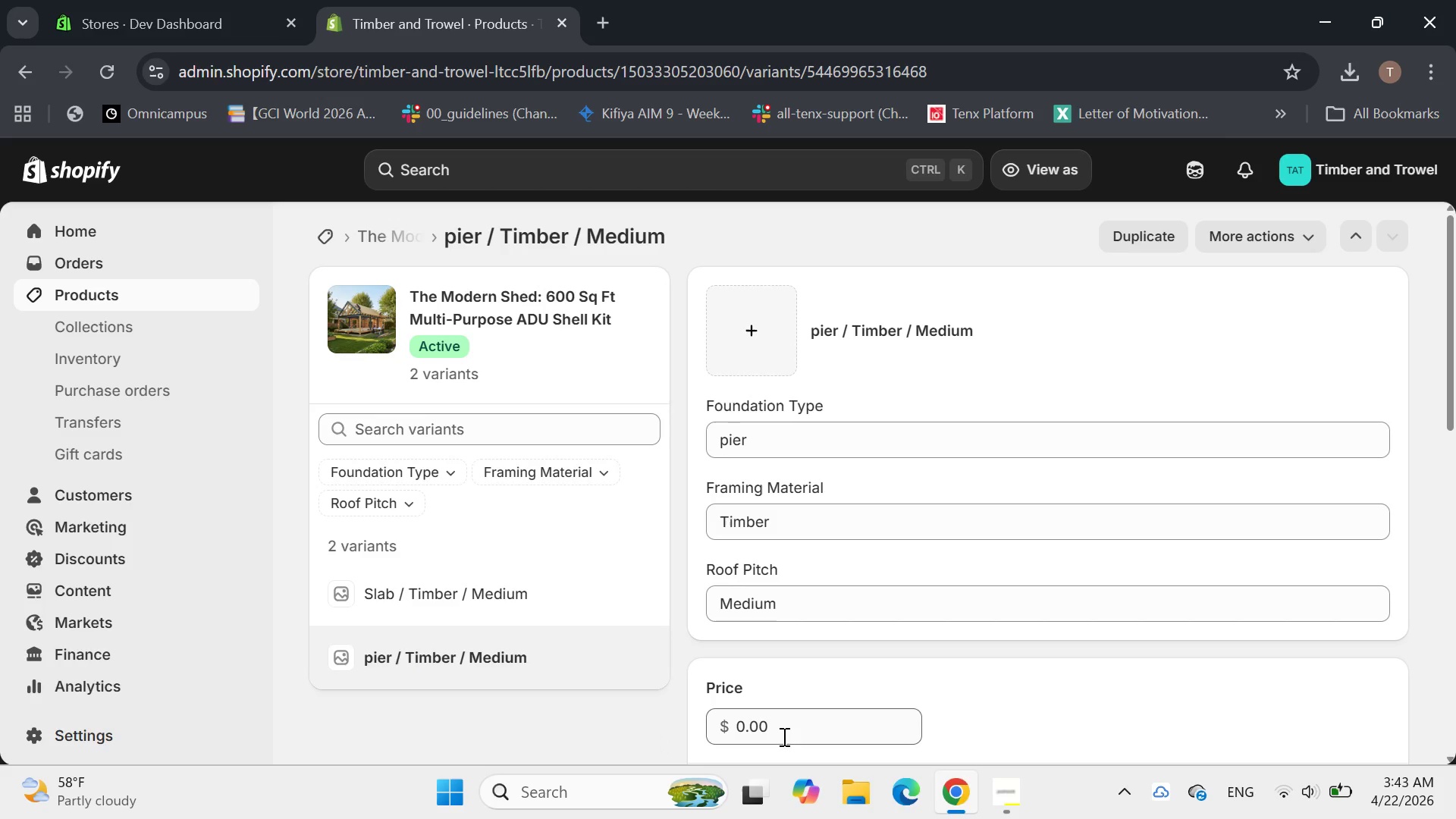 
left_click([783, 736])
 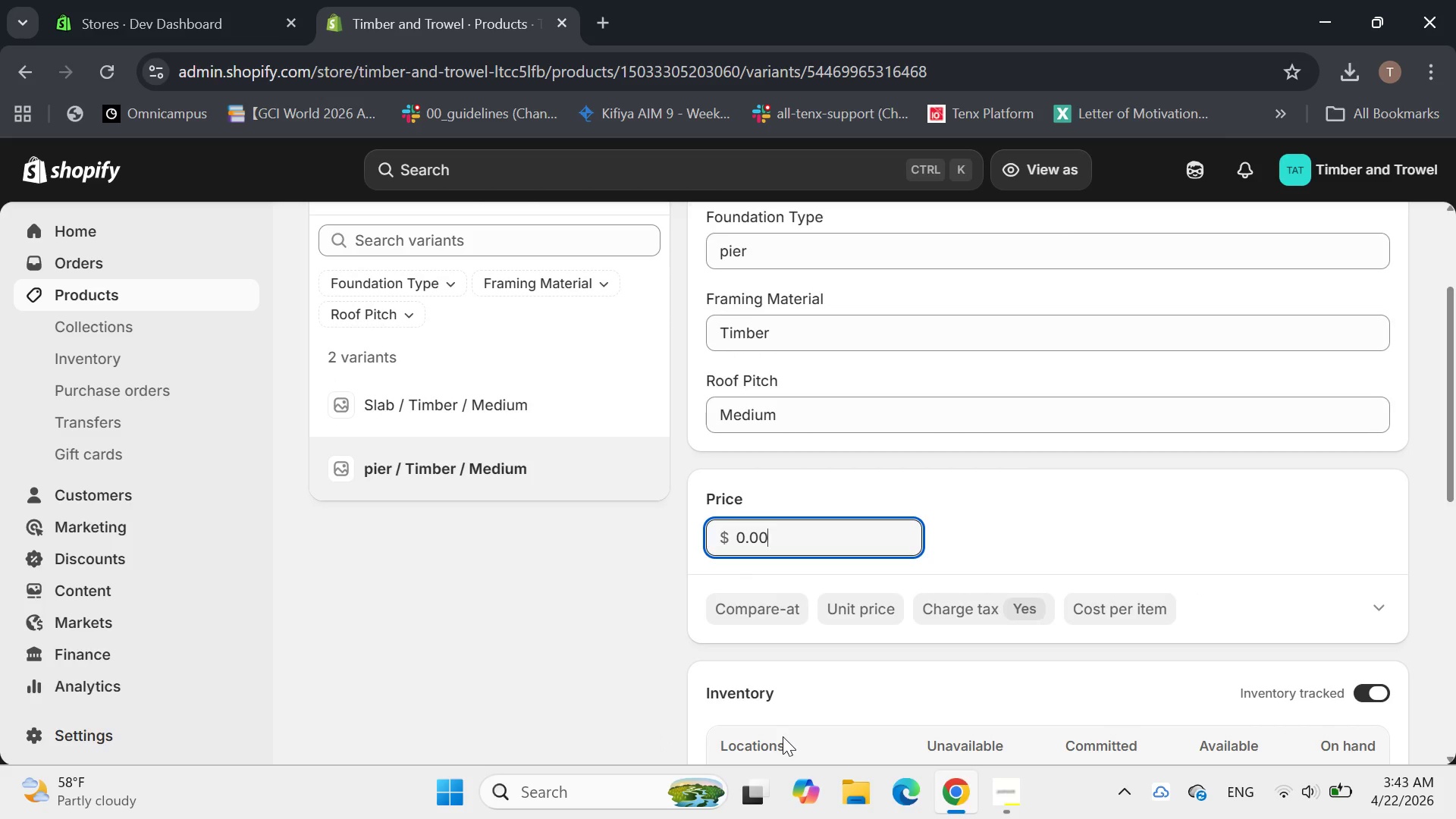 
hold_key(key=Backspace, duration=0.81)
 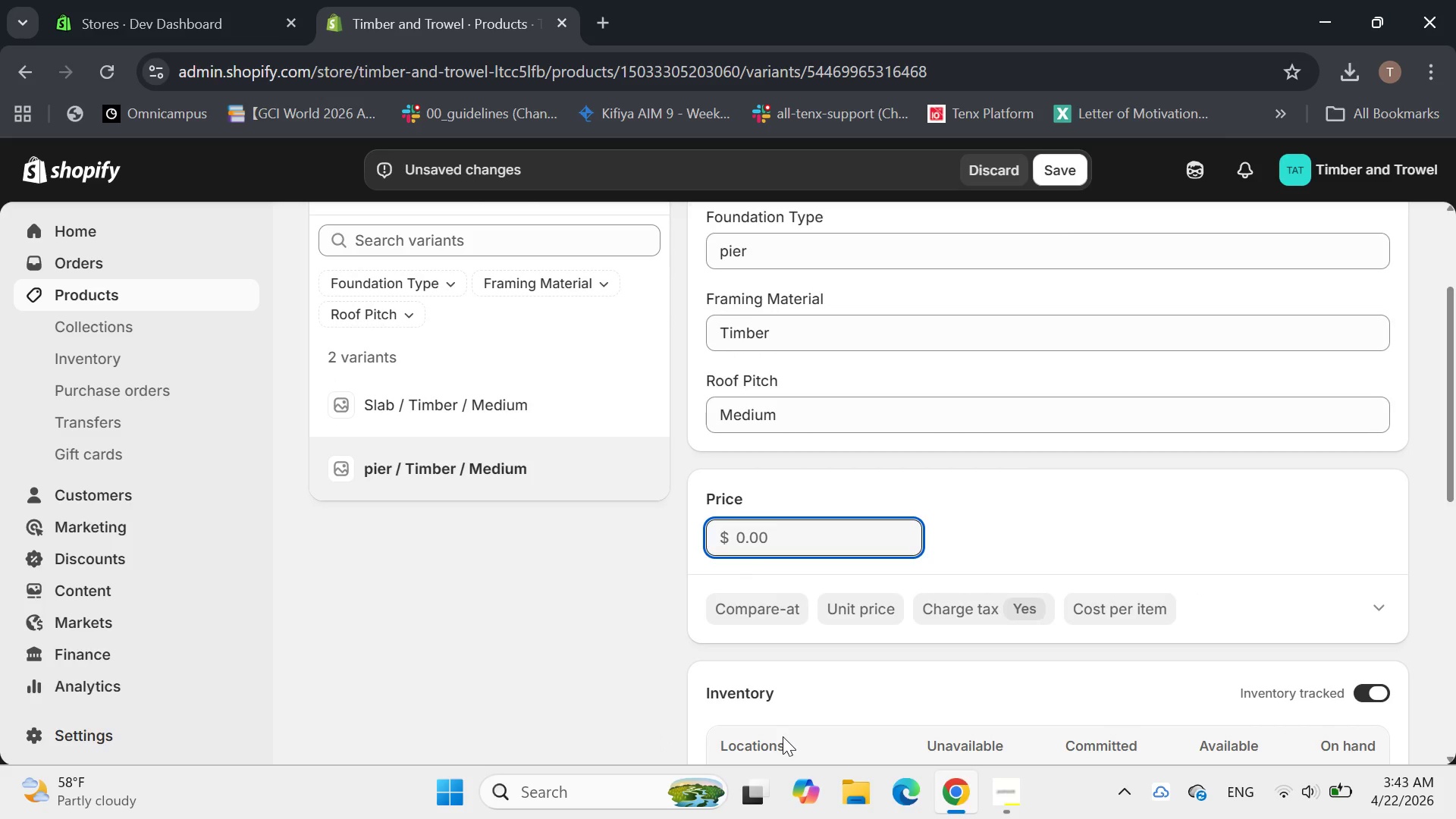 
type(45000)
 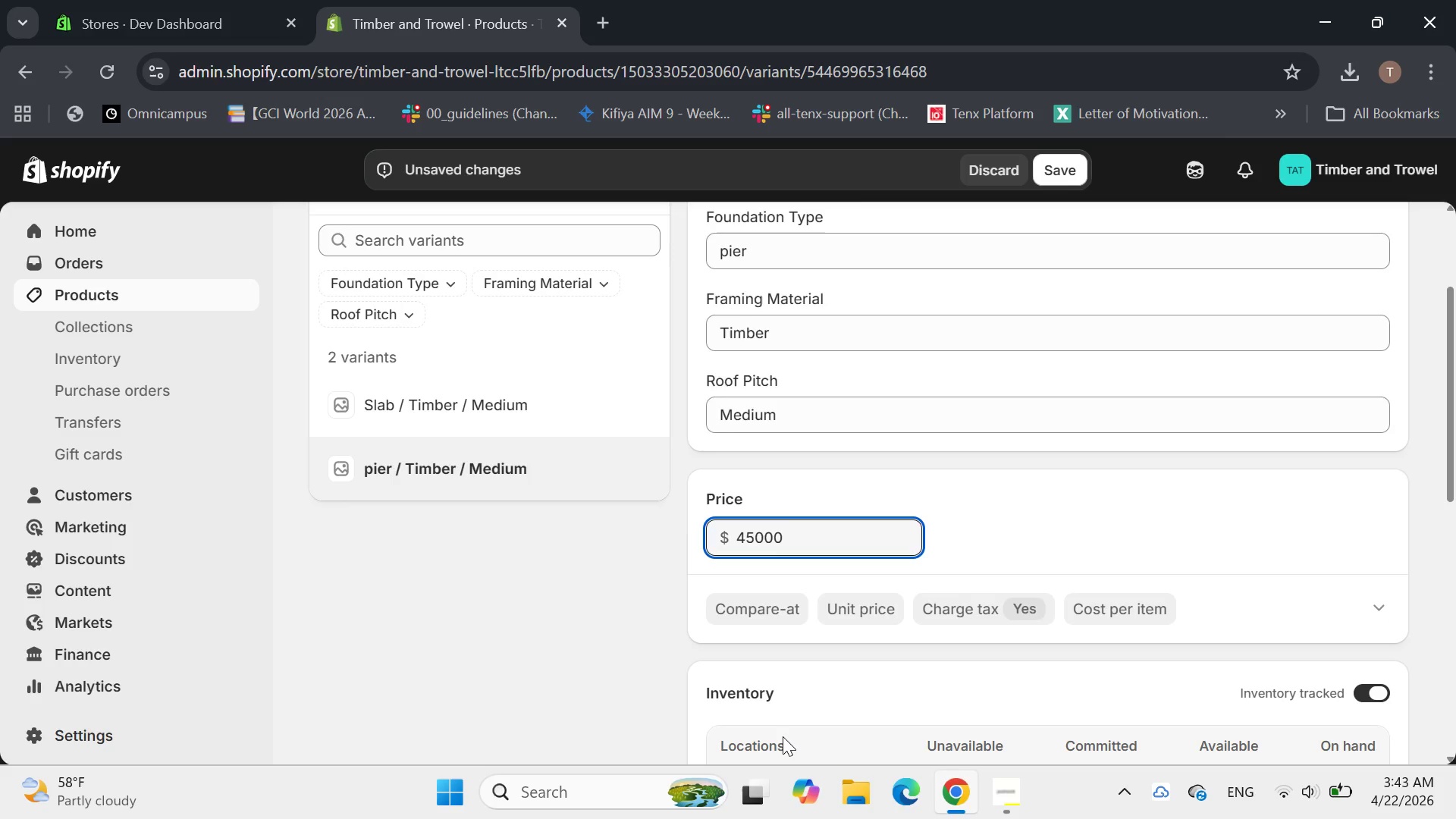 
key(Enter)
 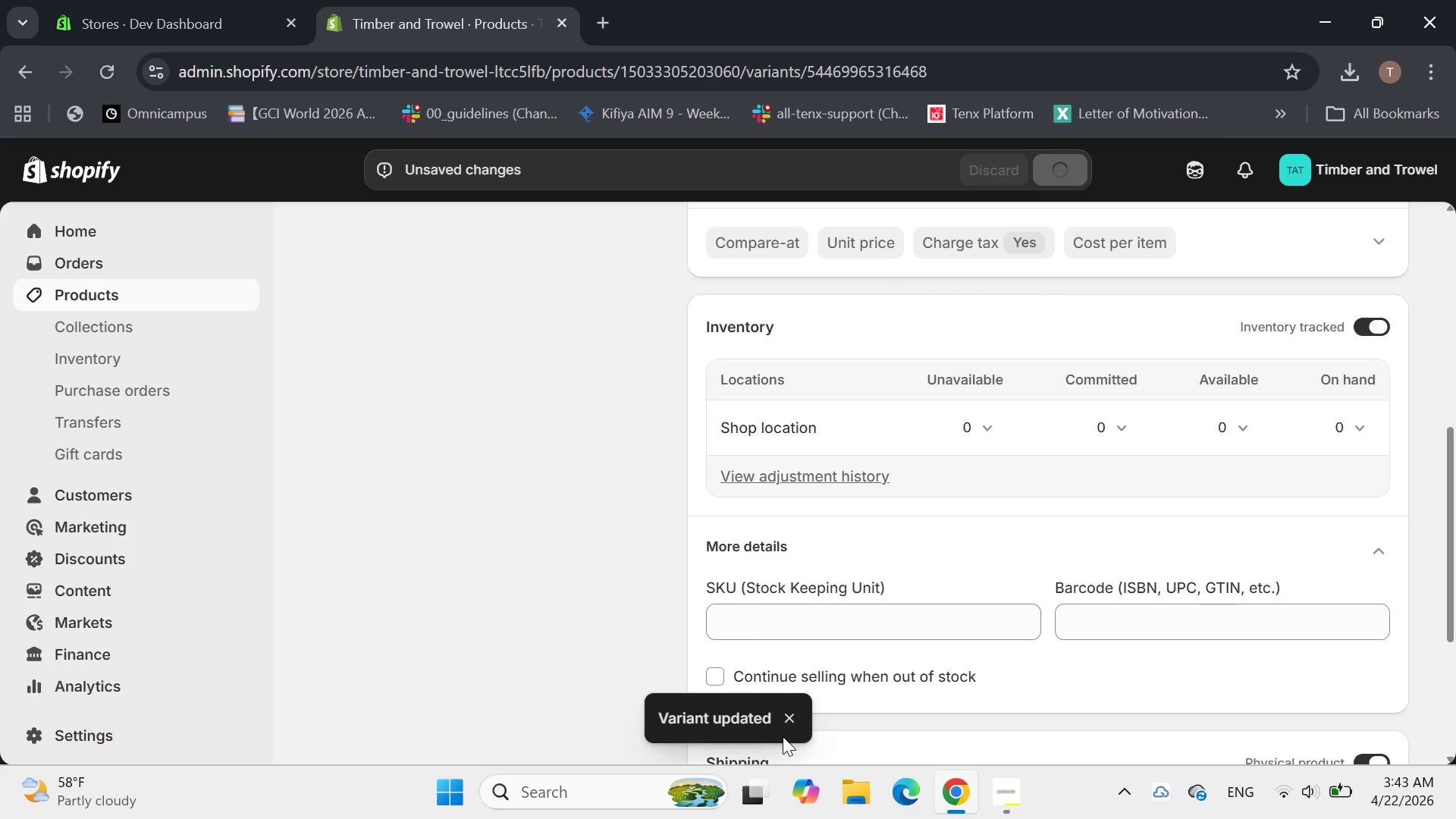 
left_click([828, 632])
 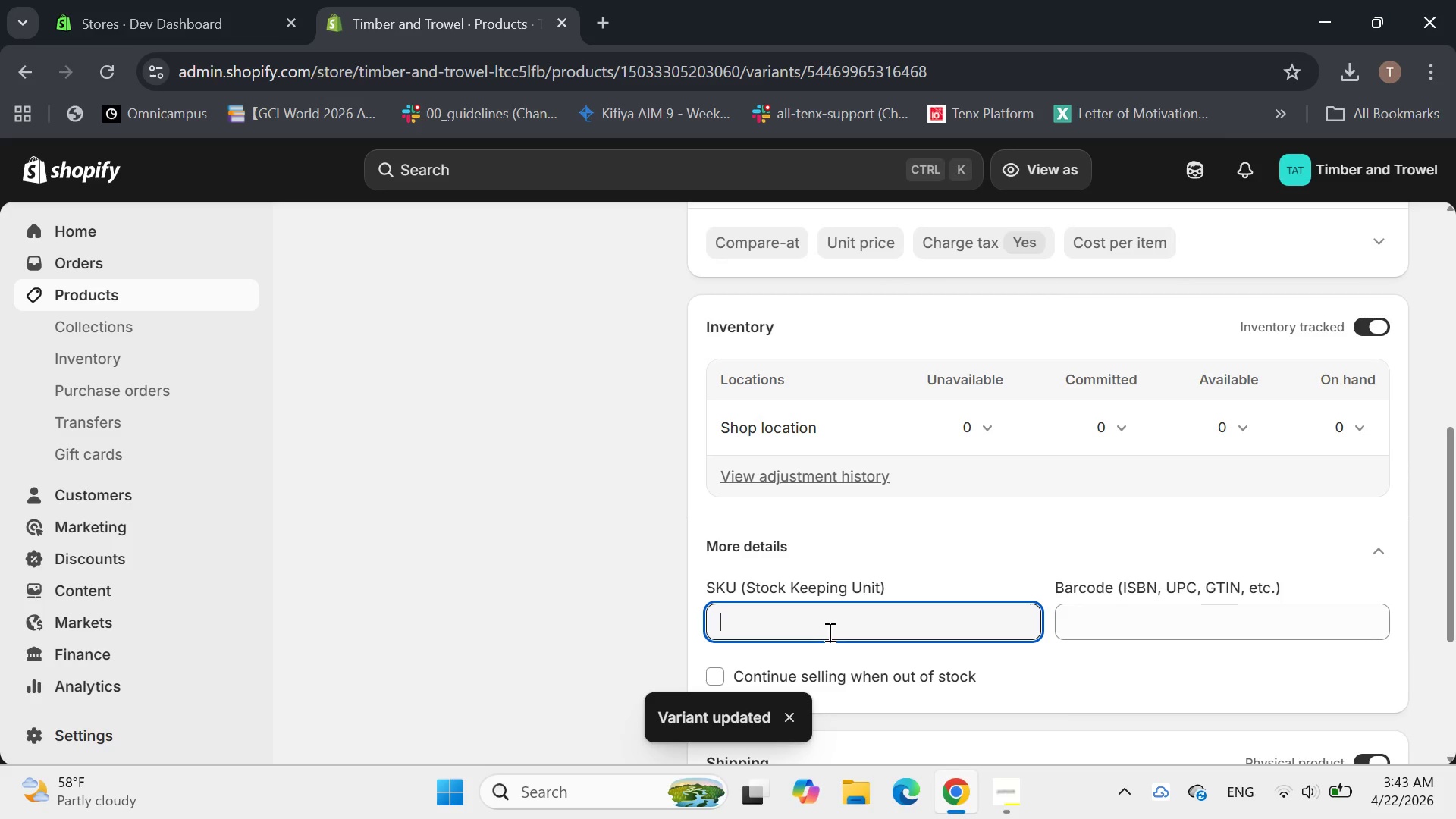 
type(MS-)
 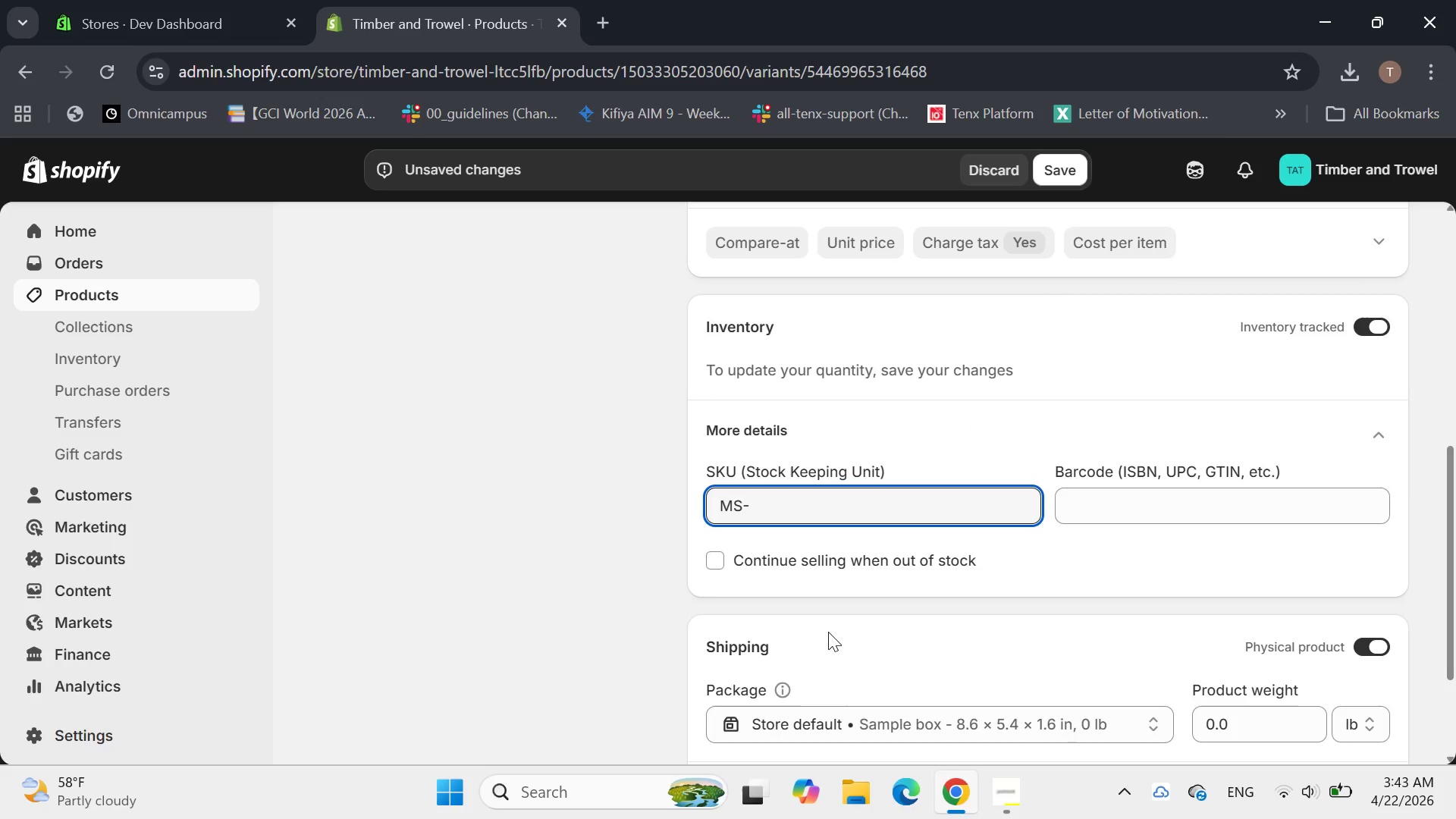 
type(600-P-T-M)
 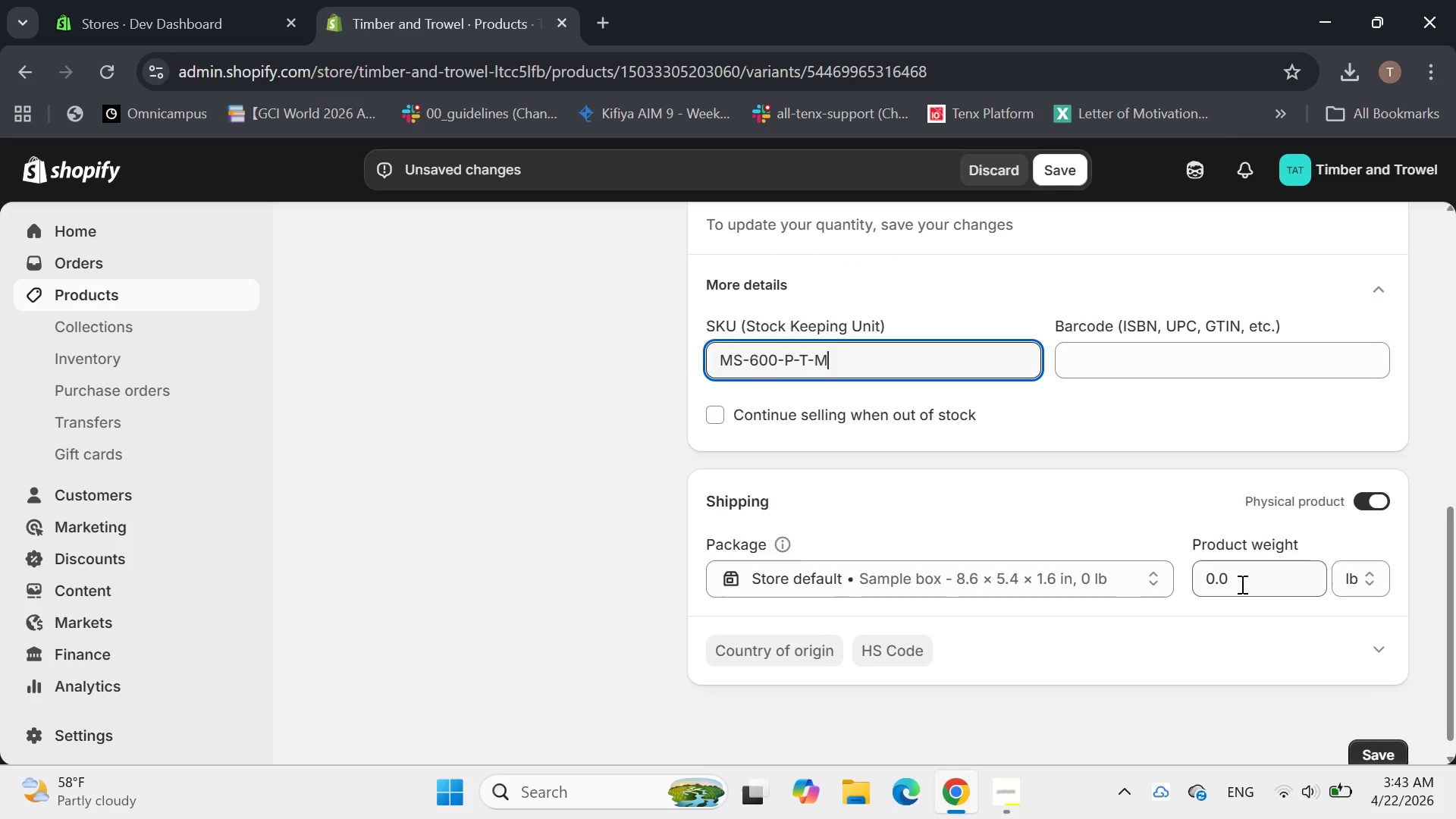 
left_click([1352, 586])
 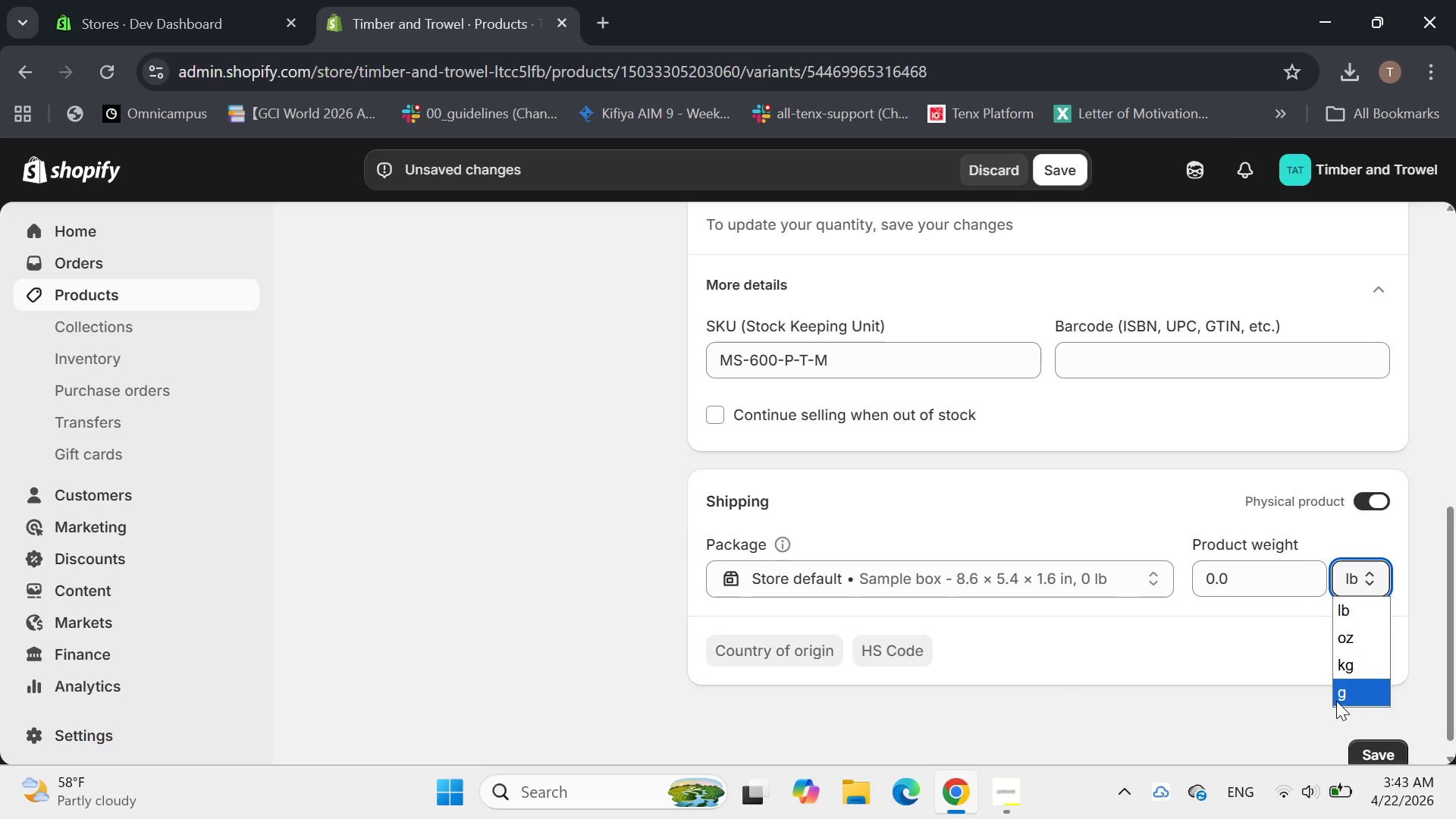 
left_click([1336, 701])
 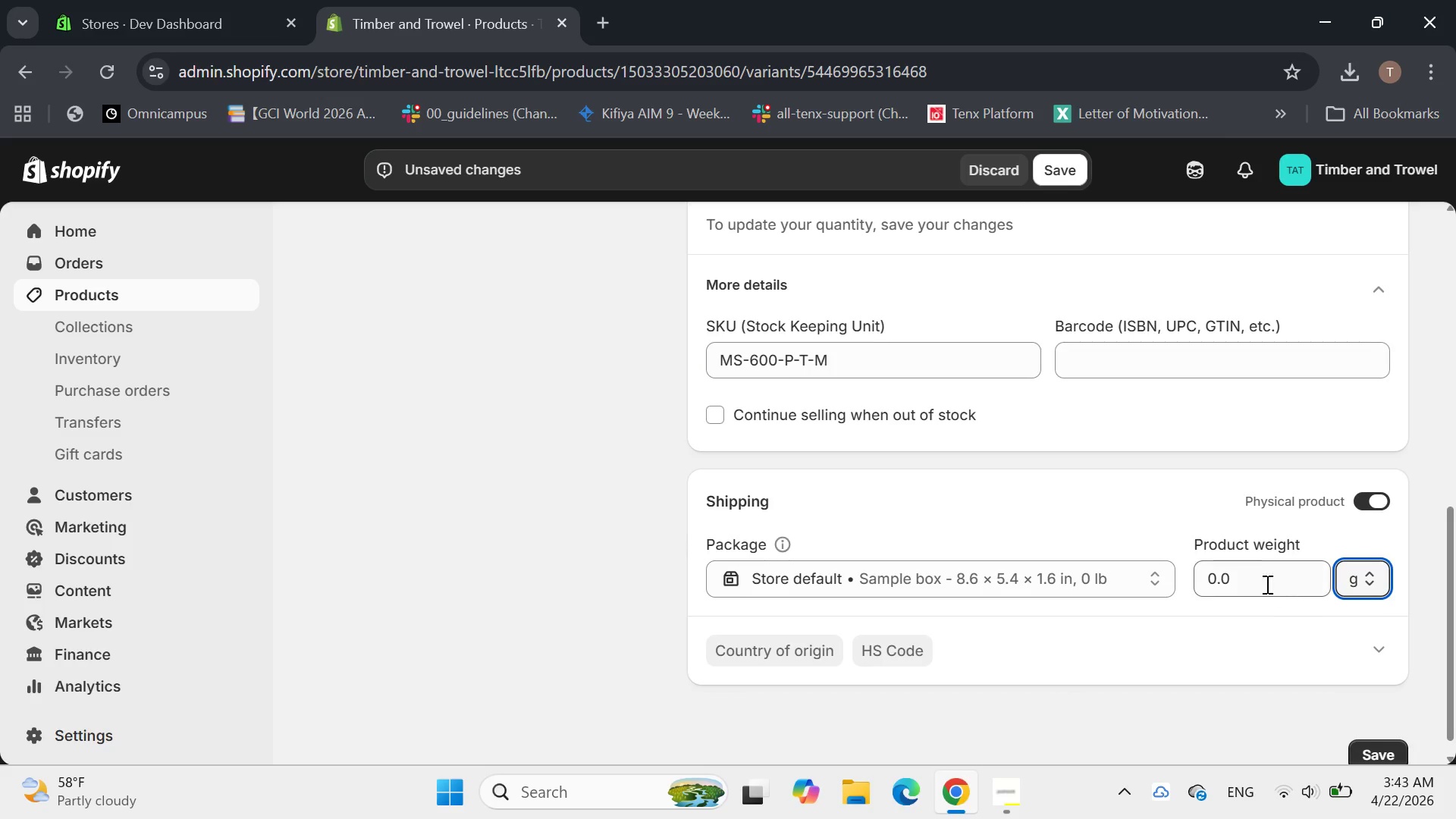 
left_click([1254, 577])
 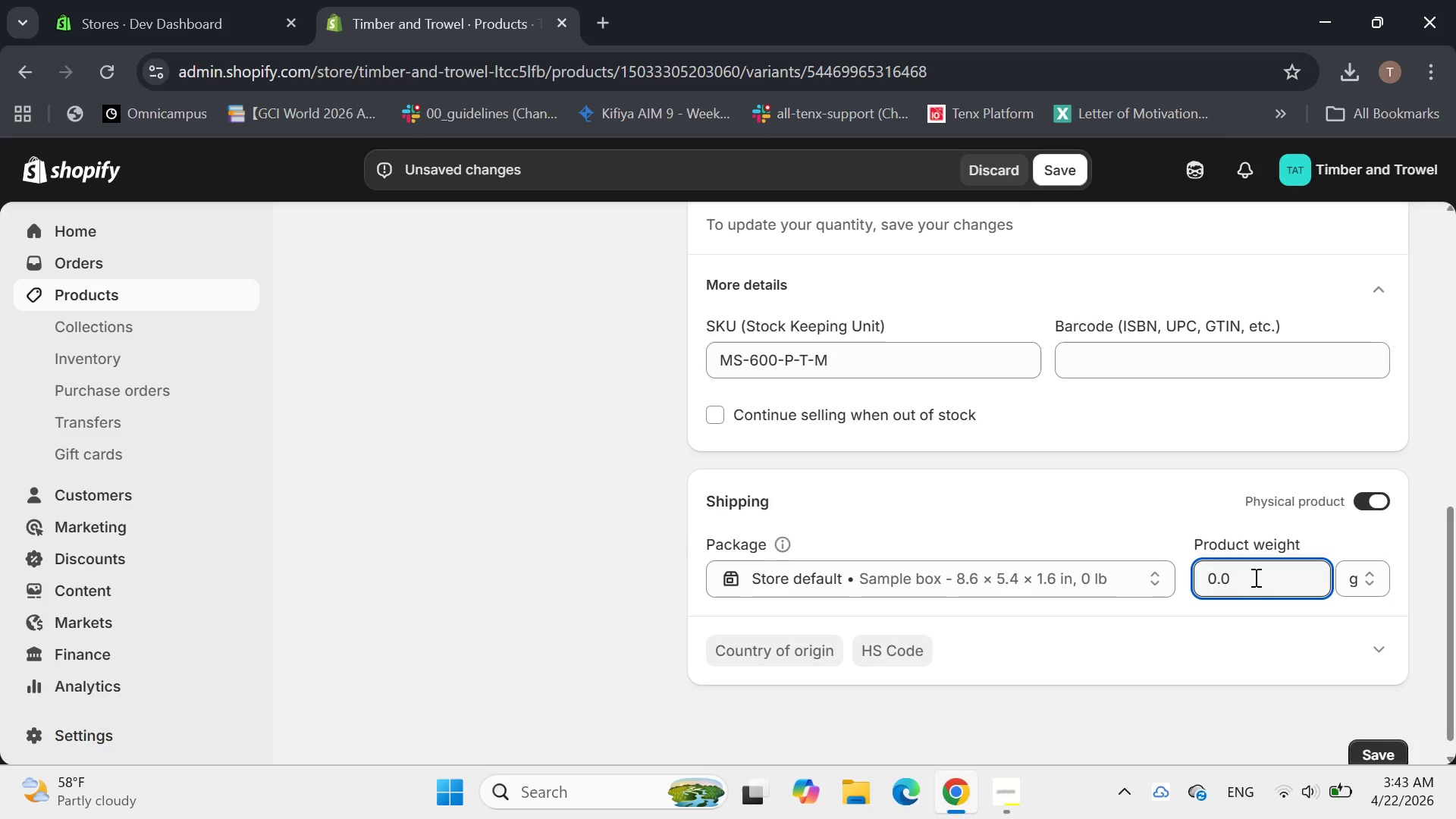 
hold_key(key=Backspace, duration=0.88)
 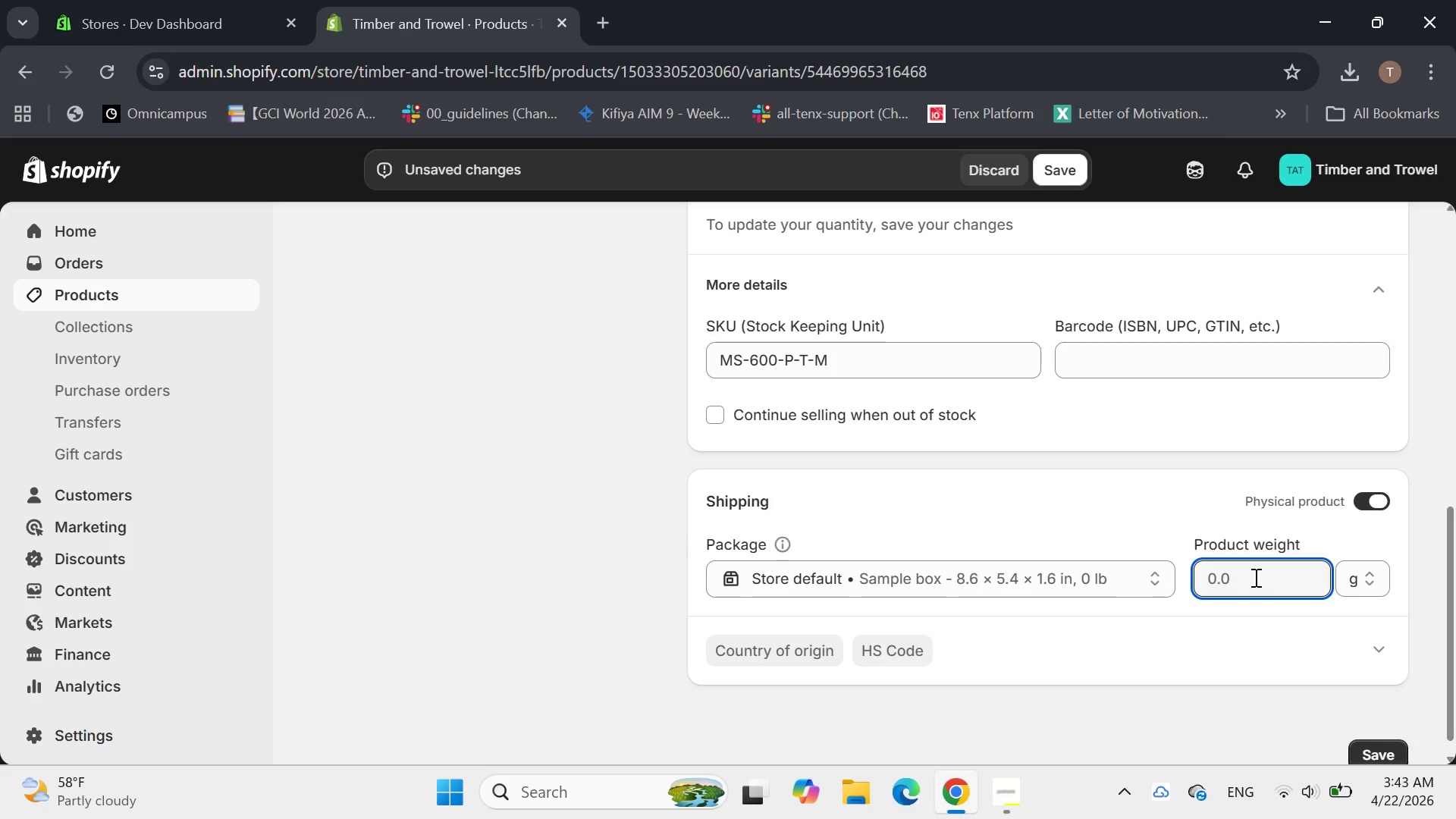 
type(1350)
 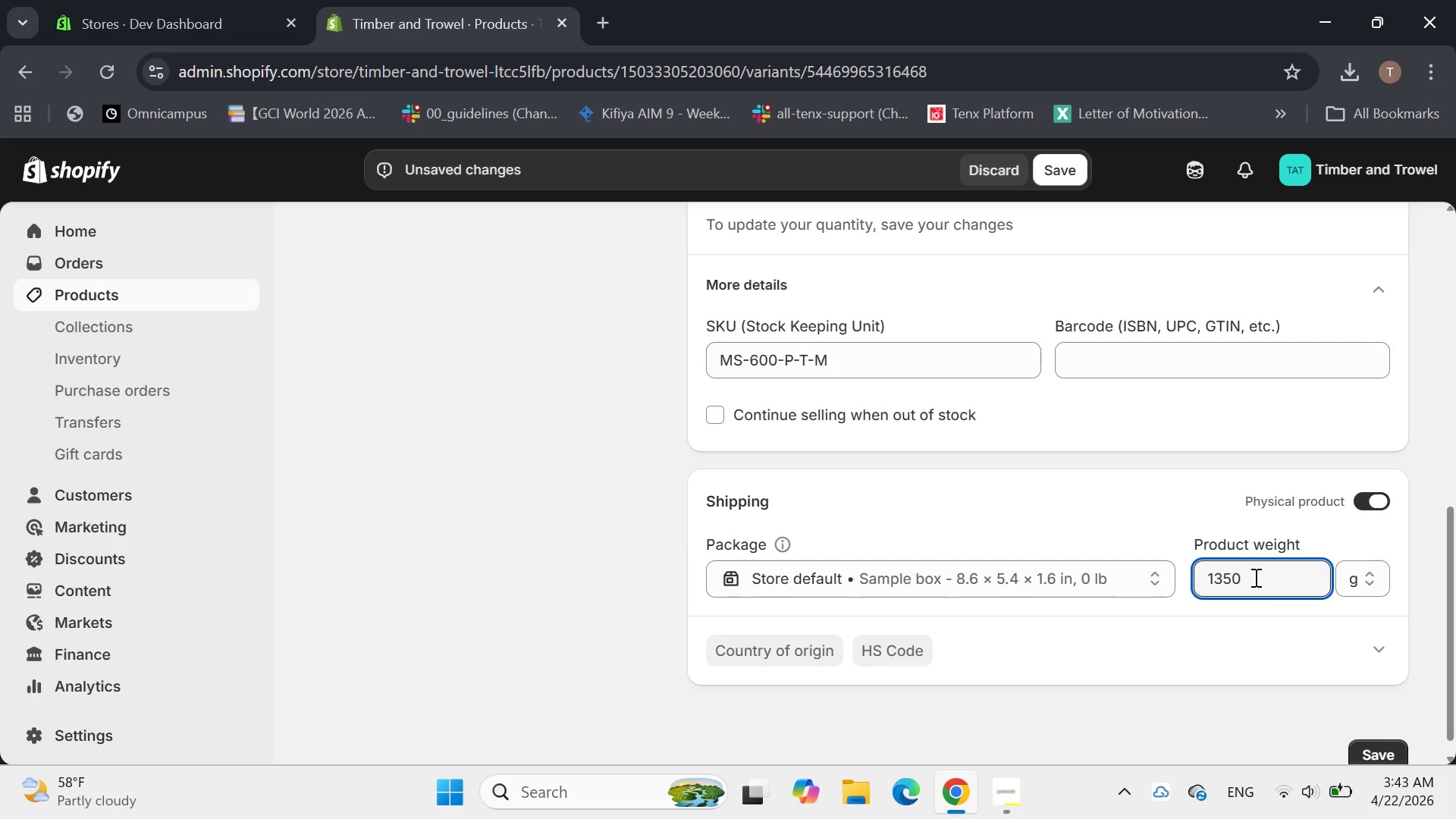 
key(Enter)
 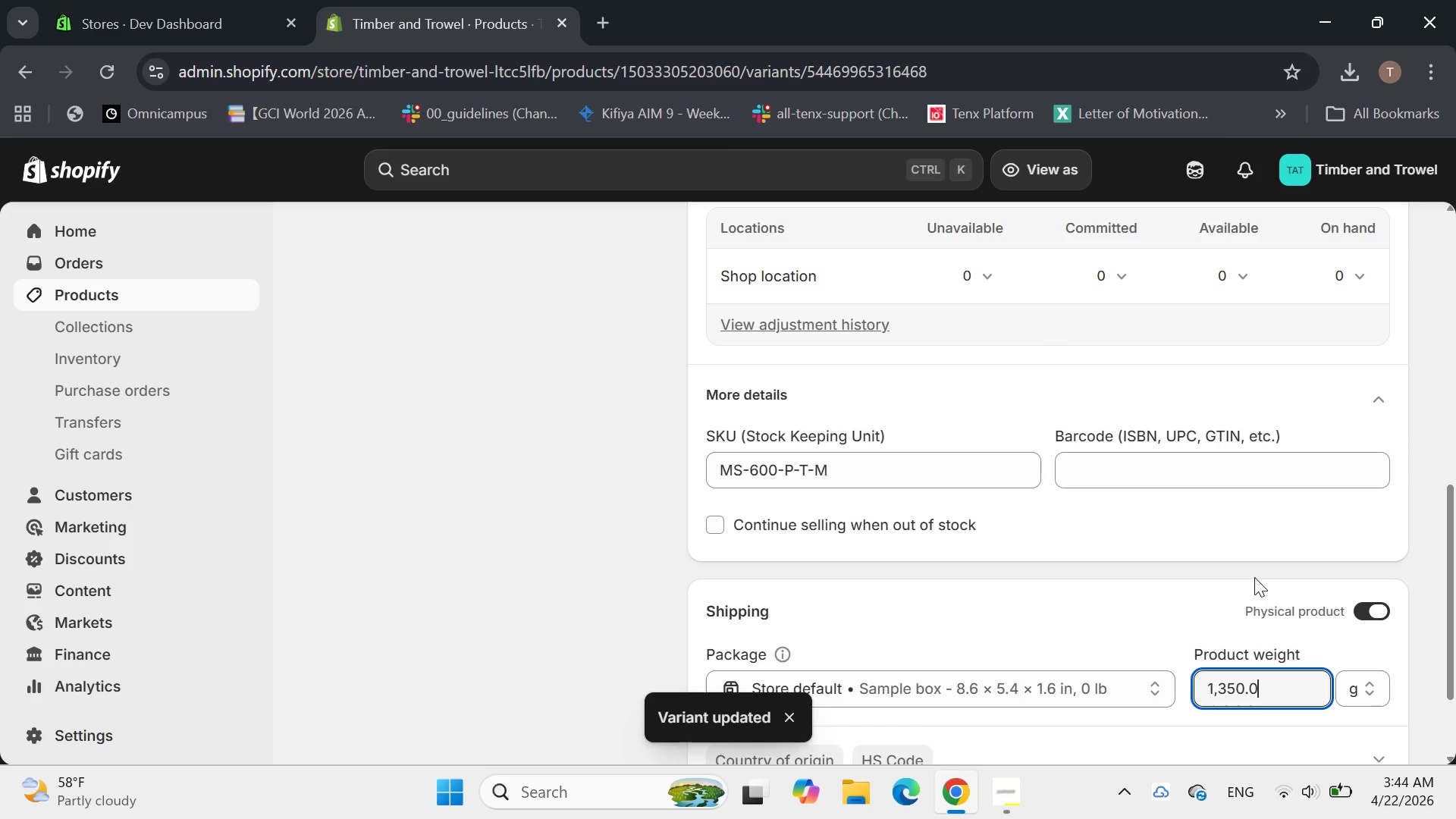 
wait(5.98)
 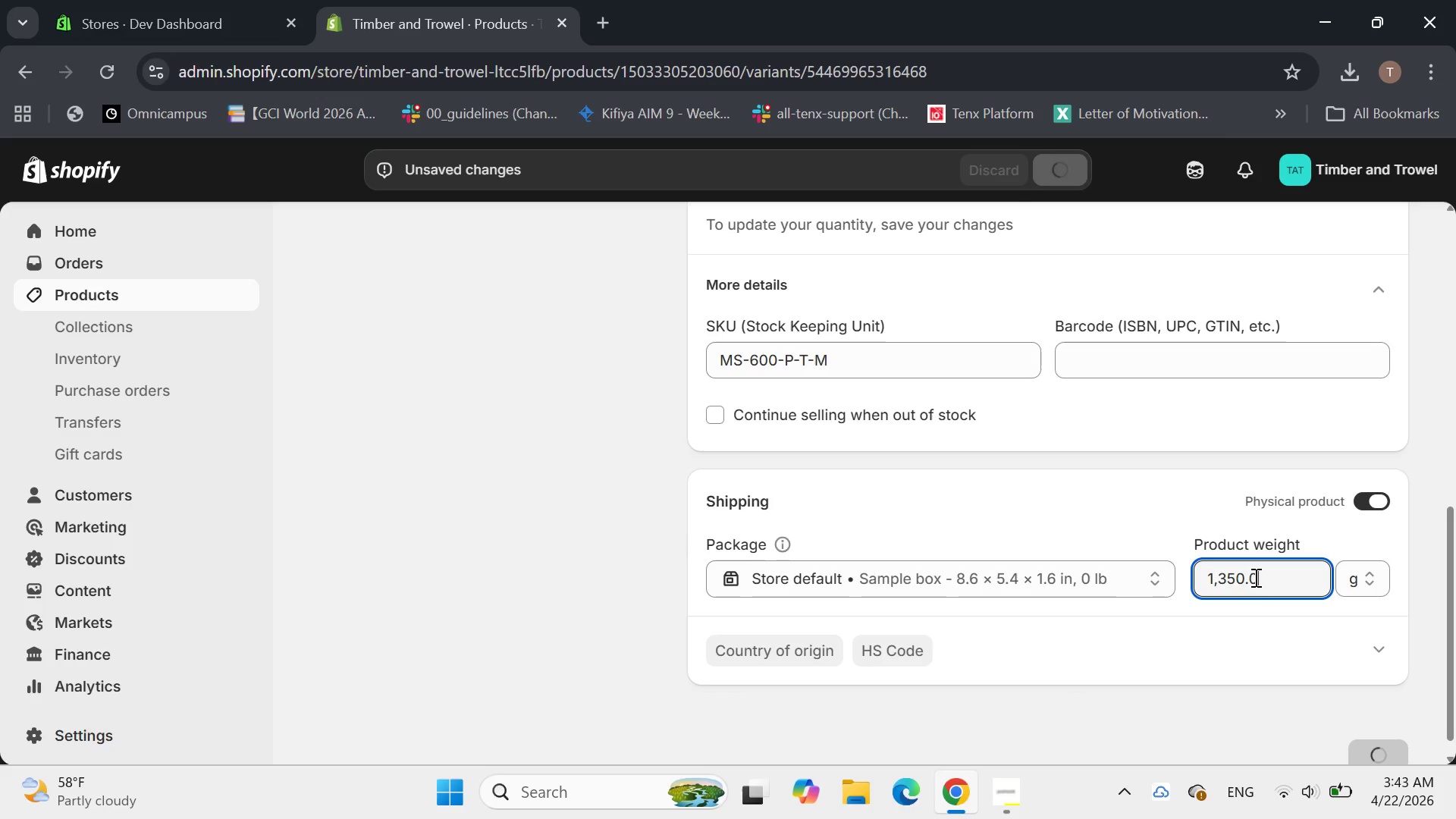 
key(Backspace)
key(Backspace)
type(000)
 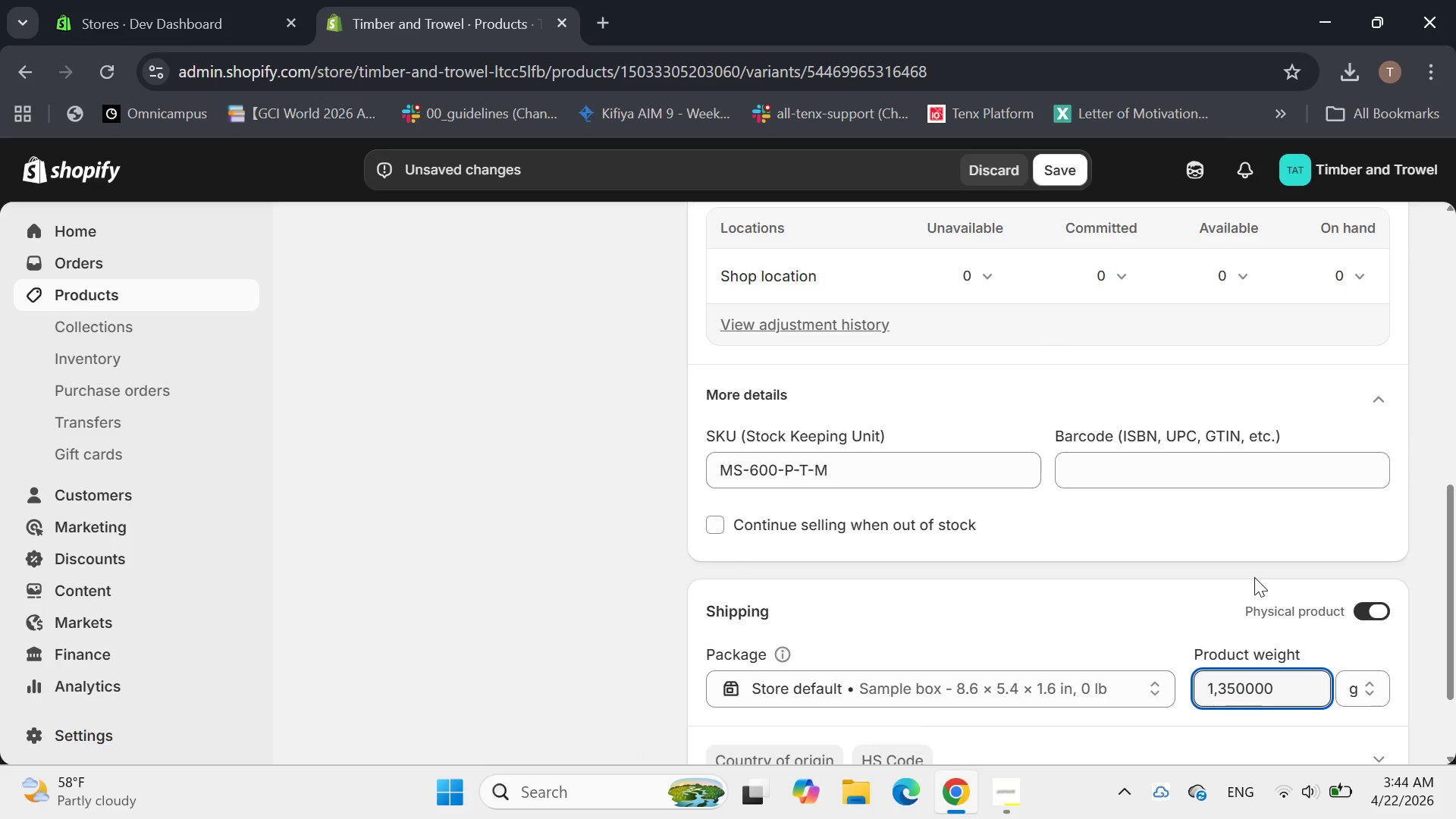 
key(Enter)
 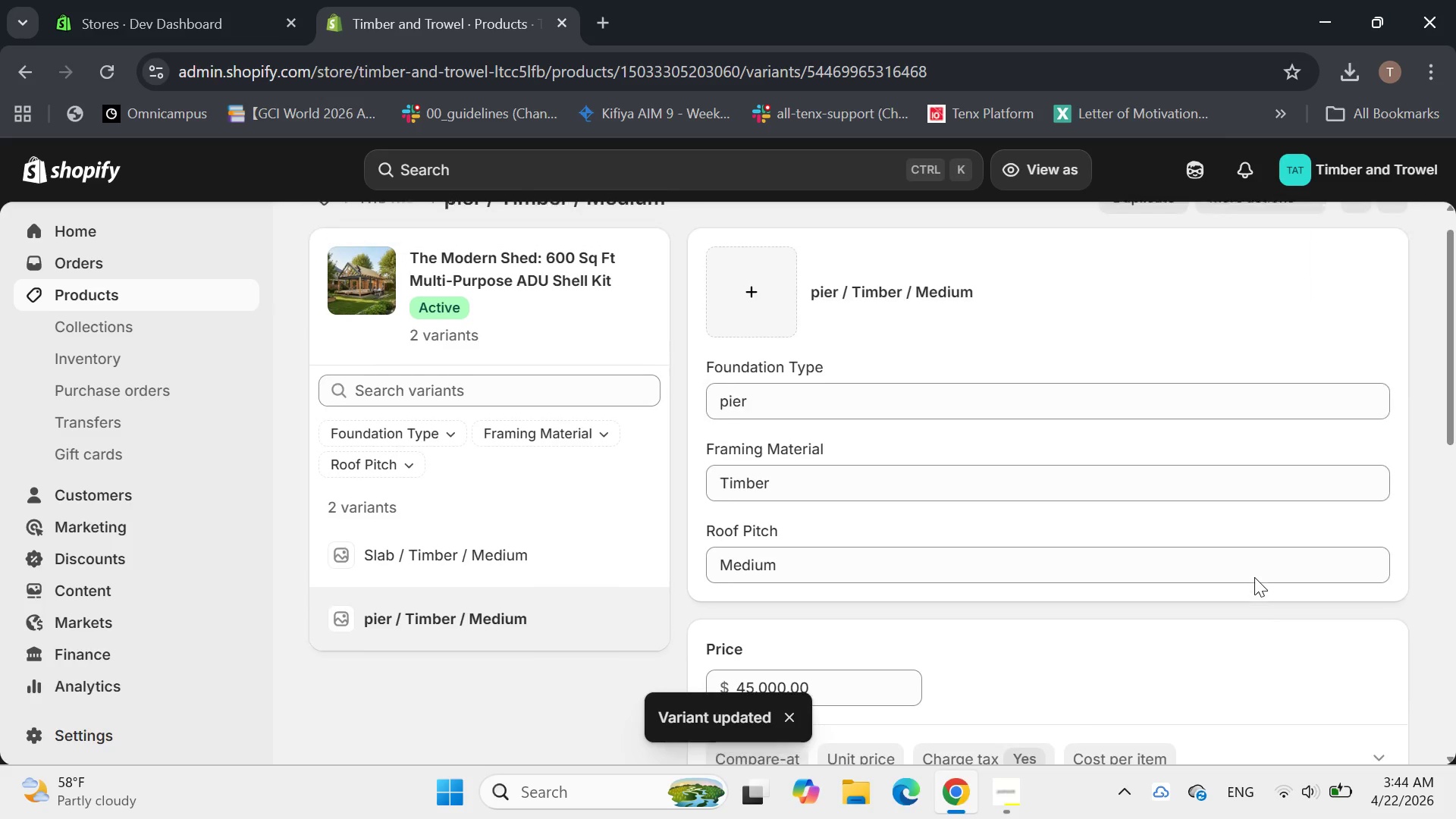 
wait(6.97)
 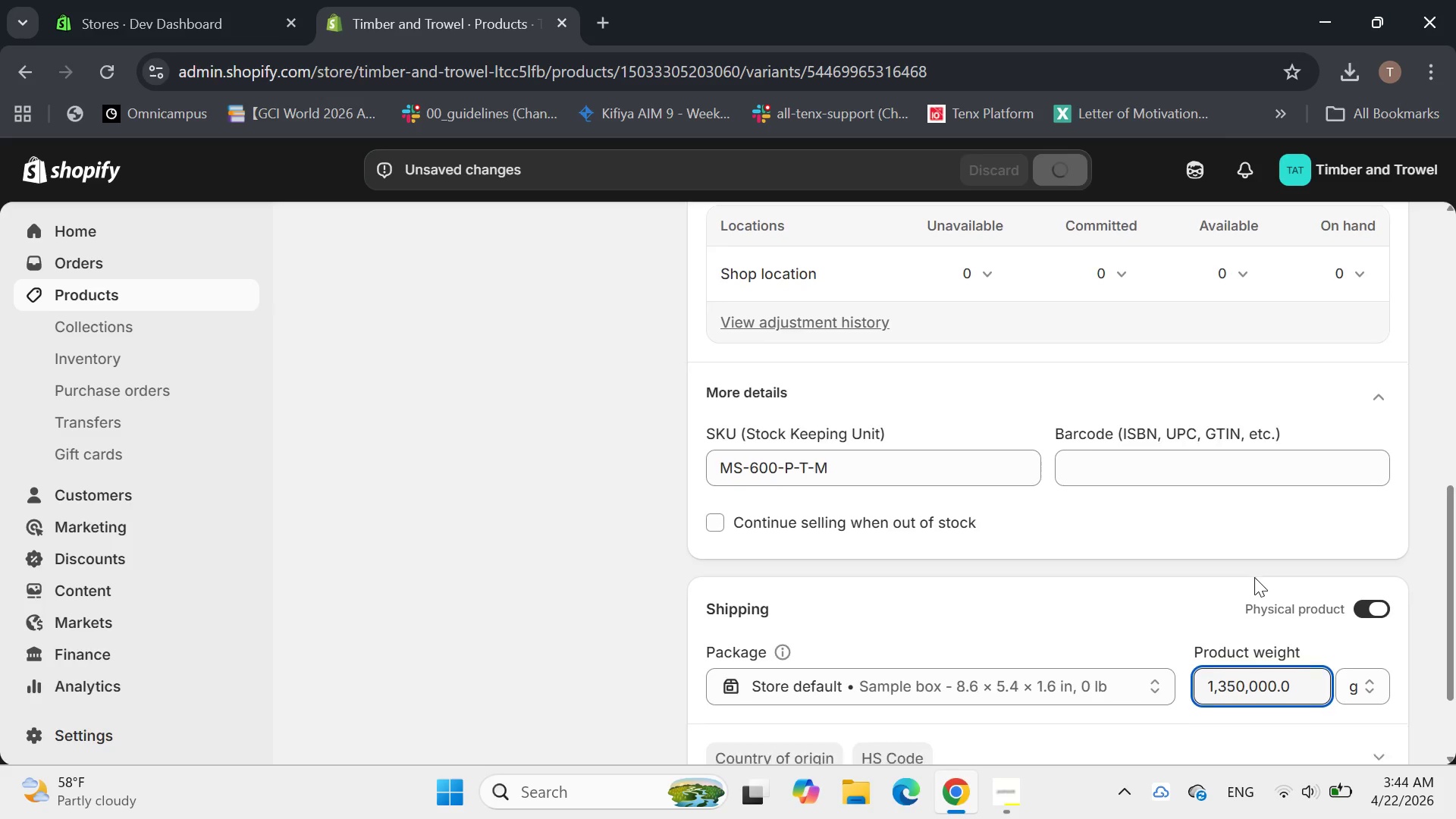 
left_click([611, 446])
 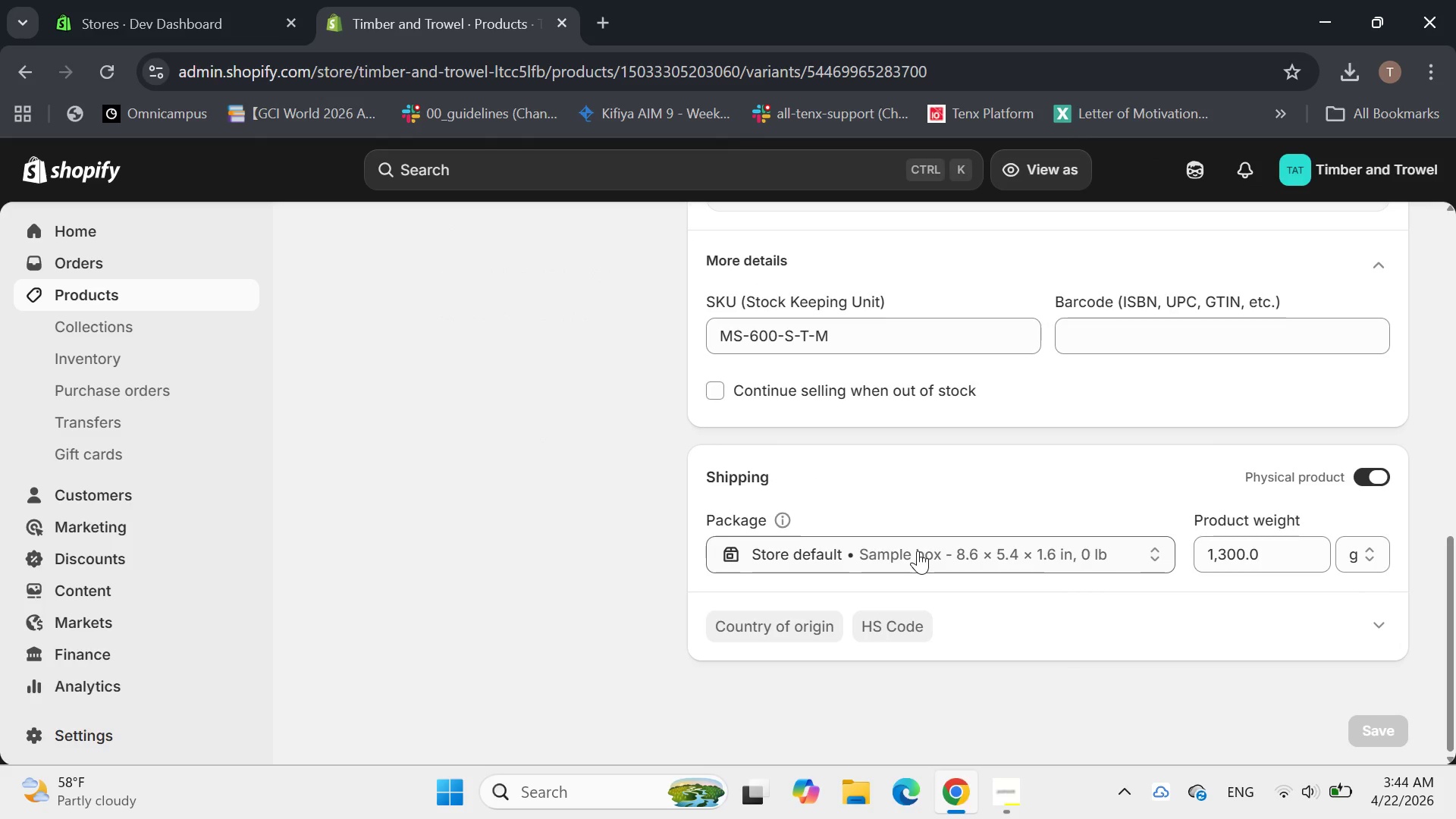 
left_click([1295, 556])
 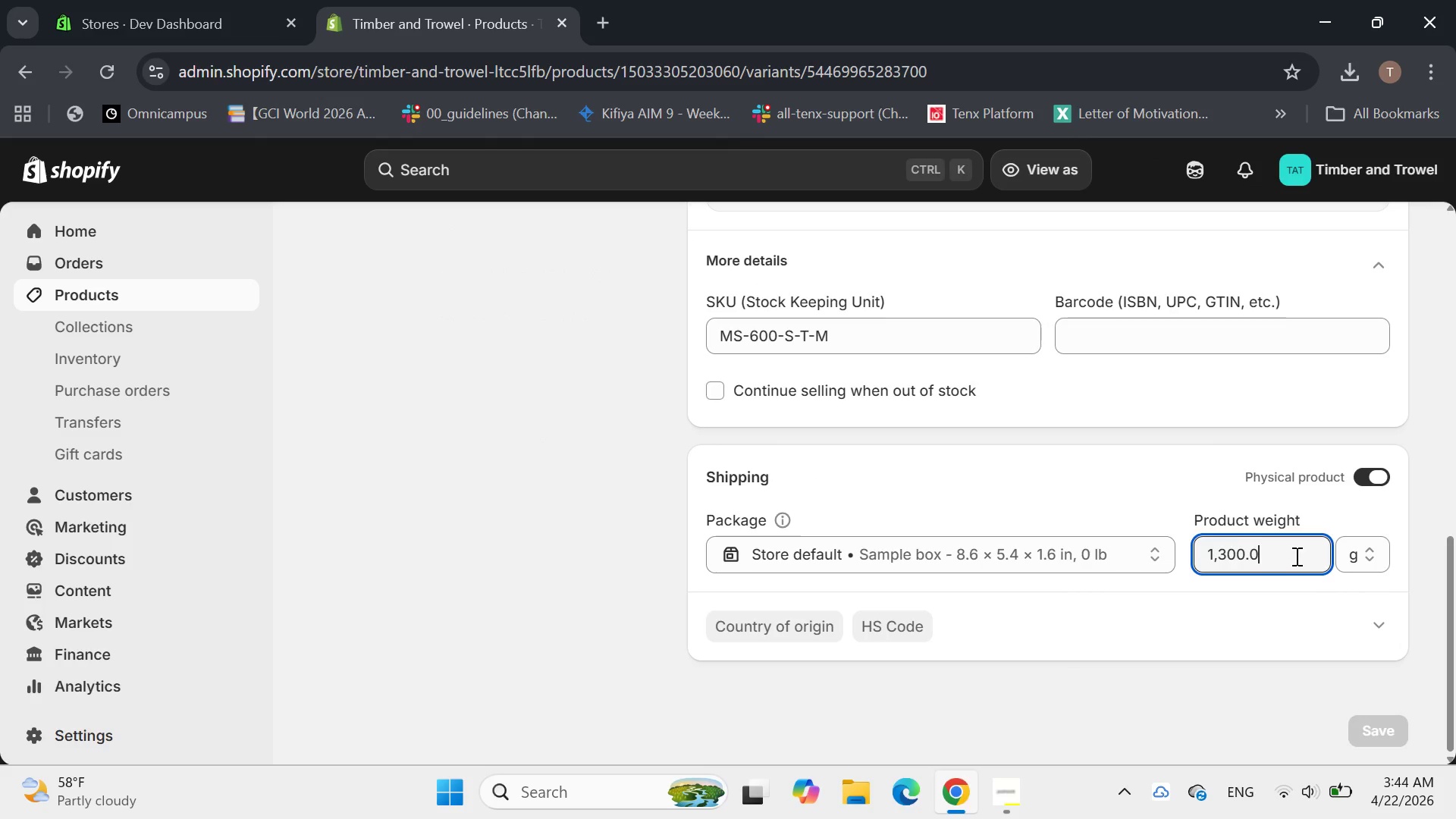 
key(Backspace)
key(Backspace)
type(000)
 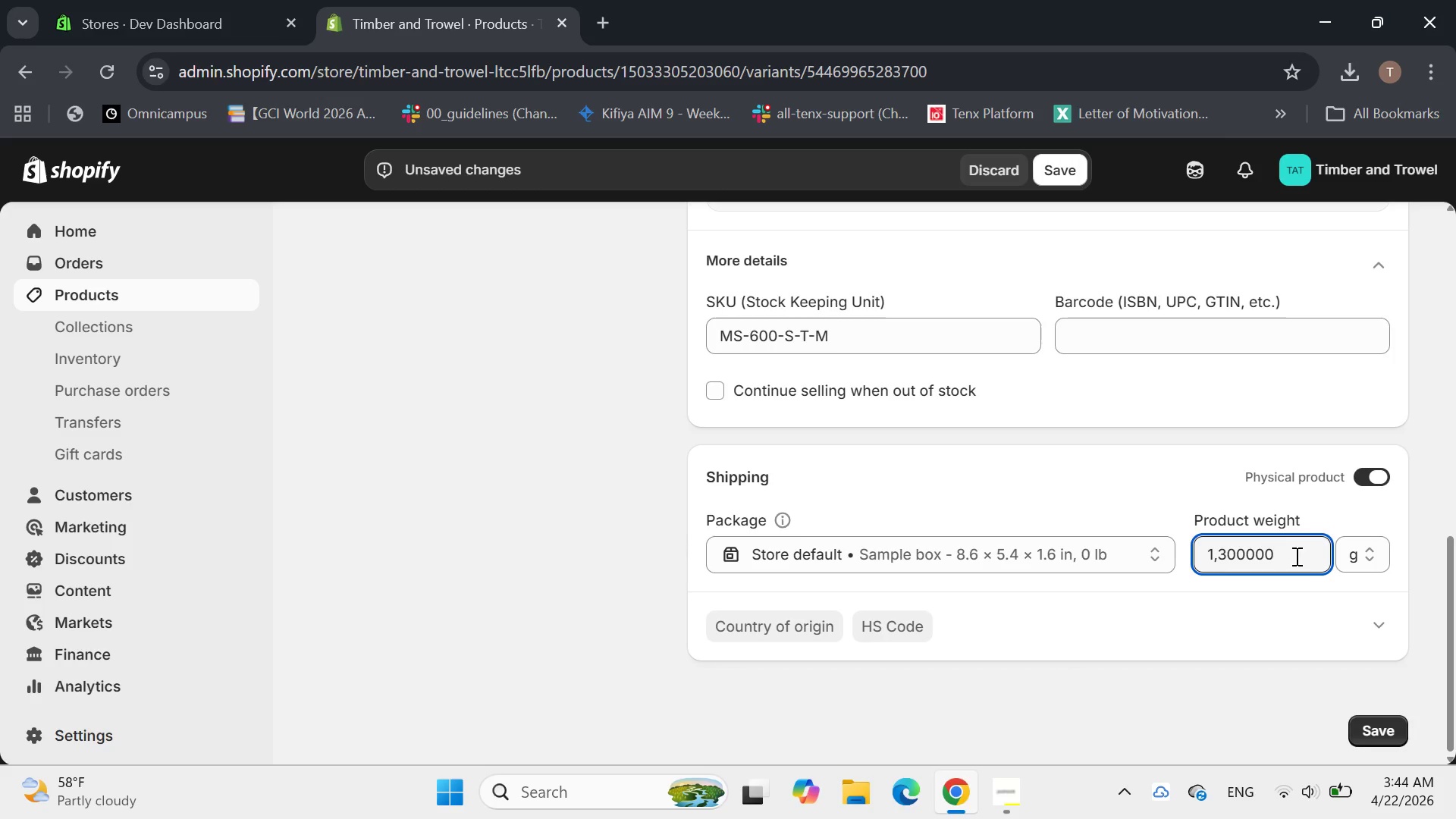 
key(Enter)
 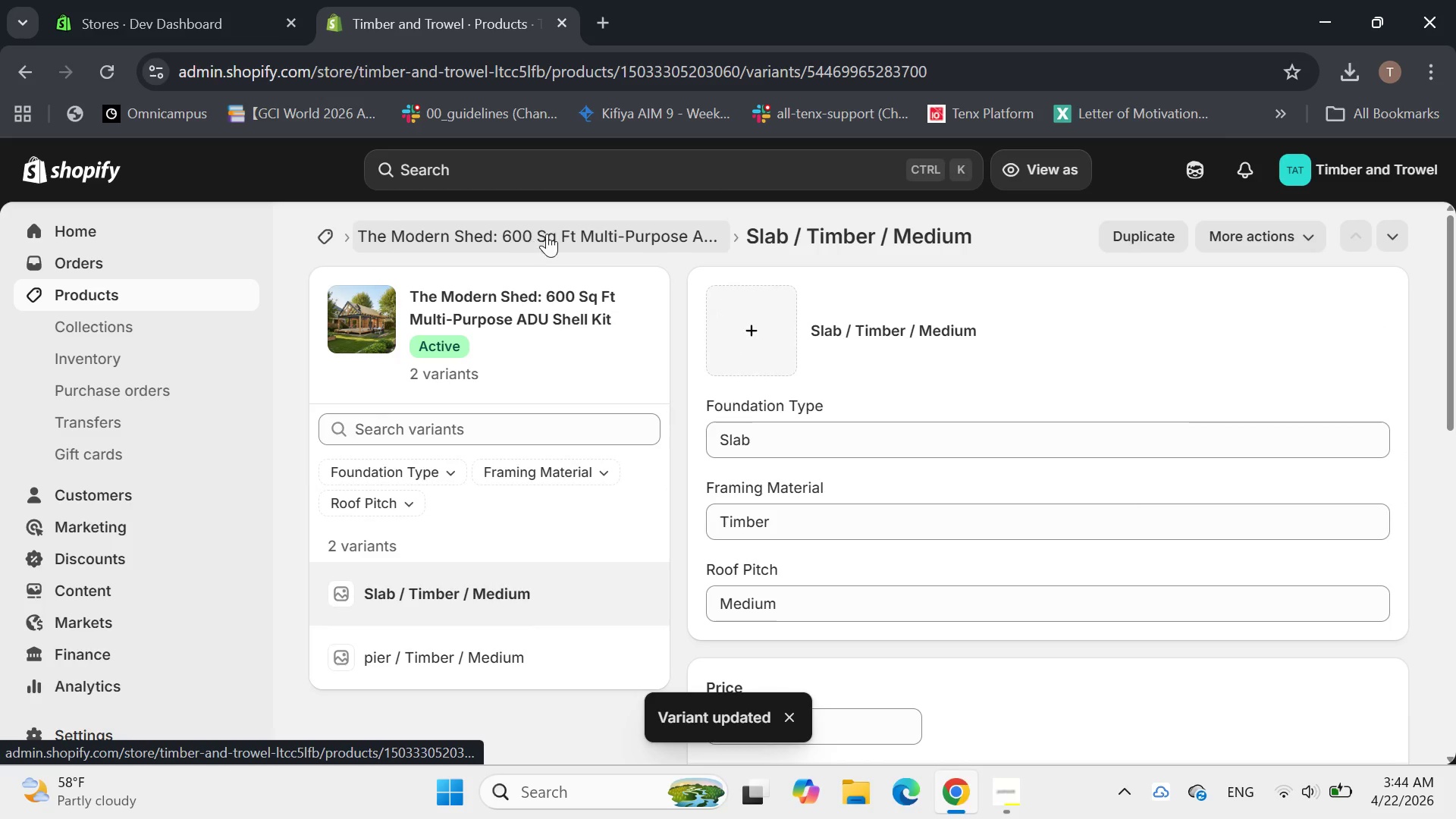 
wait(6.66)
 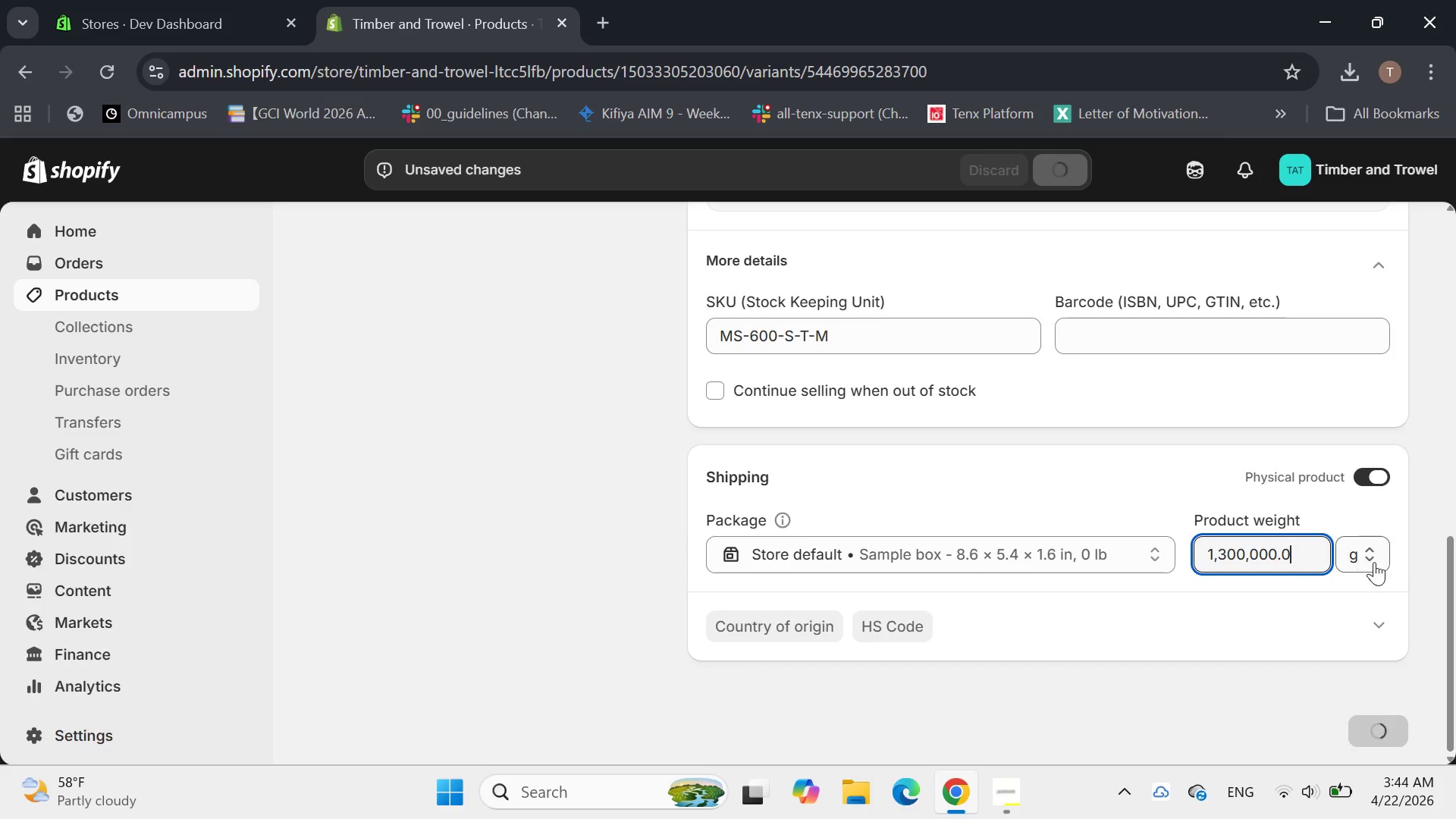 
left_click([617, 234])
 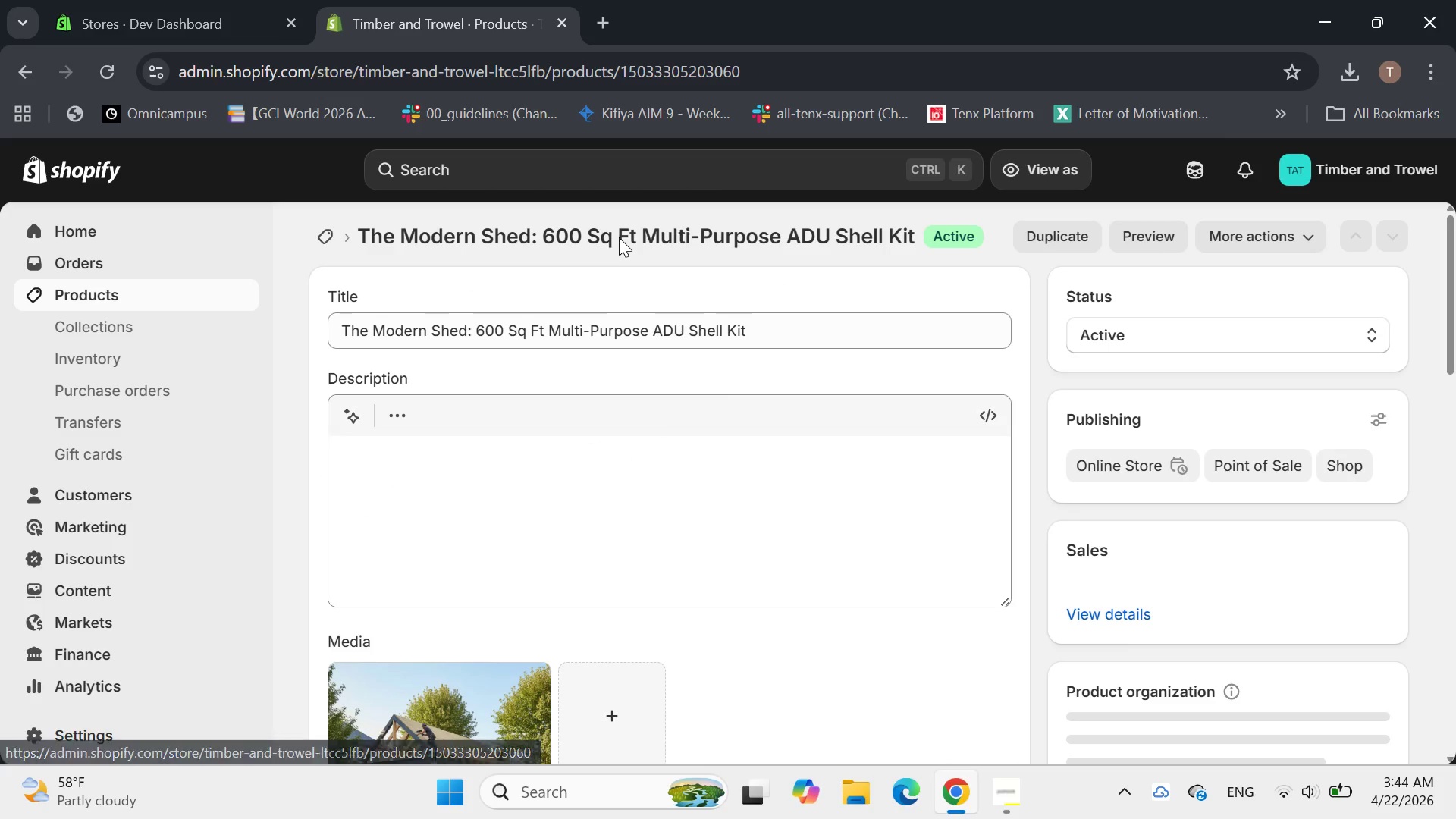 
mouse_move([659, 428])
 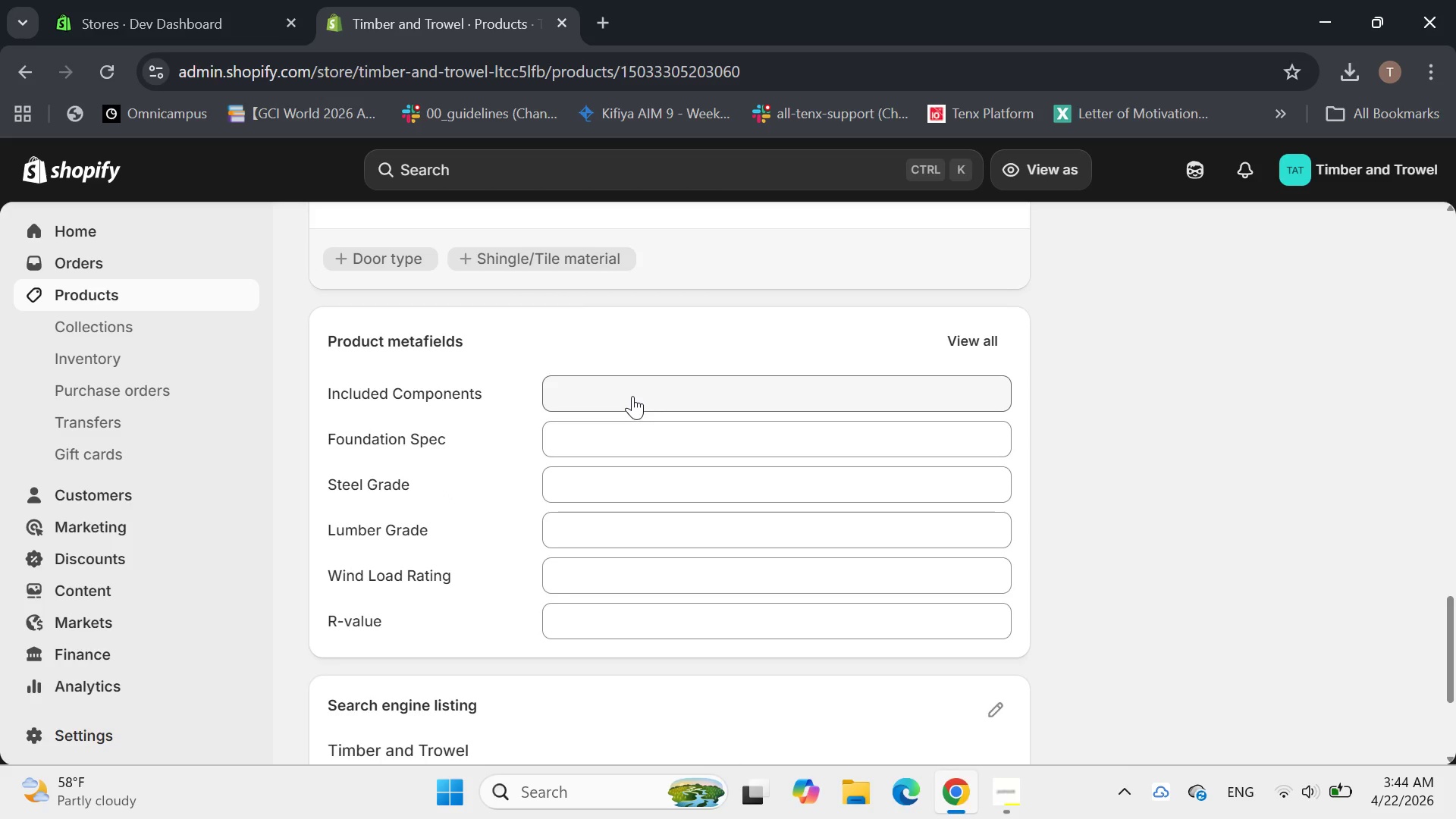 
left_click([632, 396])
 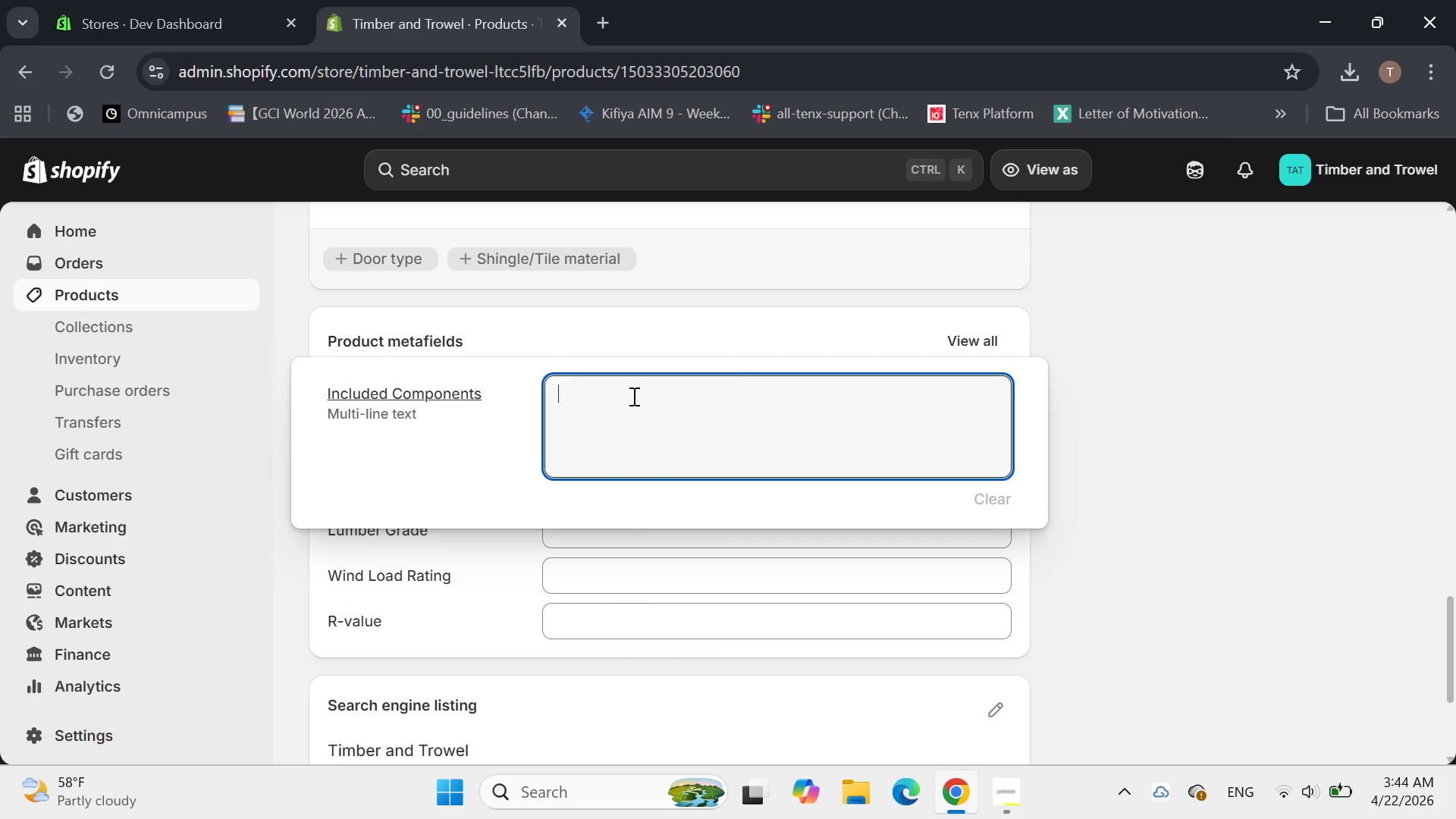 
wait(11.62)
 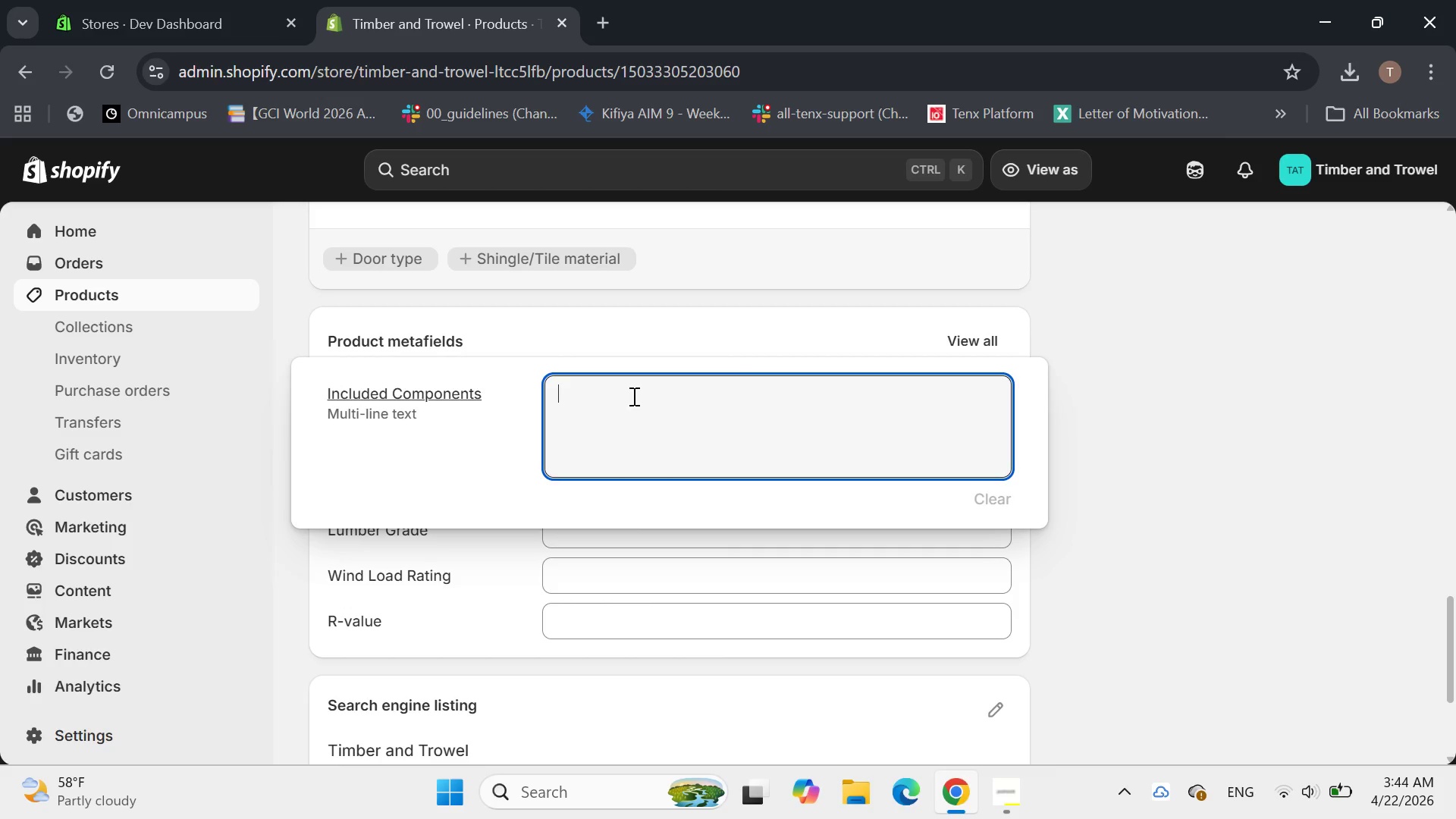 
type(PRE)
key(Backspace)
key(Backspace)
type(re-cut timber wall studs, roof rafters, subfloor sheathing, roof deckinh)
key(Backspace)
type(g)
 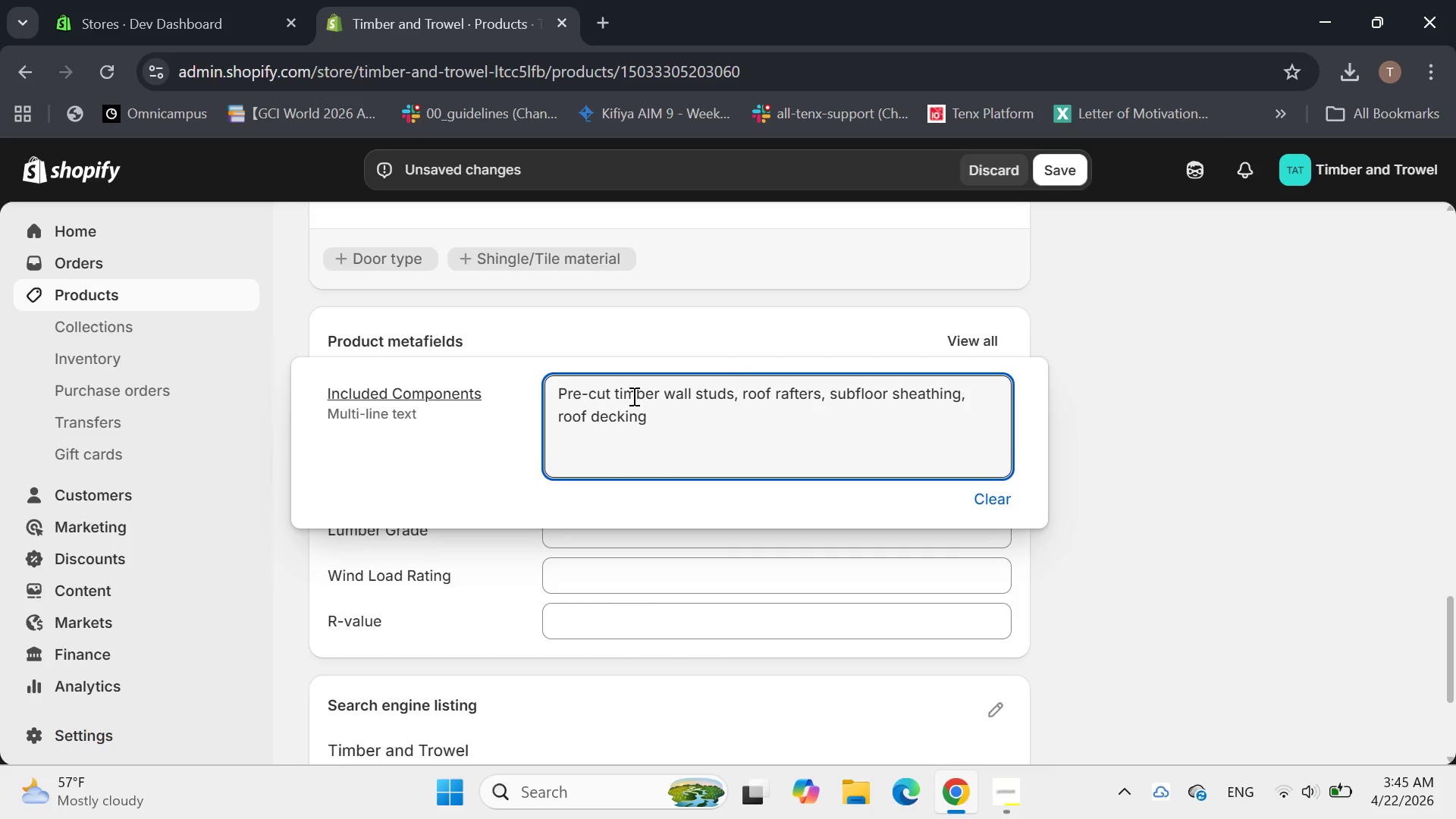 
wait(5.02)
 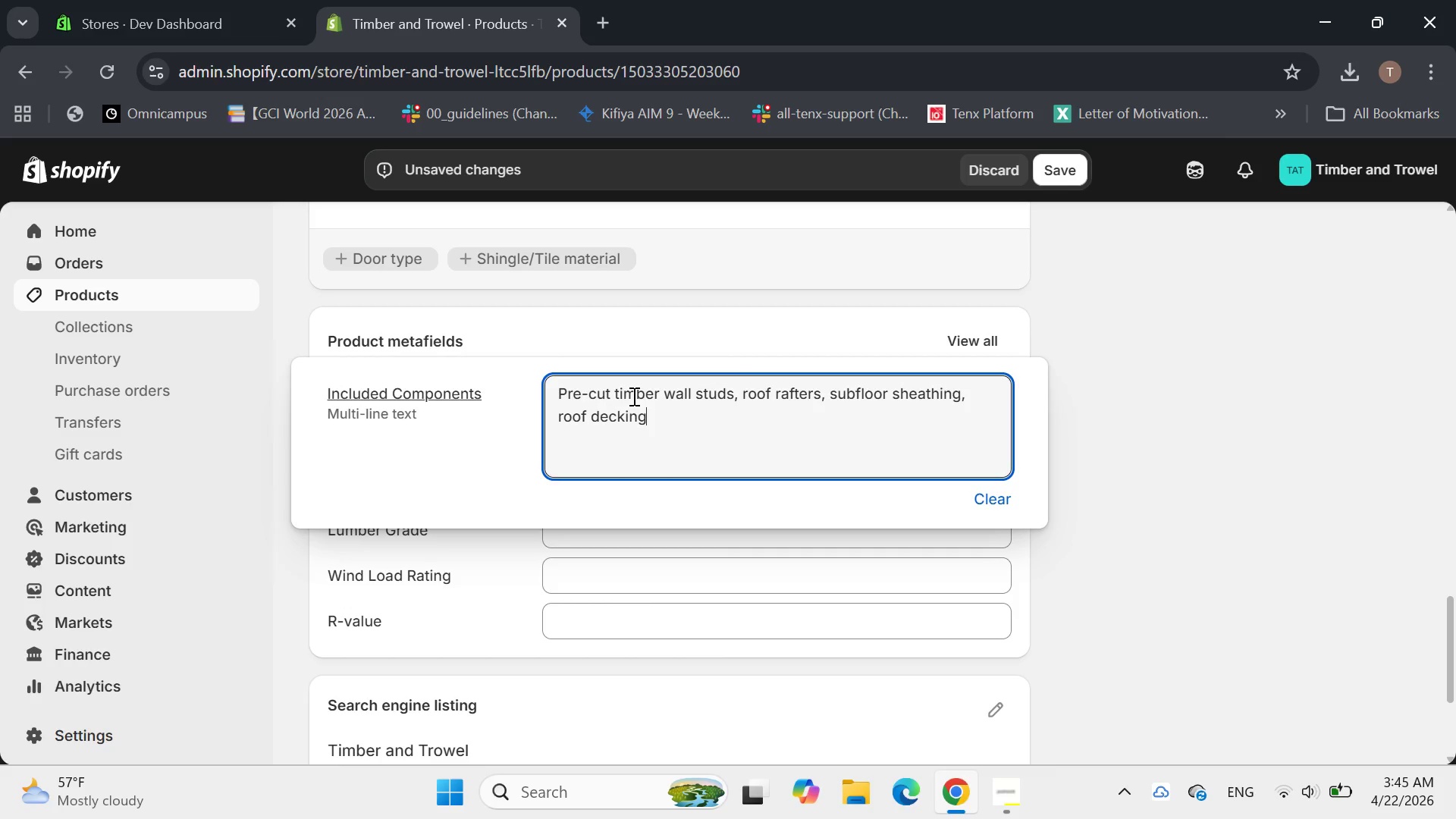 
type(, hardware)
 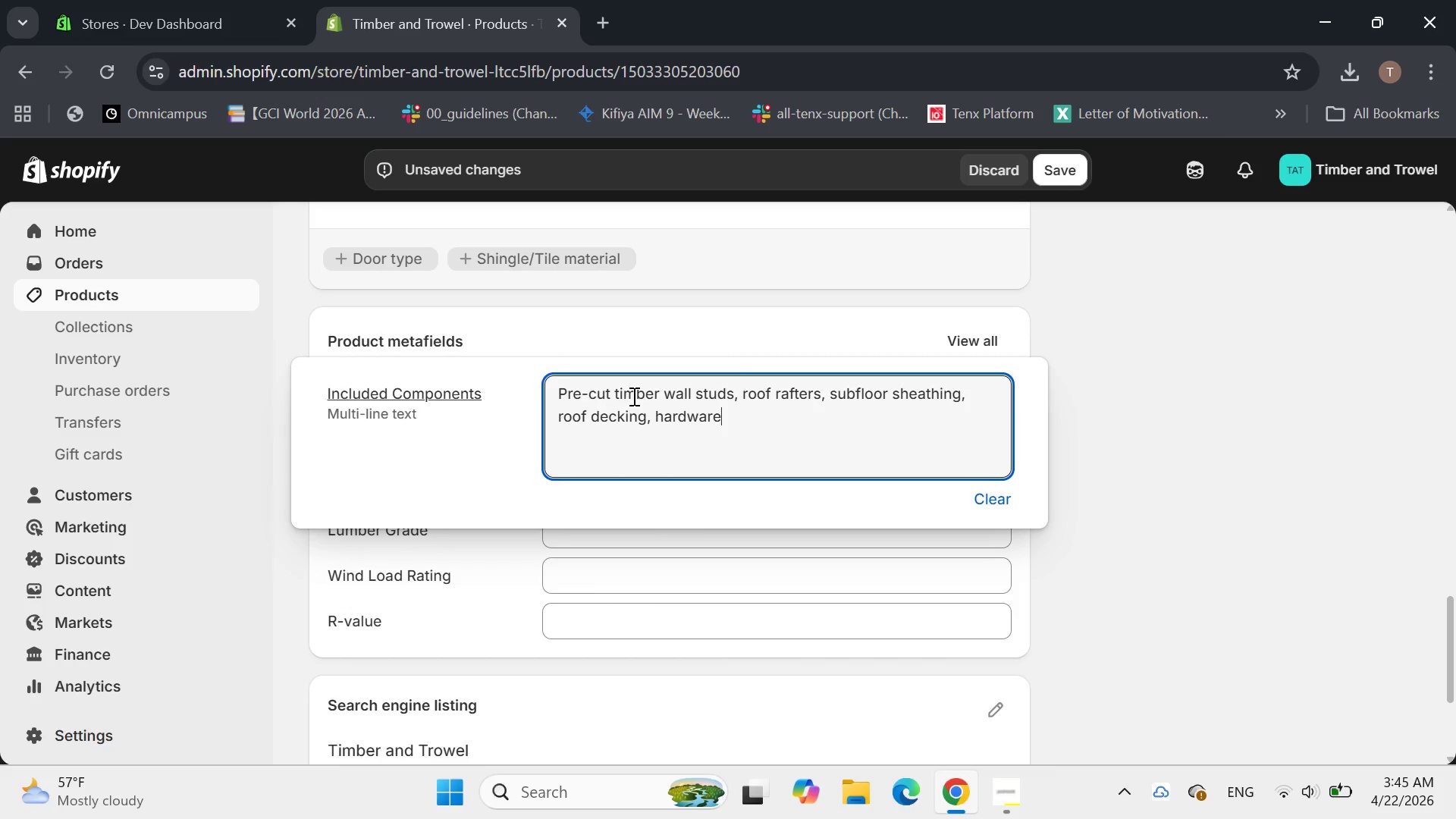 
type(, structure)
key(Backspace)
type(al plan, Includes ea)
 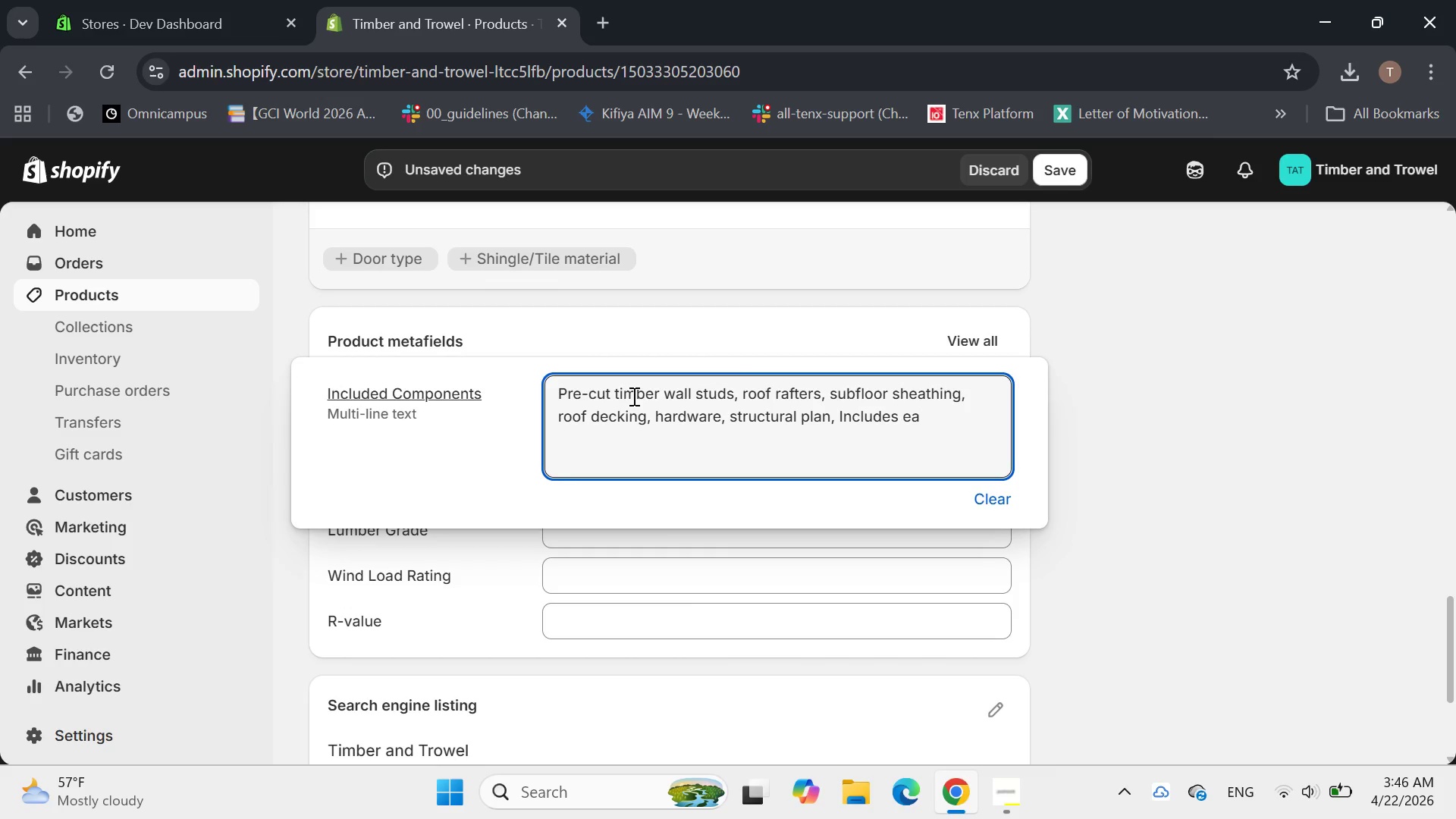 
key(Backspace)
type(ither)
 